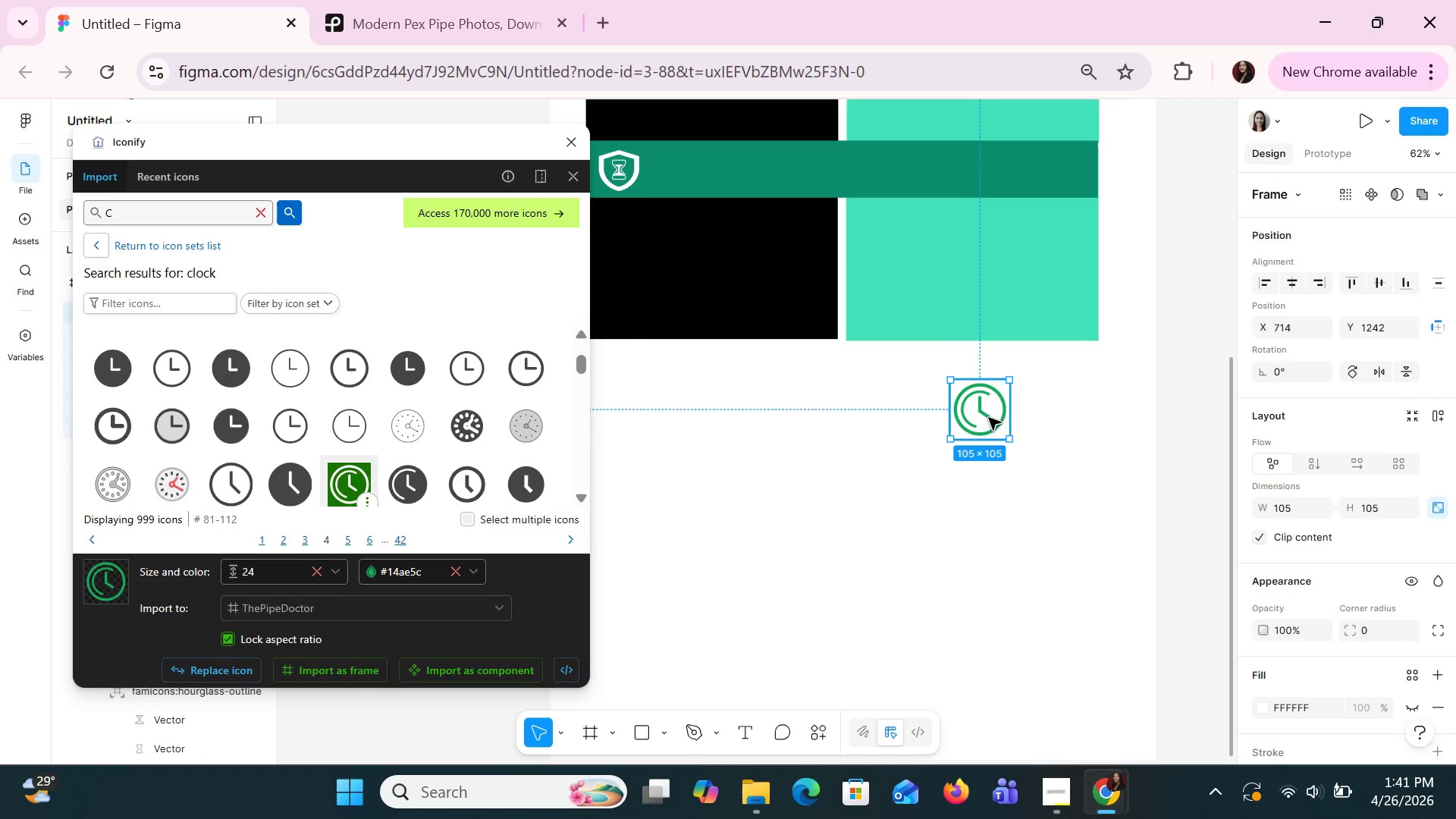 
left_click_drag(start_coordinate=[988, 419], to_coordinate=[783, 177])
 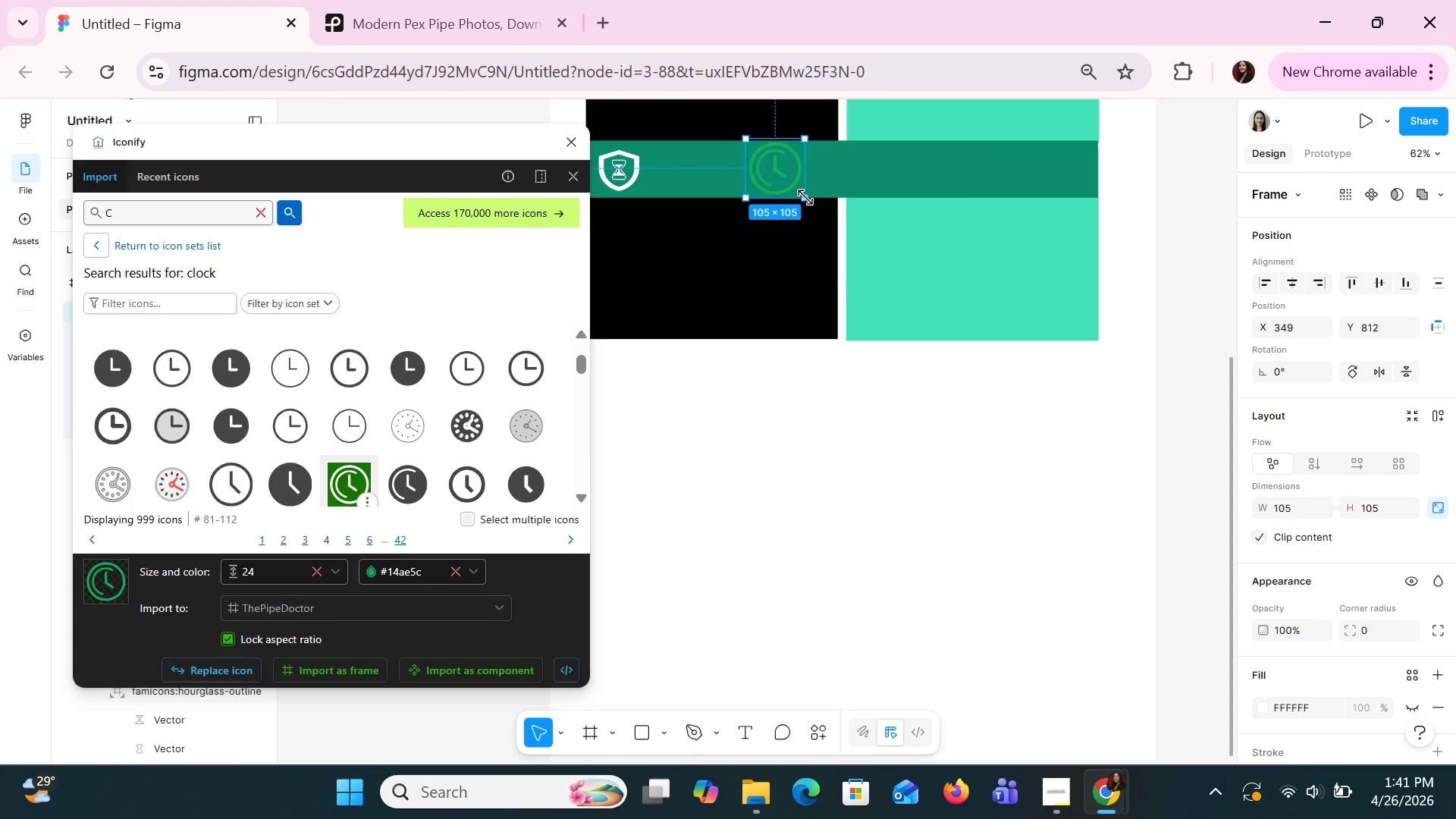 
left_click_drag(start_coordinate=[805, 198], to_coordinate=[783, 168])
 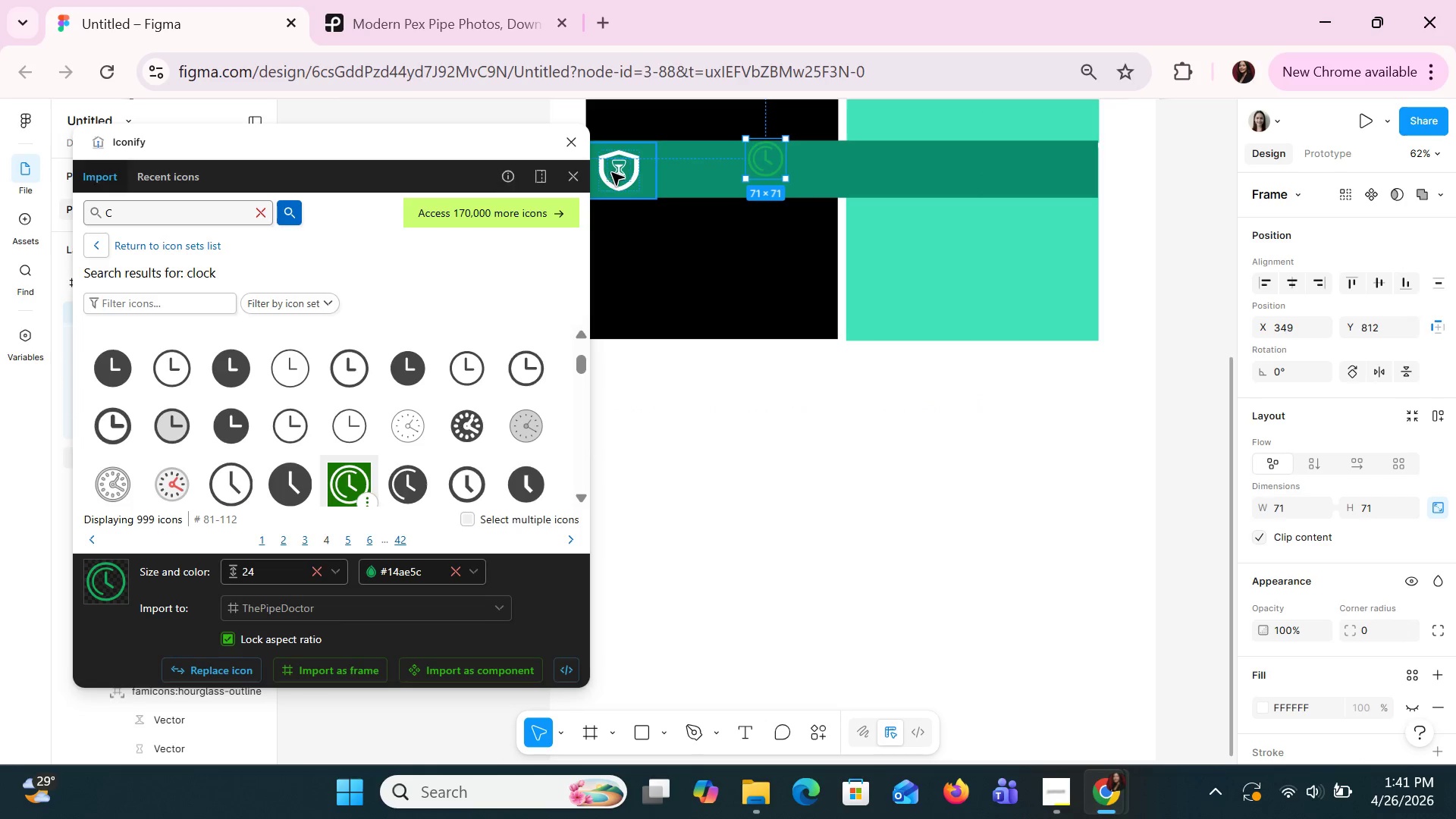 
double_click([611, 172])
 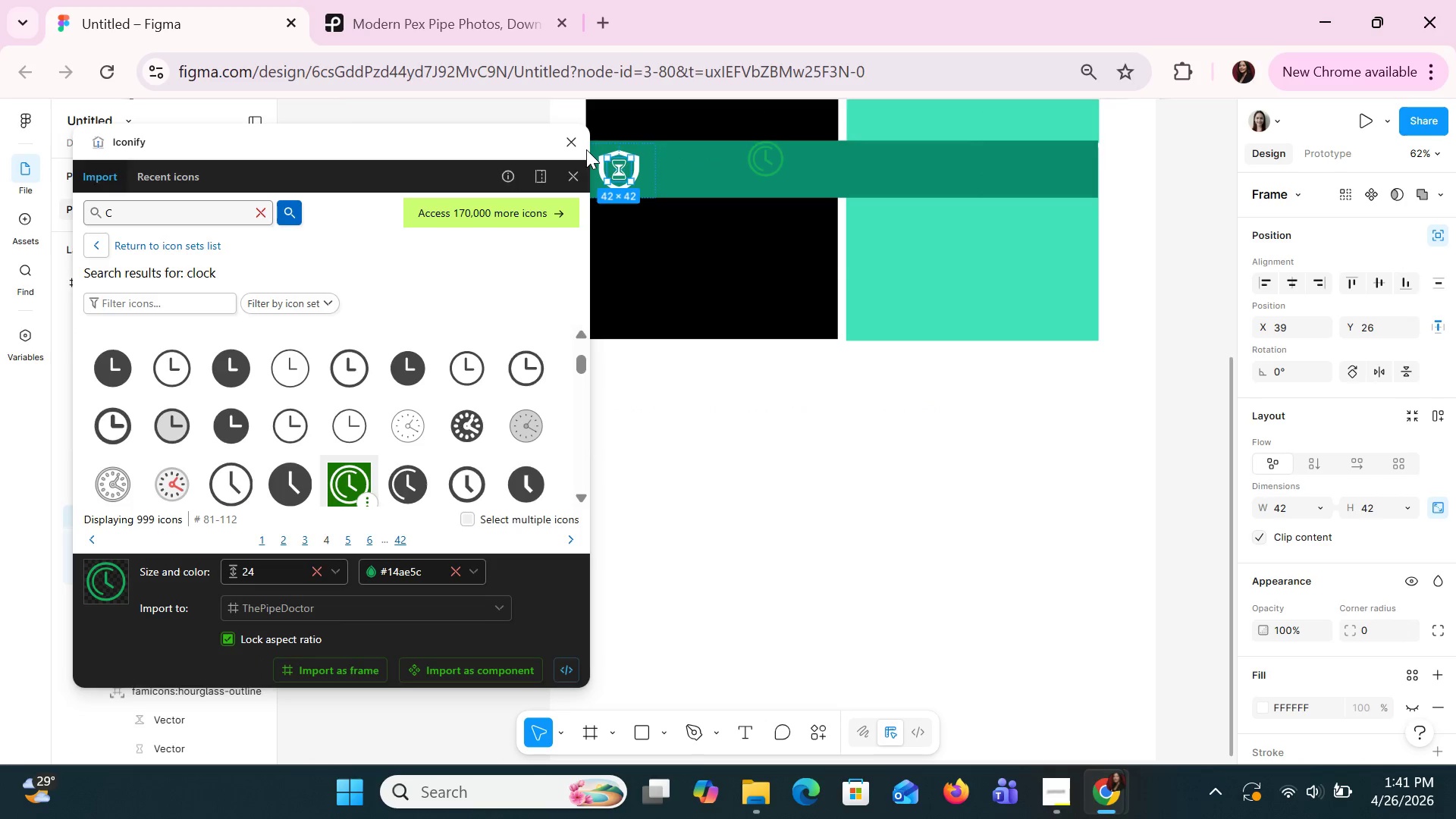 
left_click([576, 139])
 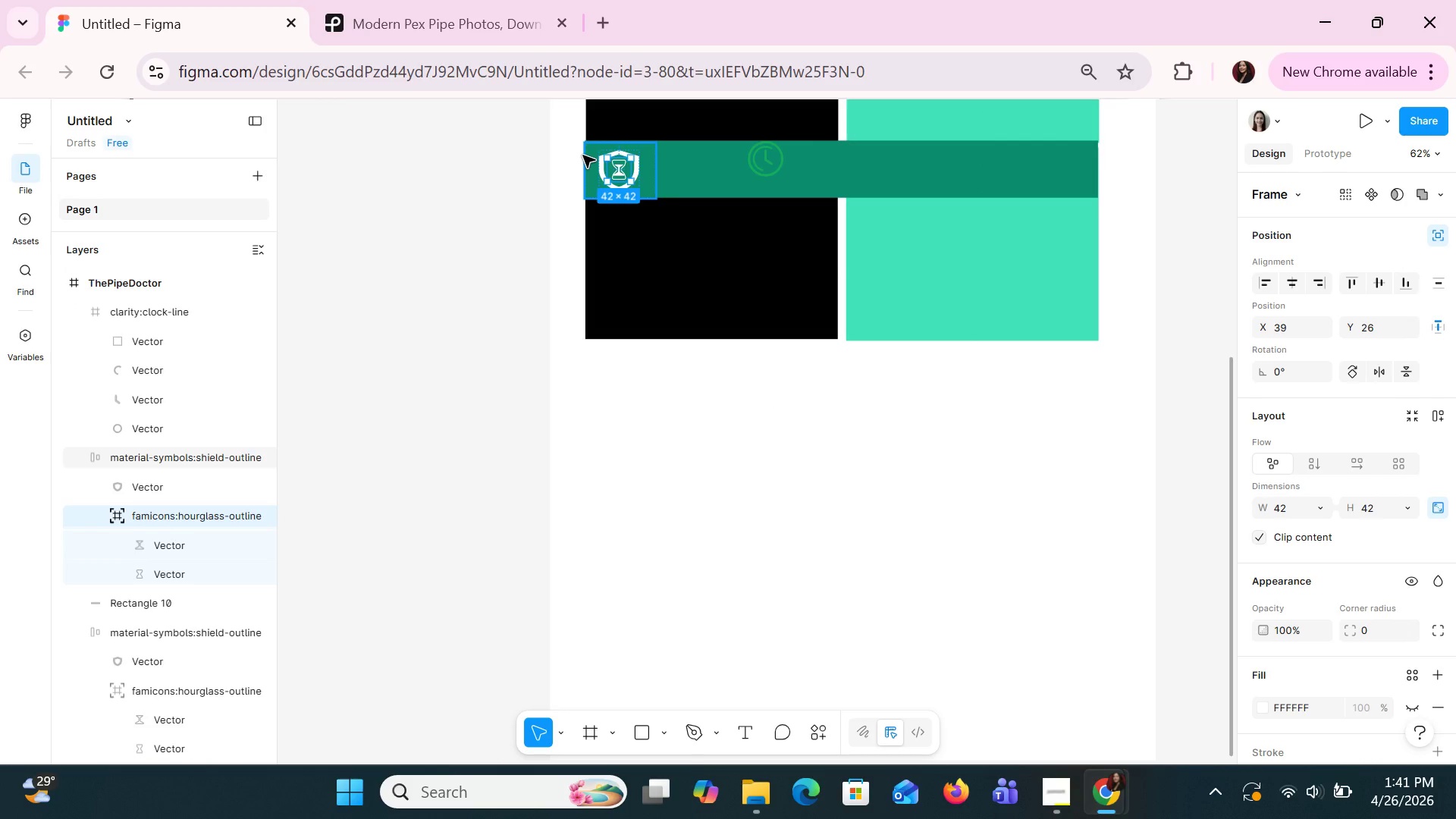 
key(Delete)
 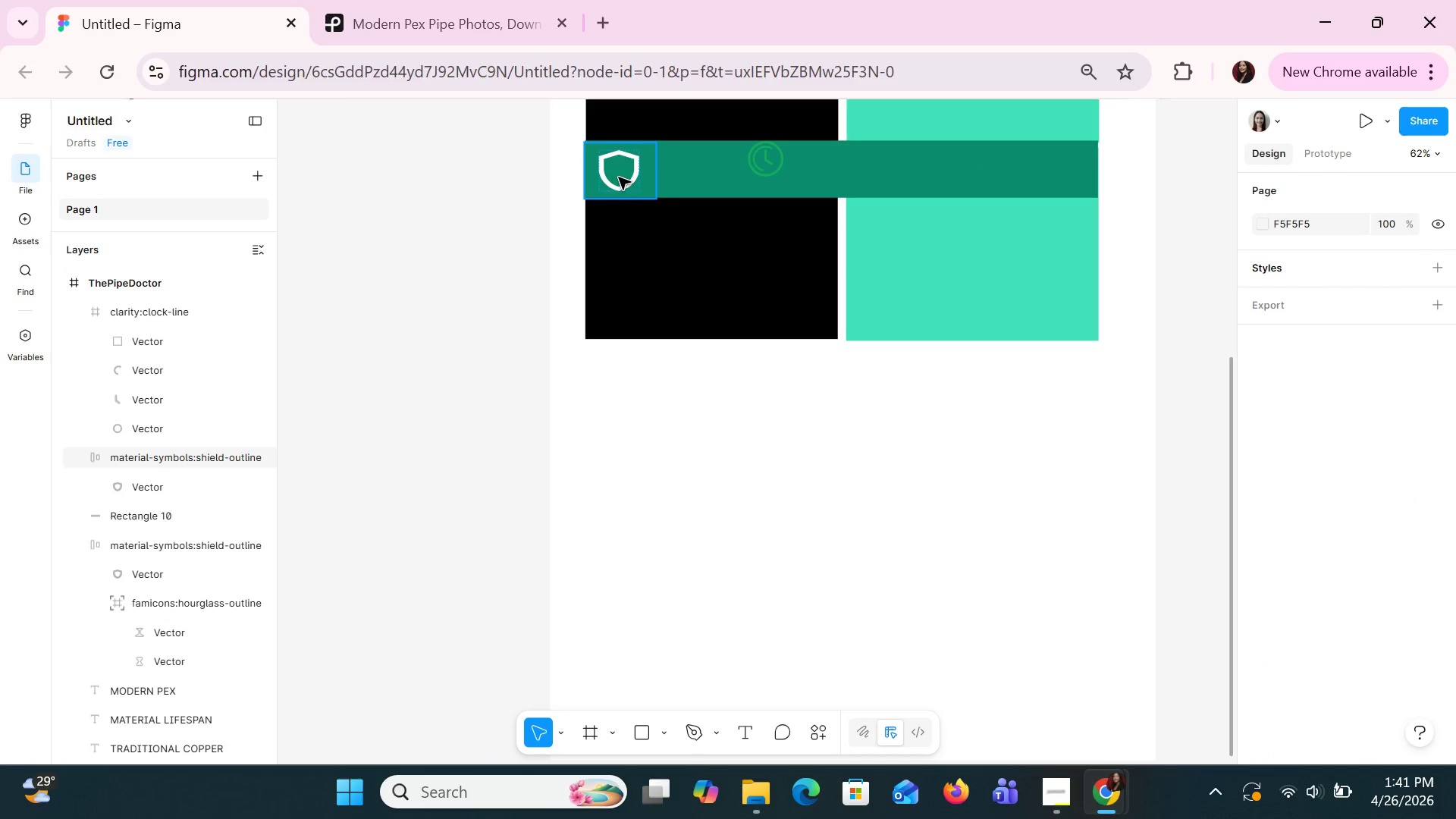 
left_click([623, 177])
 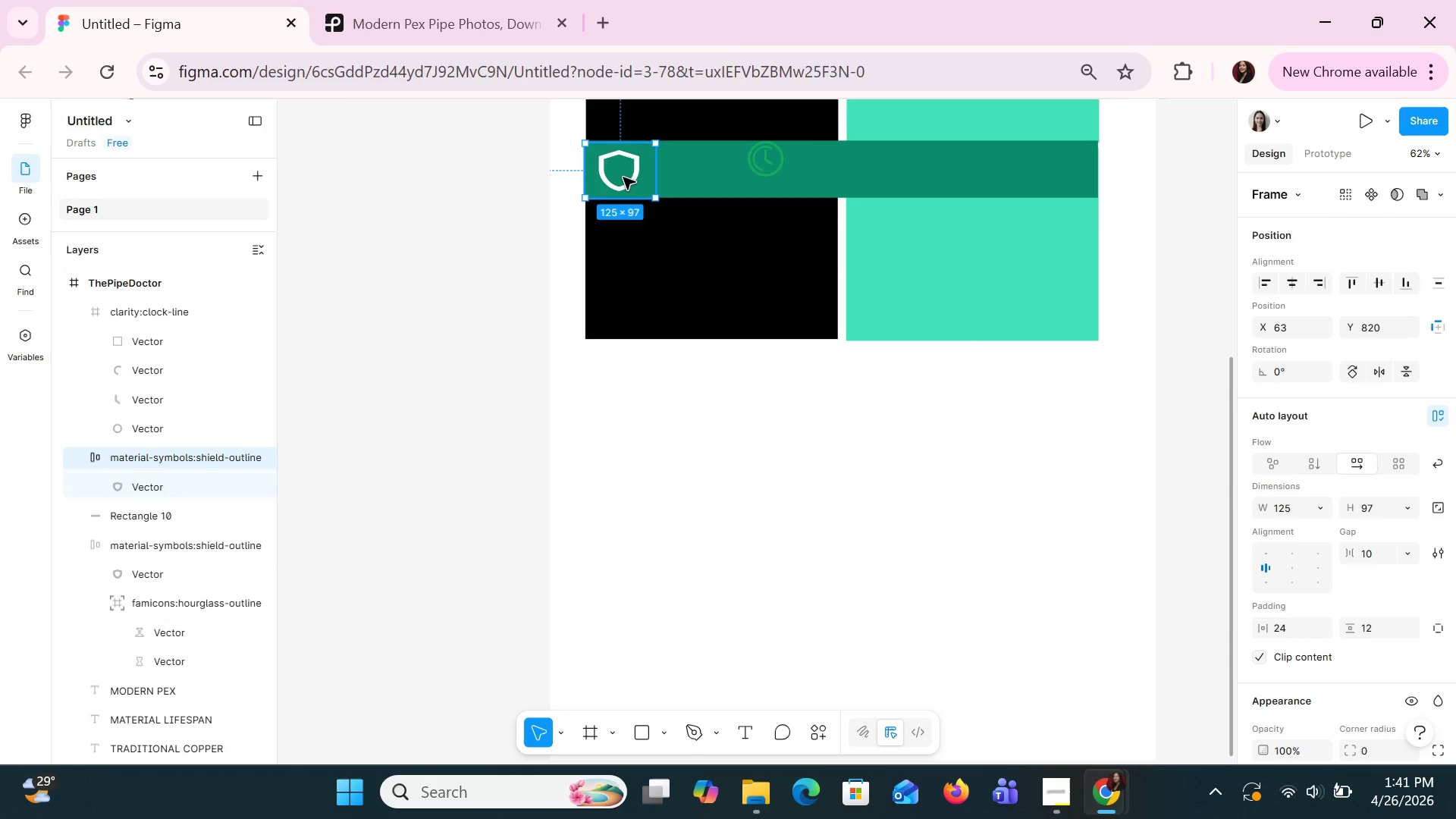 
key(Delete)
 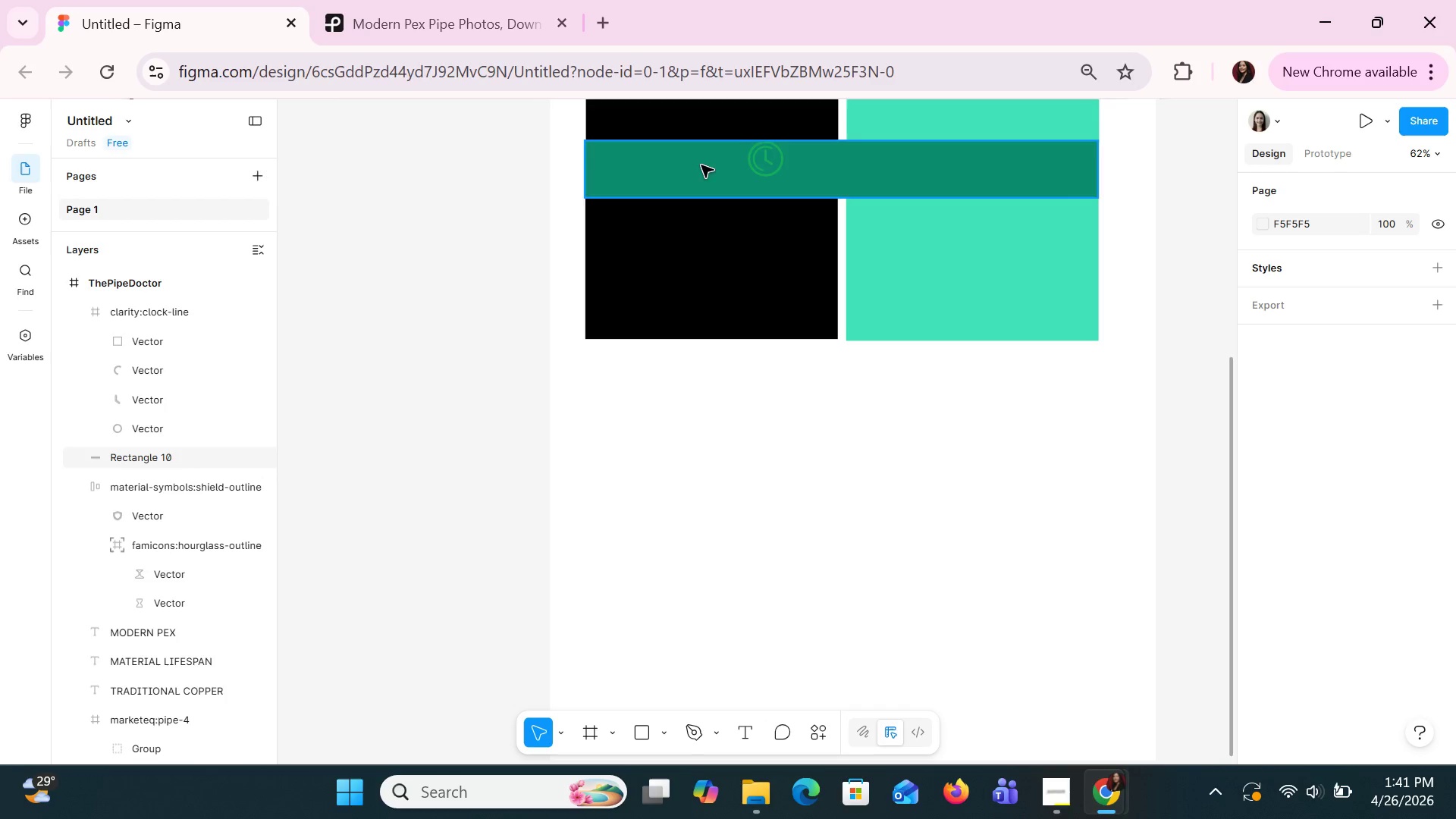 
left_click_drag(start_coordinate=[775, 155], to_coordinate=[629, 167])
 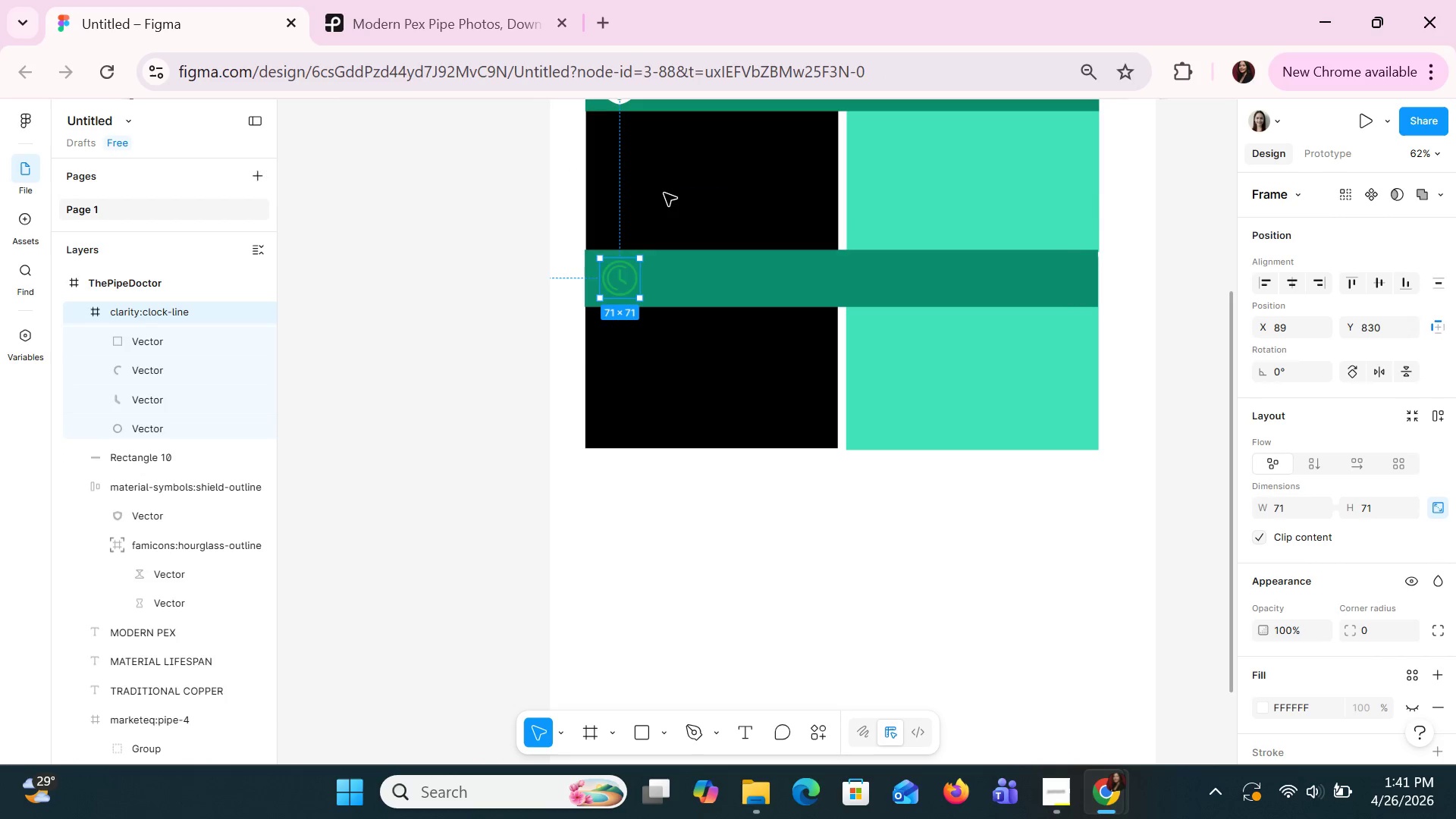 
scroll: coordinate [661, 190], scroll_direction: up, amount: 2.0
 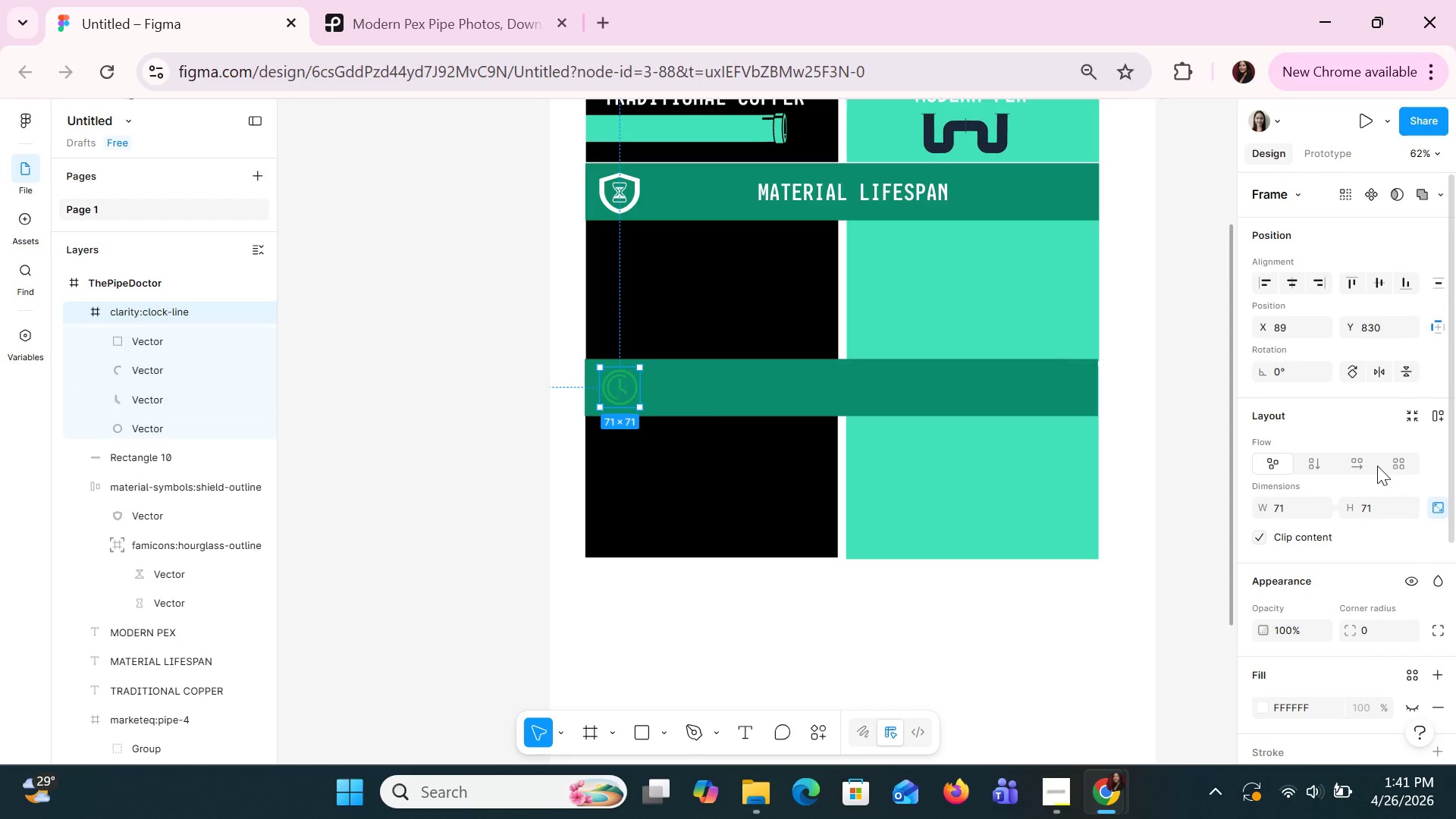 
scroll: coordinate [1375, 479], scroll_direction: down, amount: 1.0
 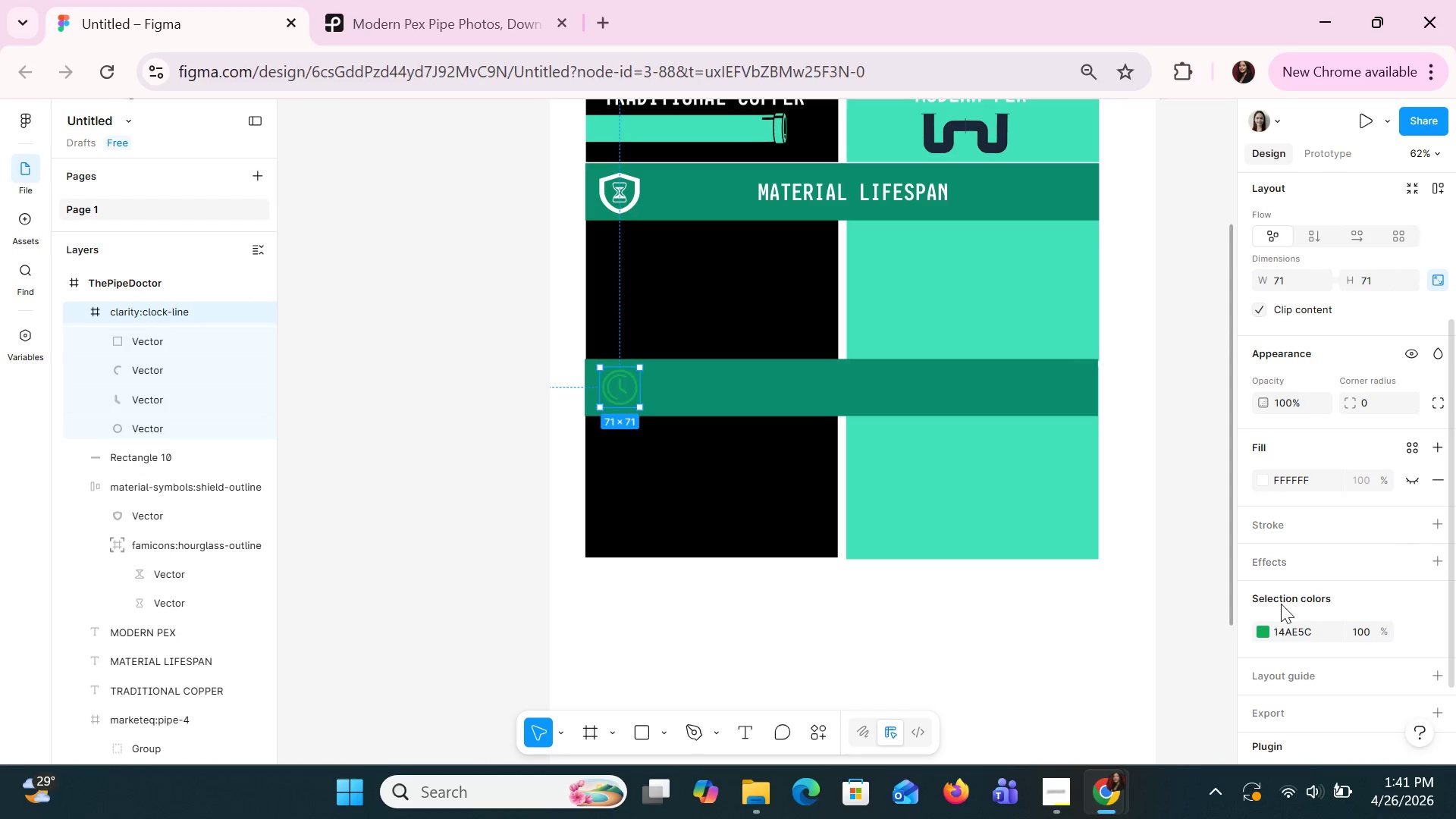 
left_click([1285, 629])
 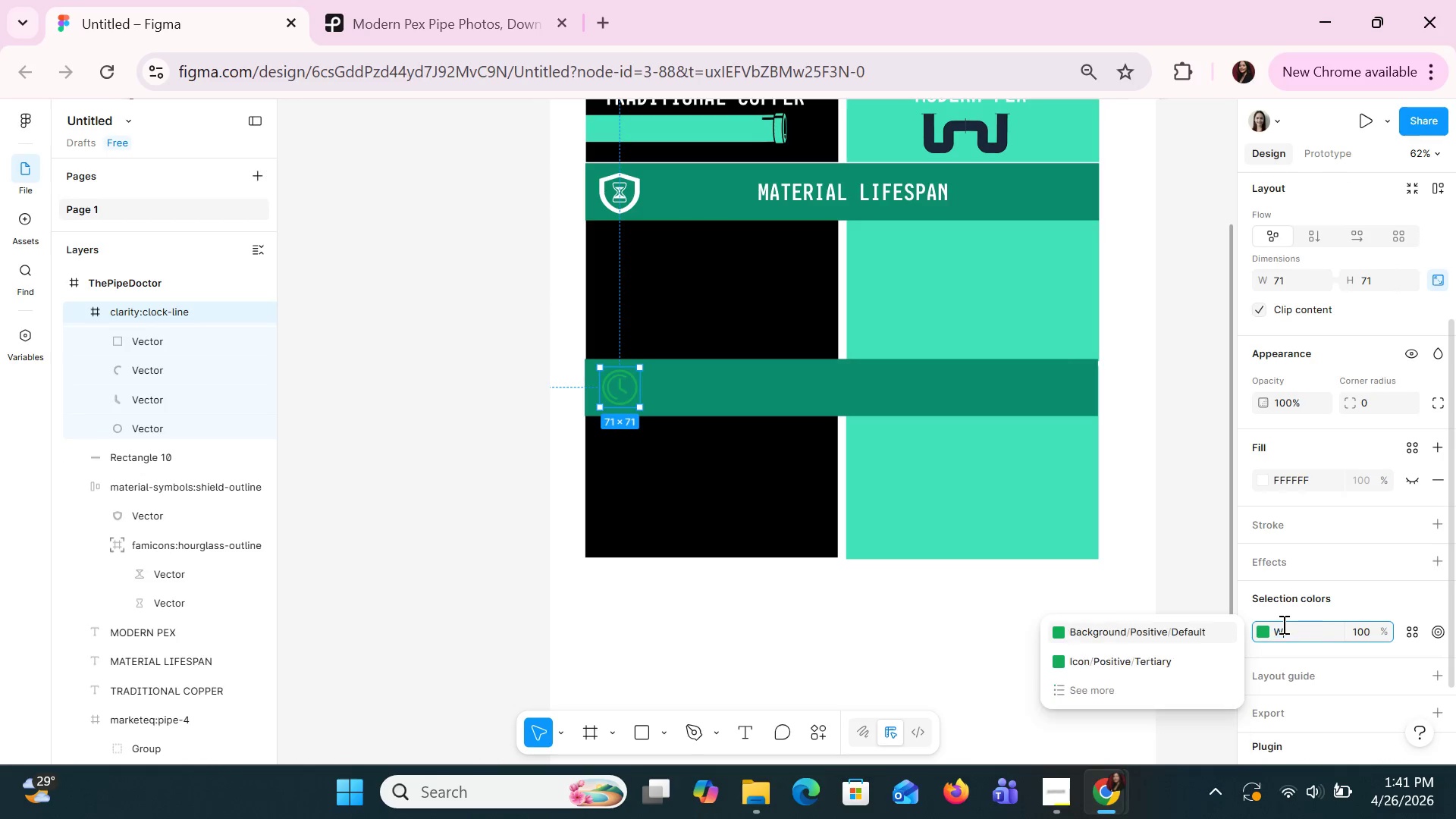 
type(WHITE)
 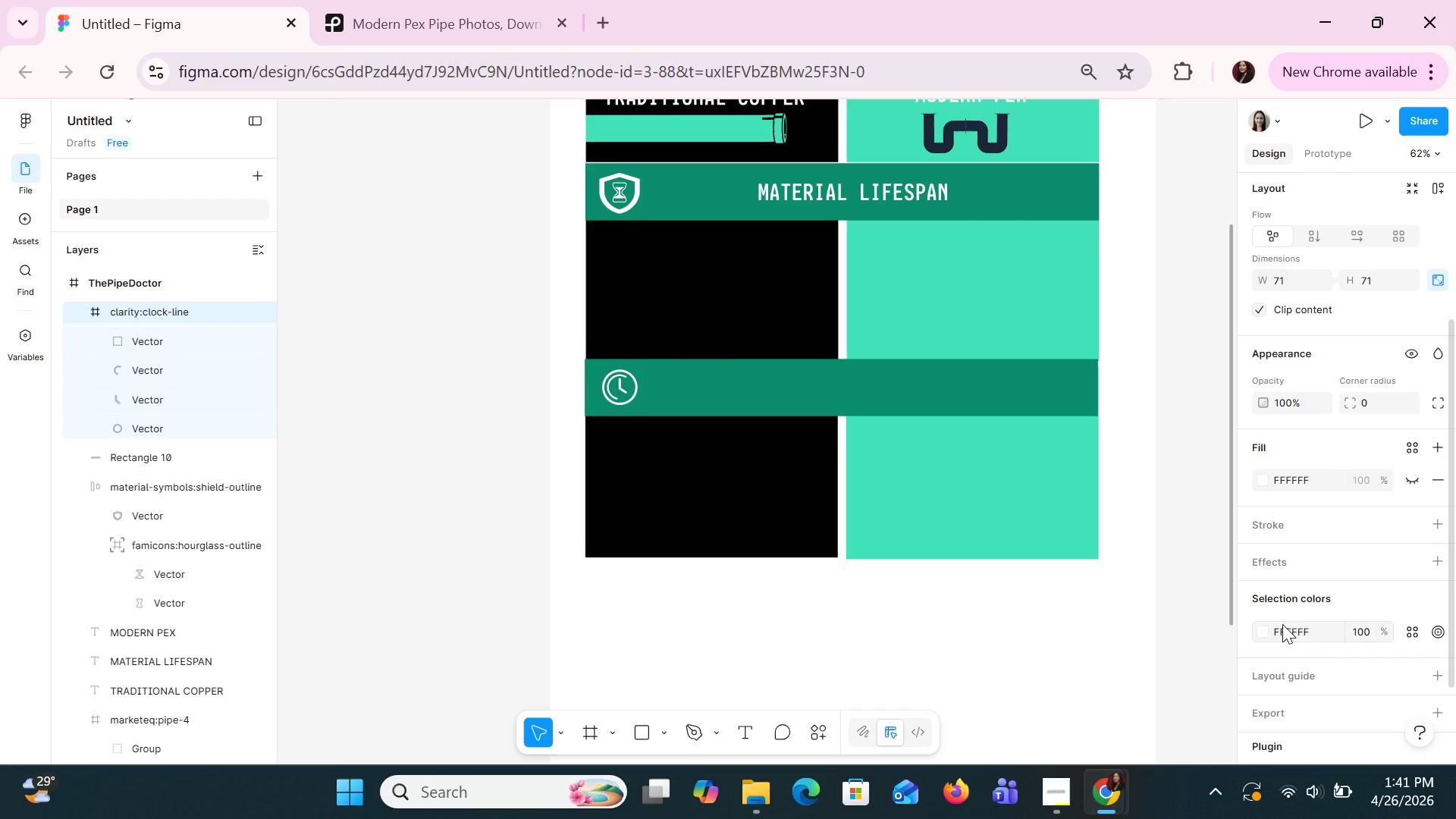 
key(Enter)
 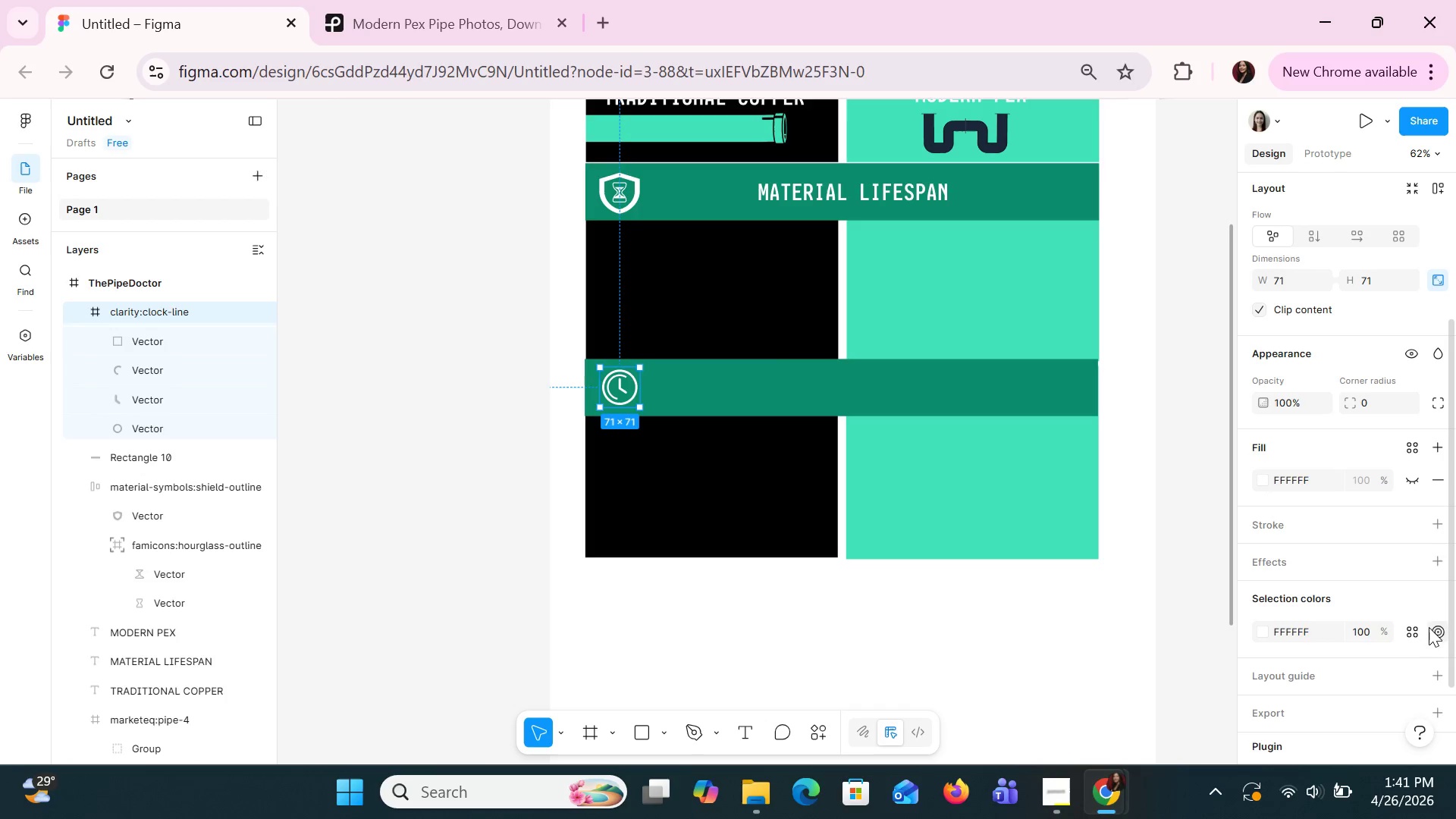 
scroll: coordinate [1375, 559], scroll_direction: down, amount: 1.0
 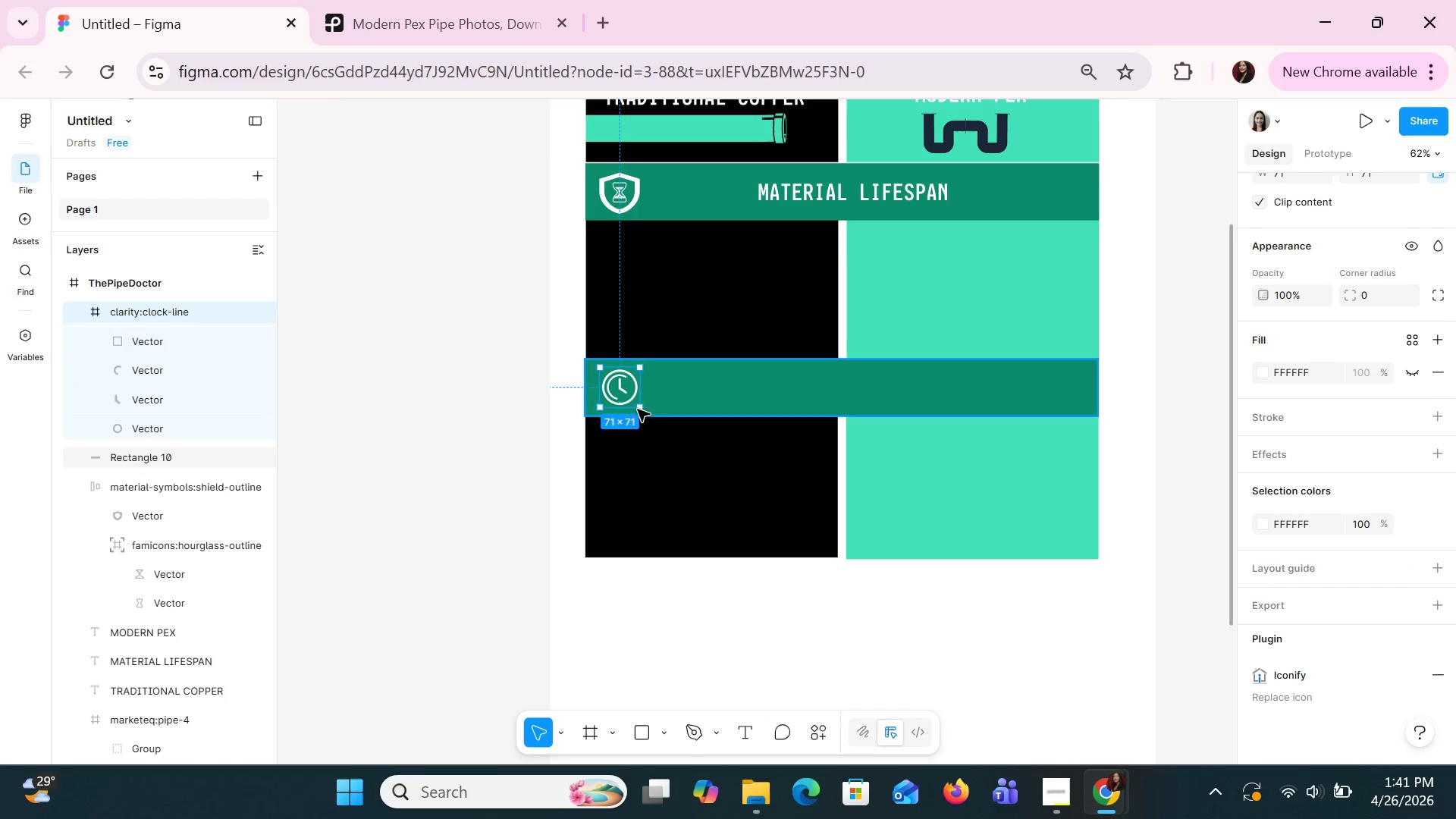 
double_click([623, 394])
 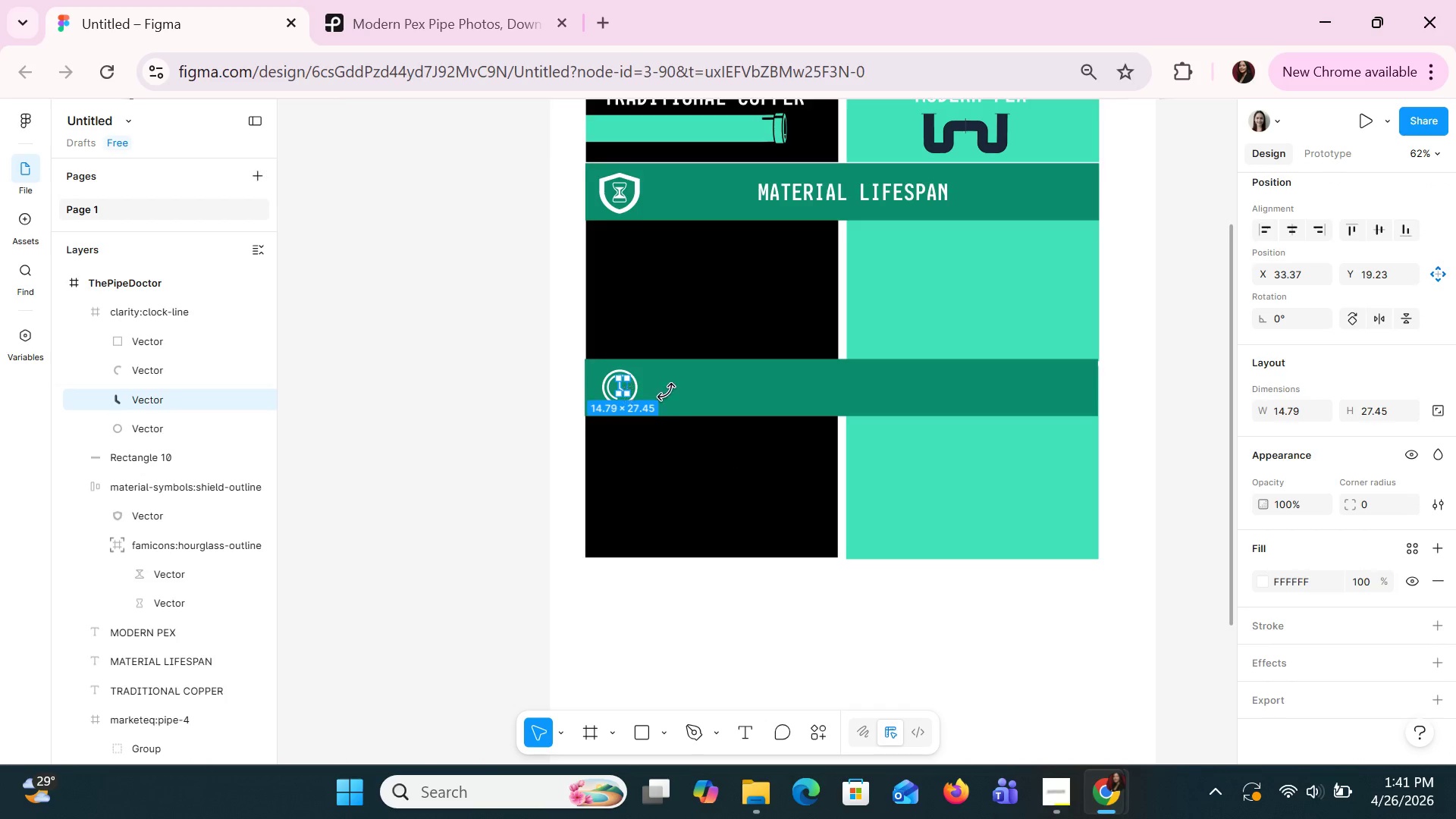 
left_click([685, 384])
 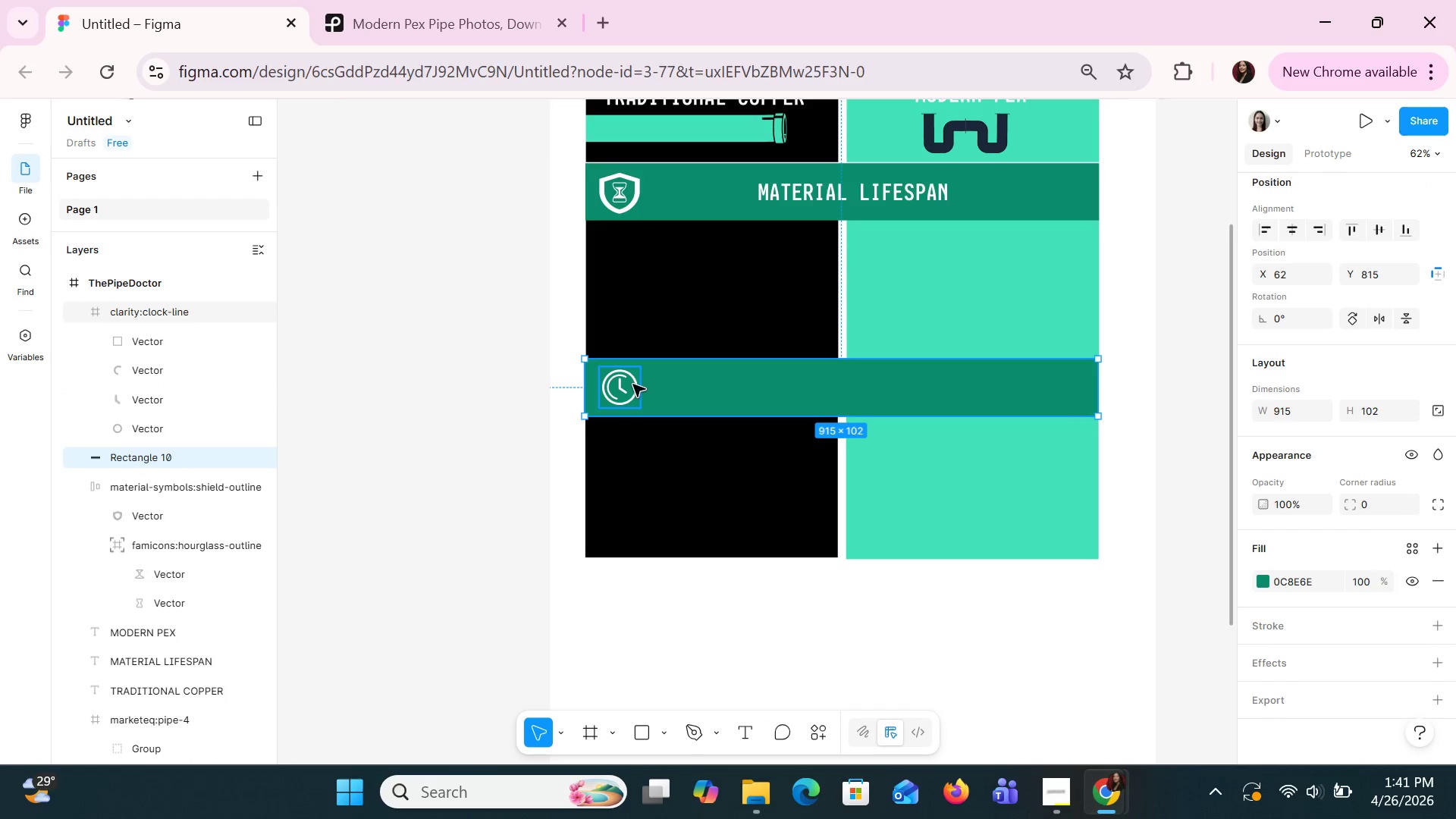 
double_click([632, 384])
 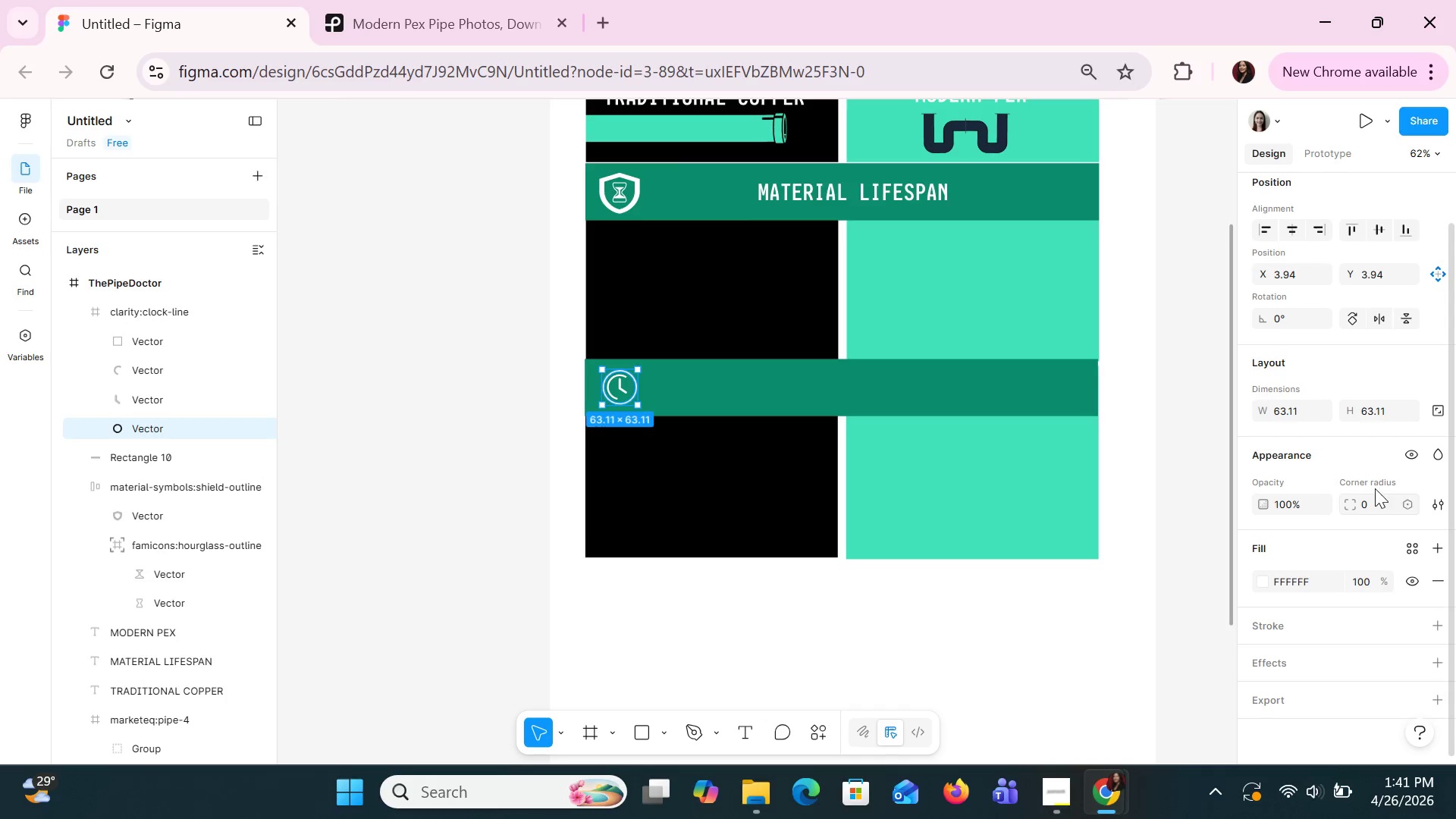 
scroll: coordinate [1382, 523], scroll_direction: down, amount: 2.0
 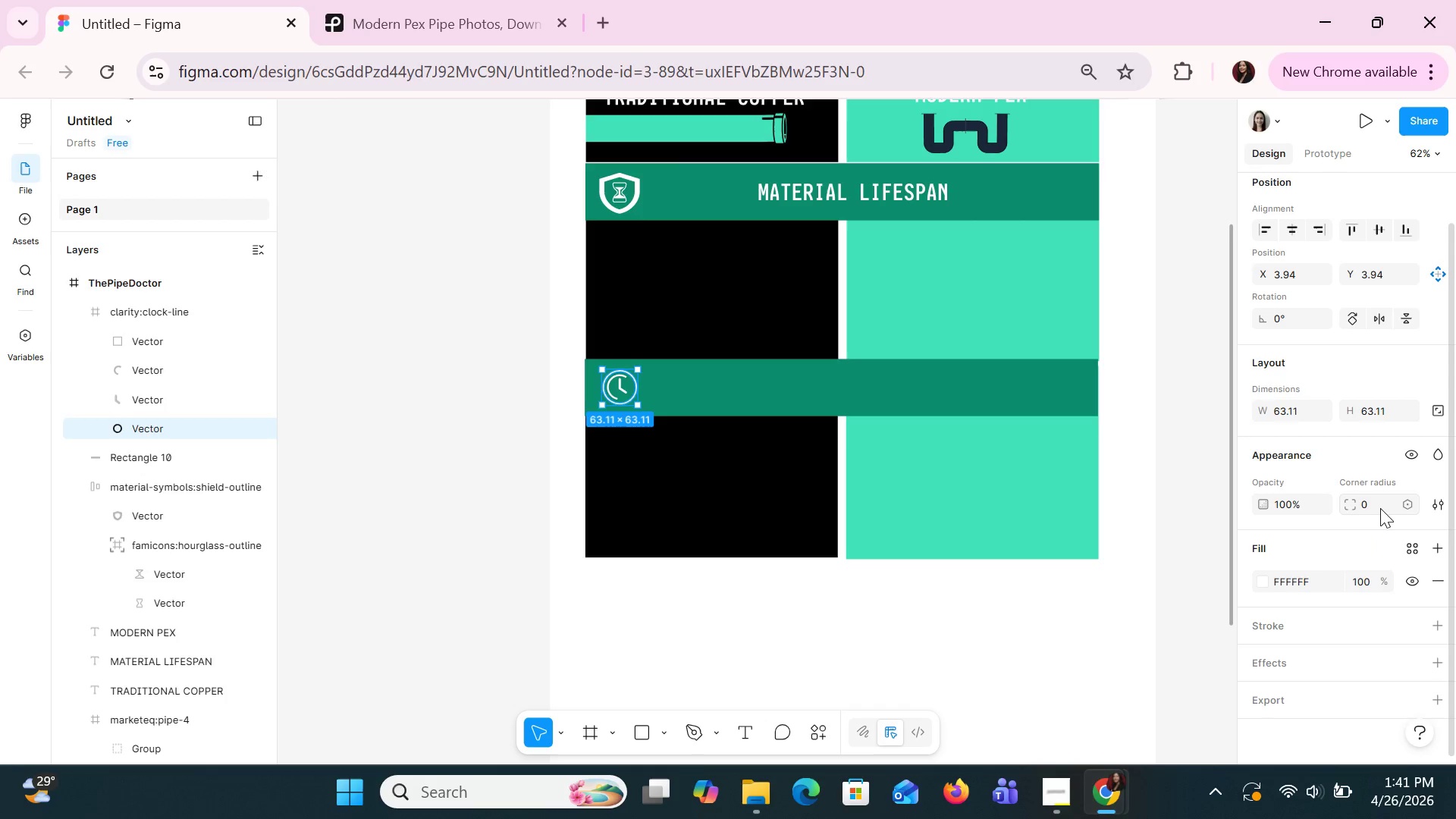 
left_click([1380, 508])
 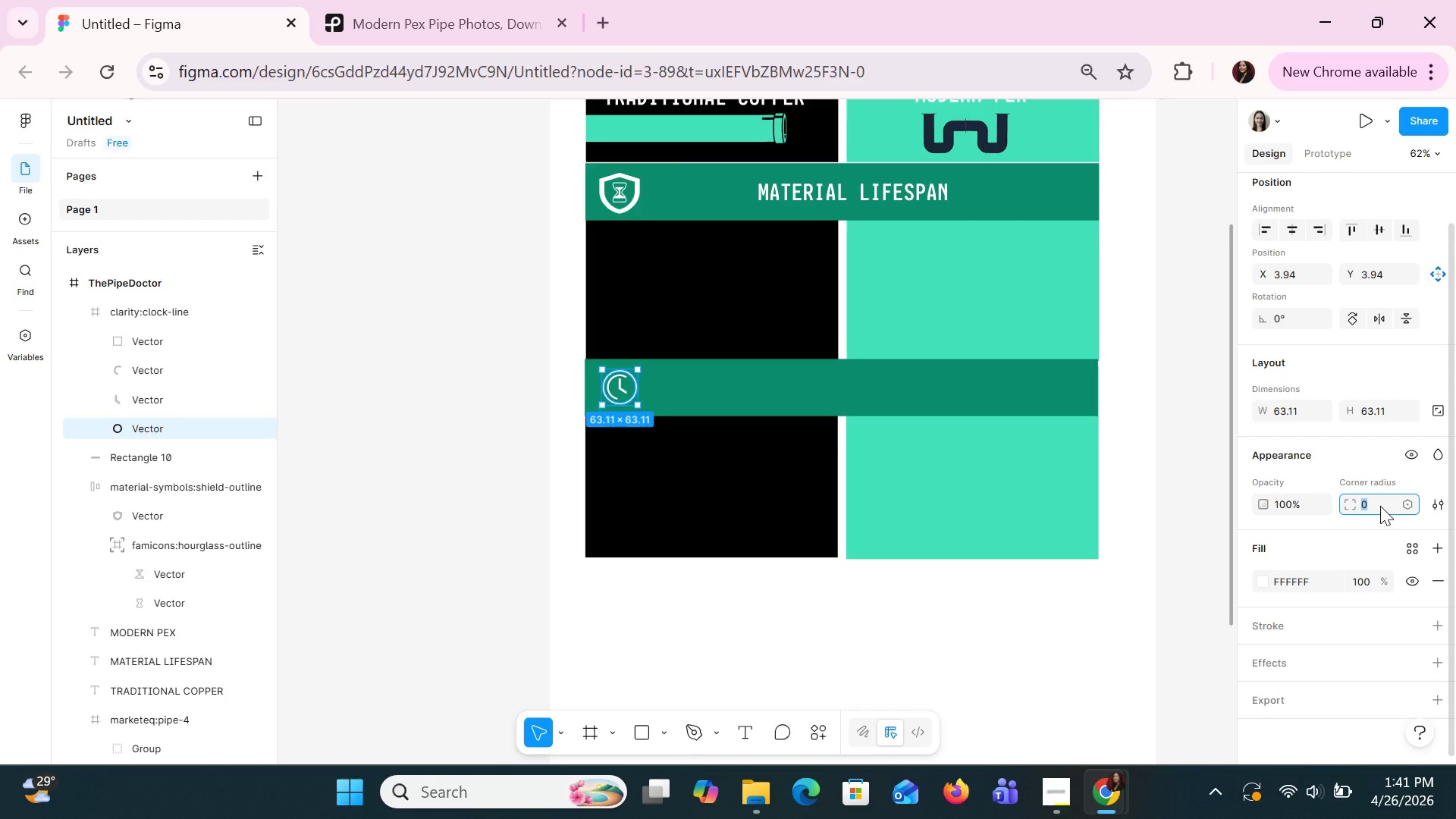 
key(5)
 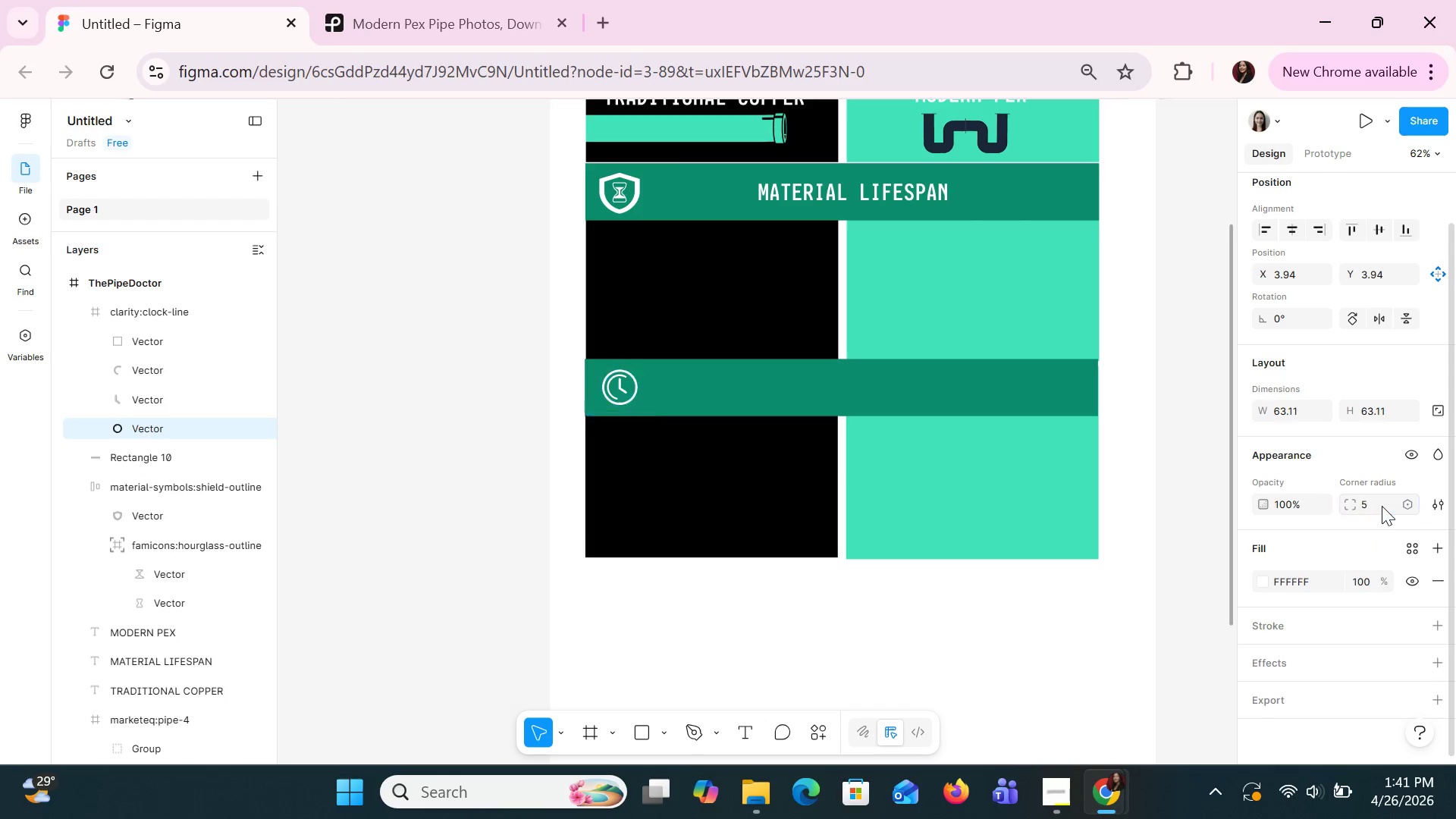 
key(Enter)
 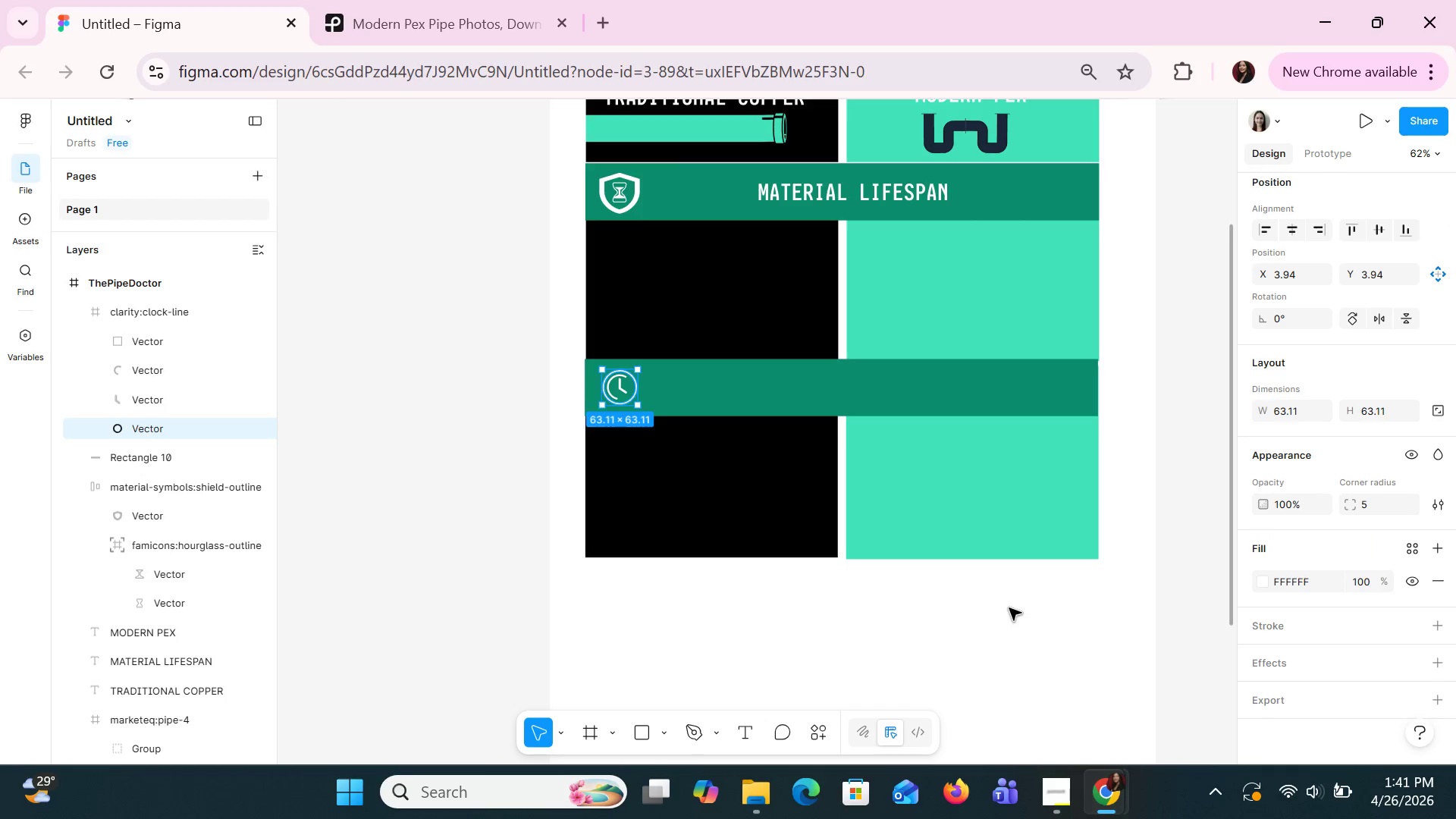 
left_click([1009, 607])
 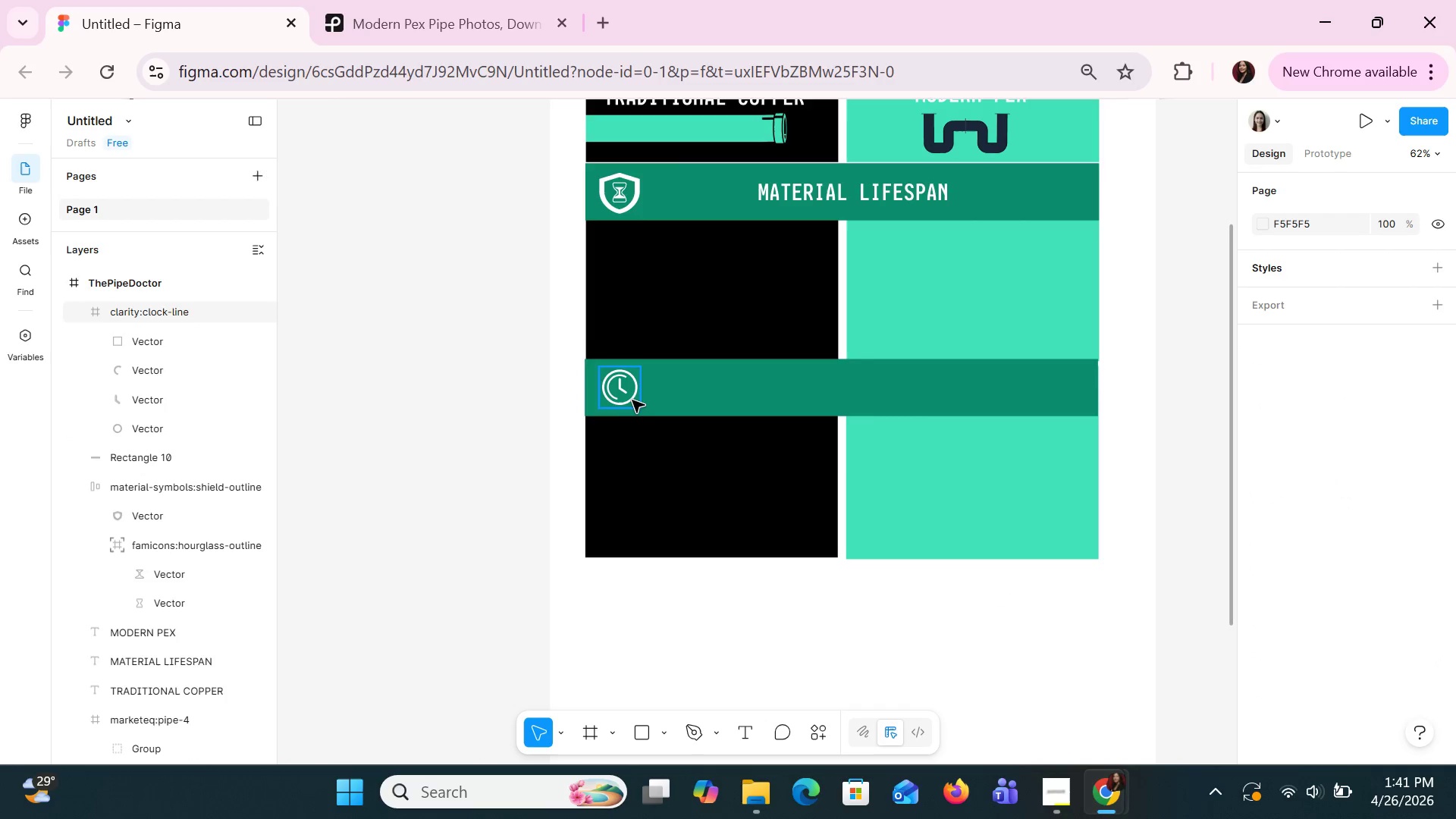 
double_click([639, 390])
 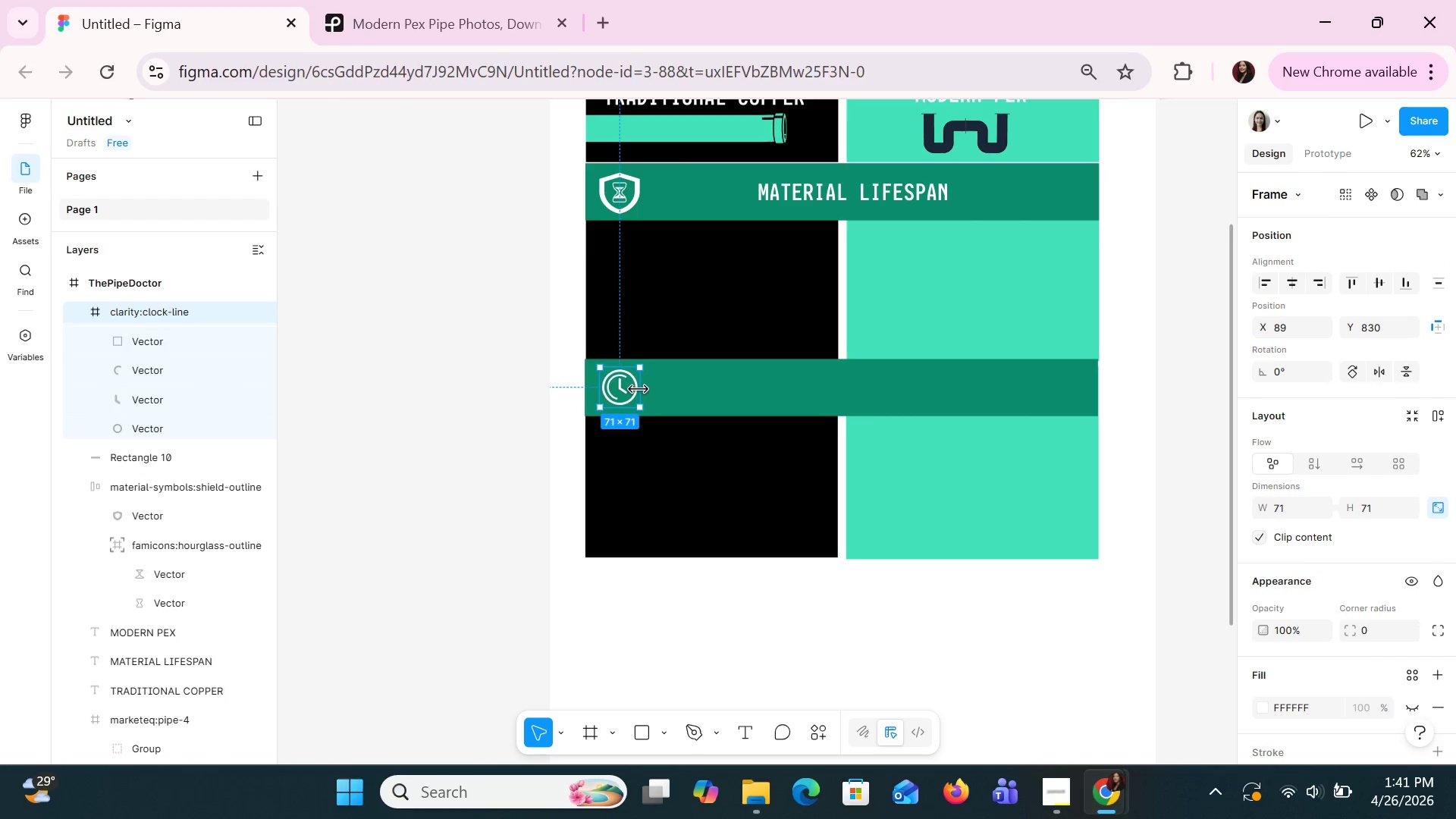 
triple_click([639, 390])
 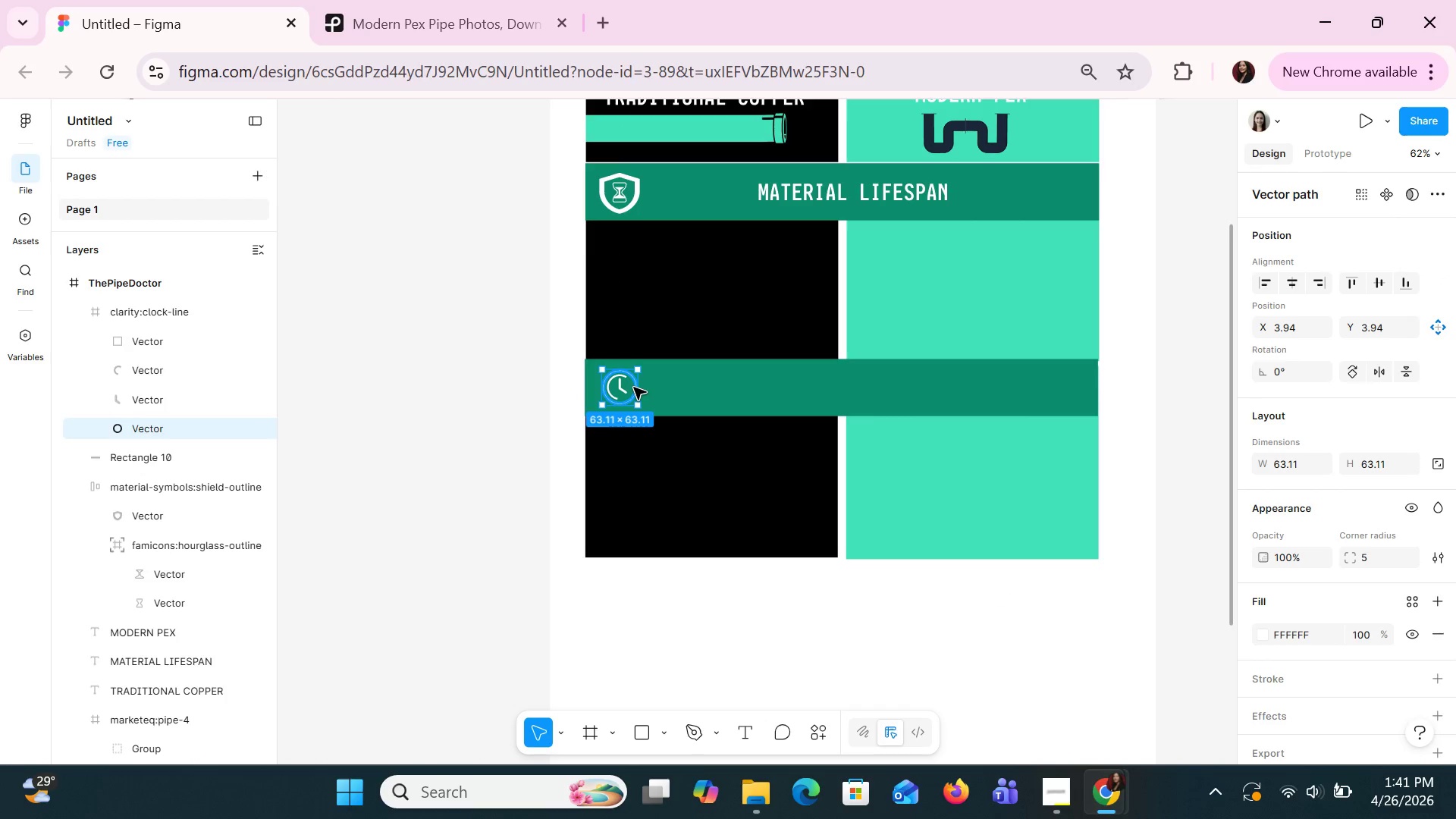 
double_click([633, 387])
 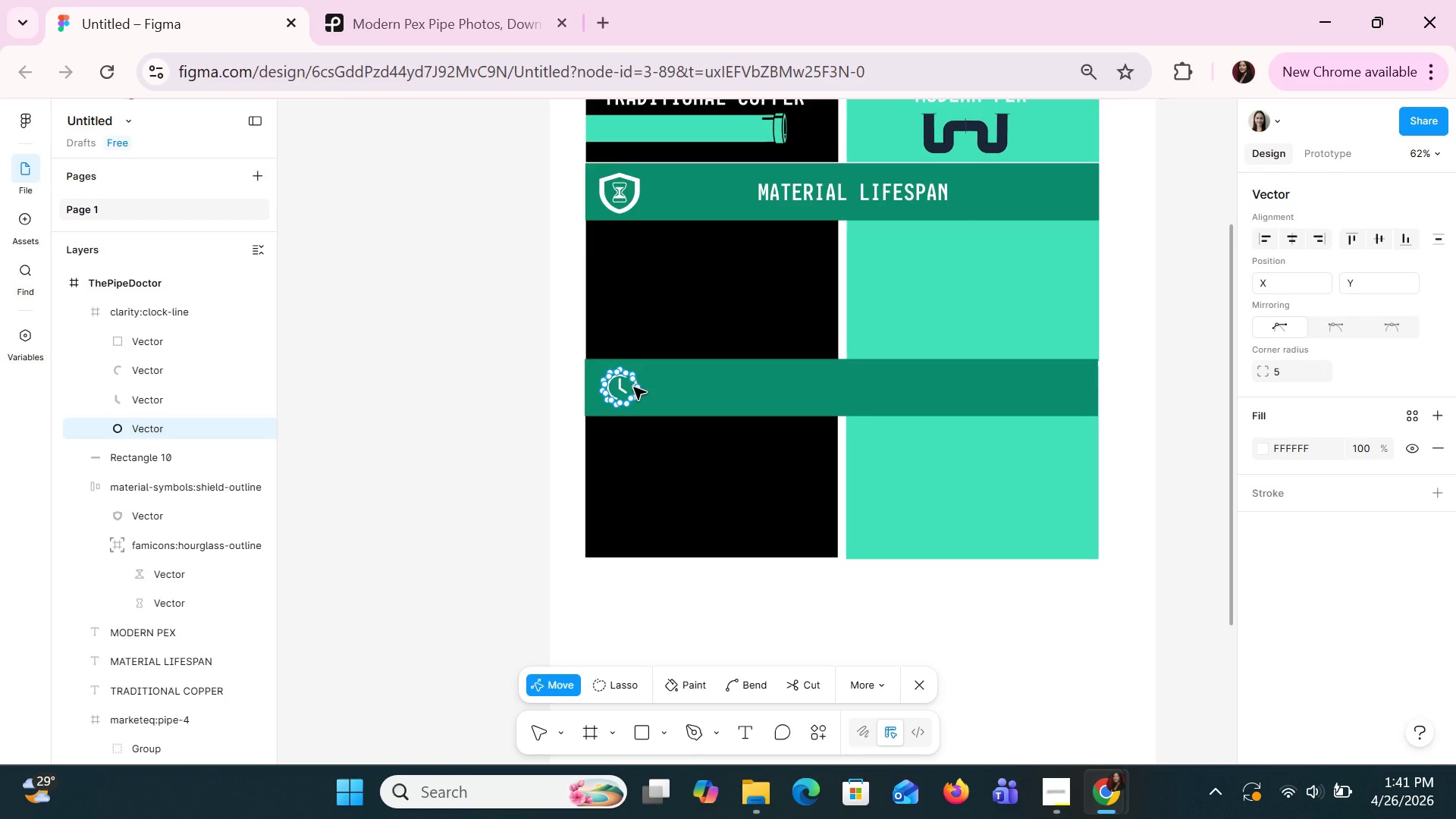 
key(Escape)
 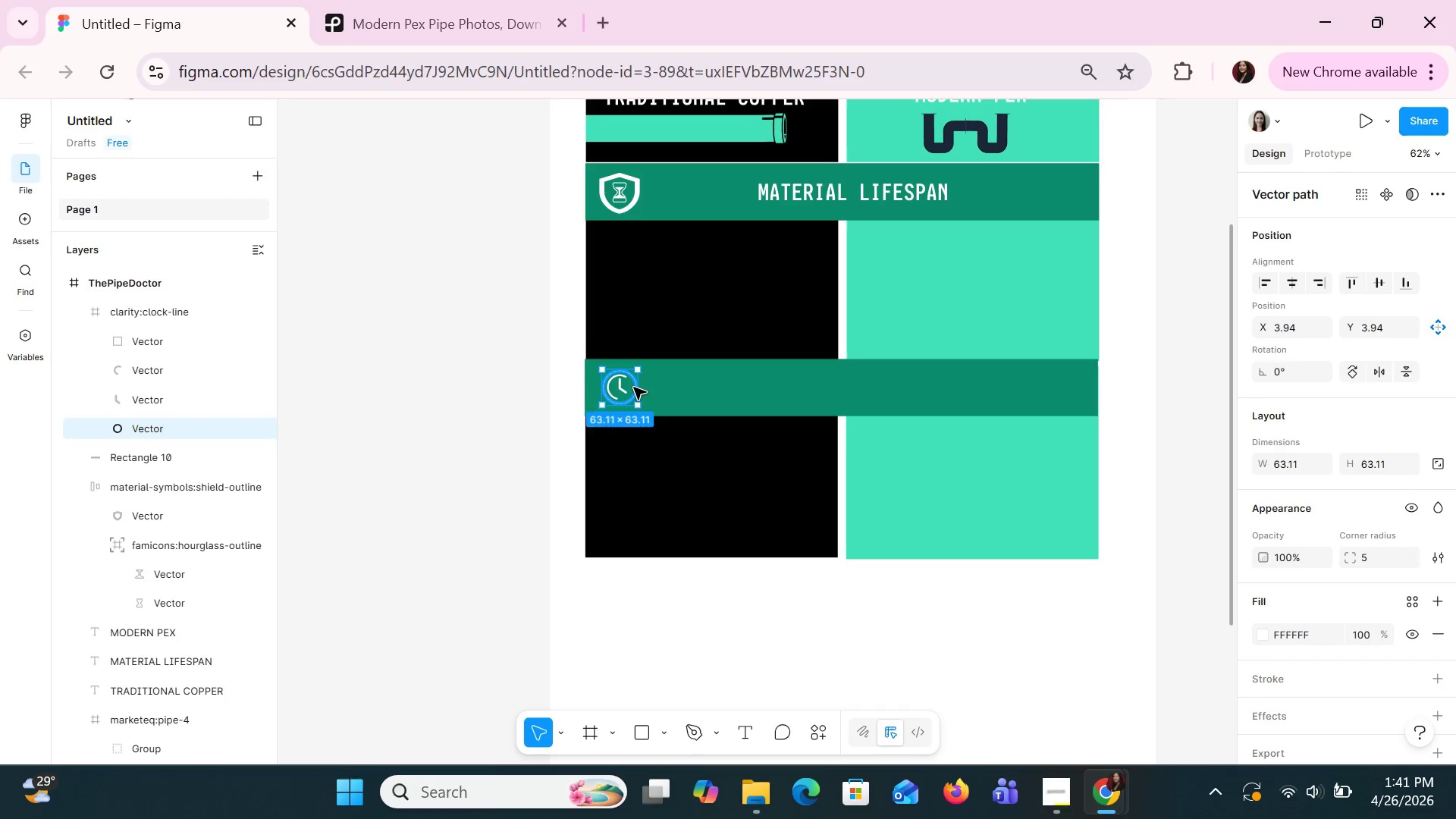 
left_click([633, 387])
 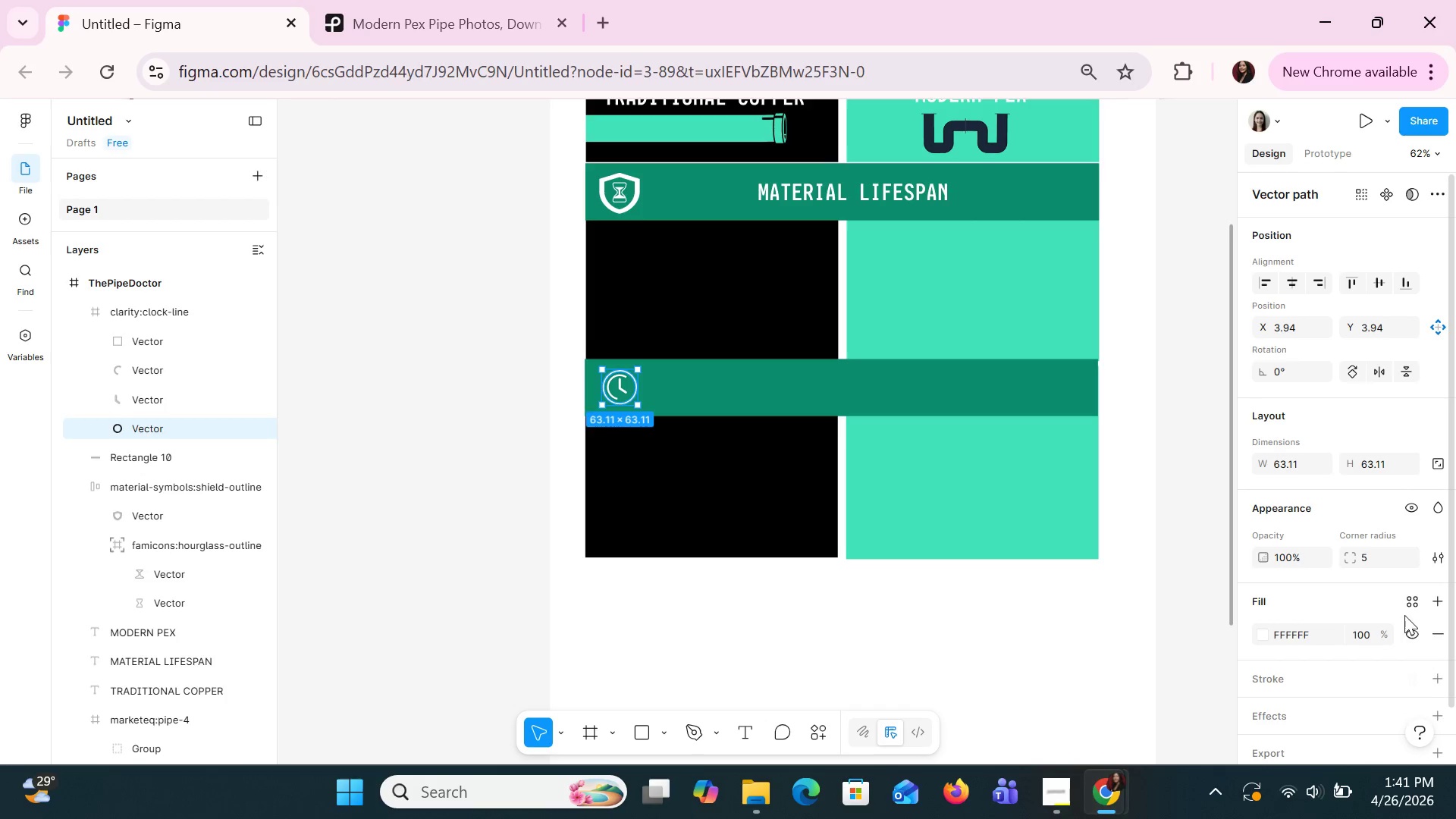 
scroll: coordinate [1403, 612], scroll_direction: down, amount: 2.0
 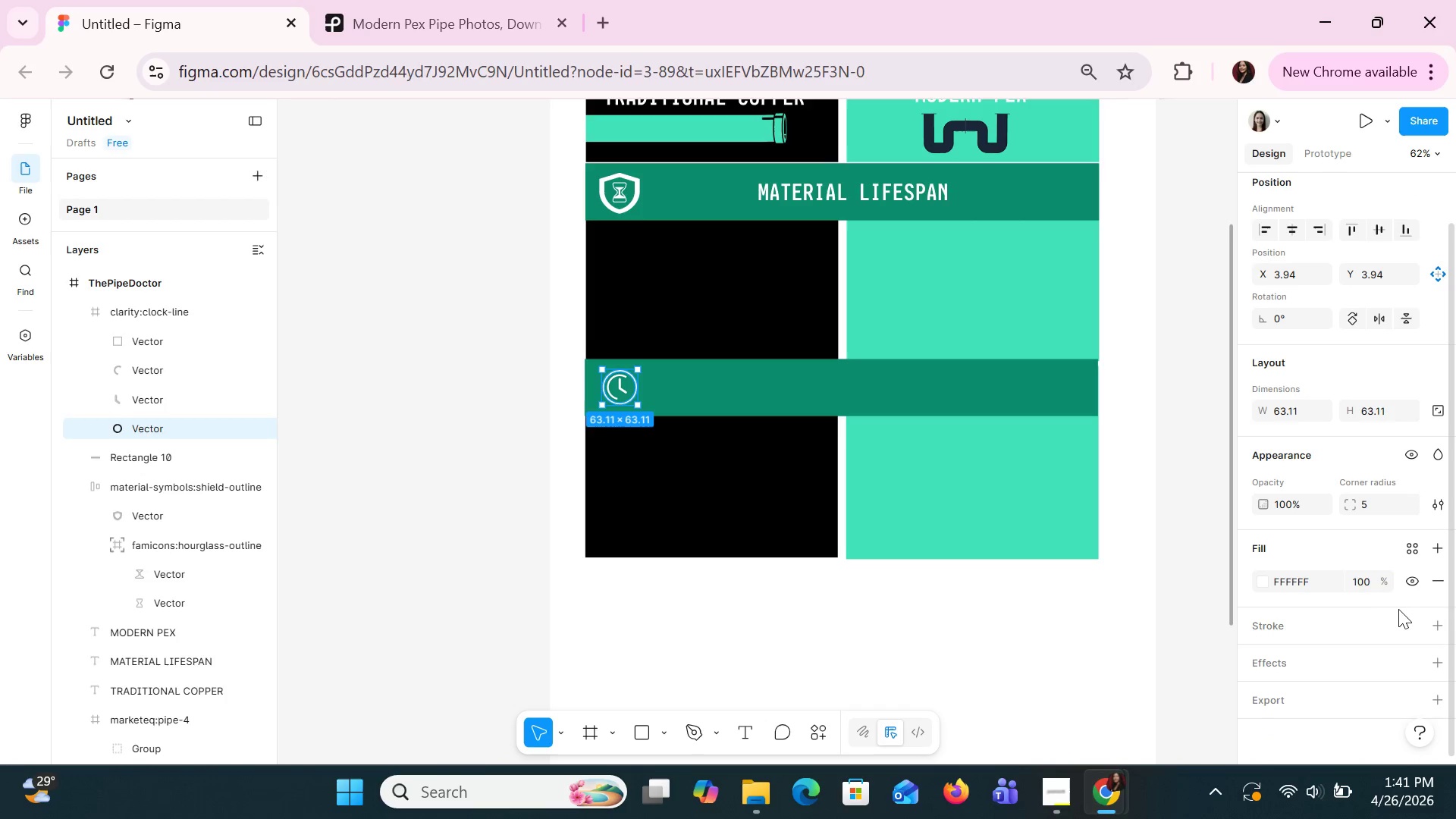 
wait(5.04)
 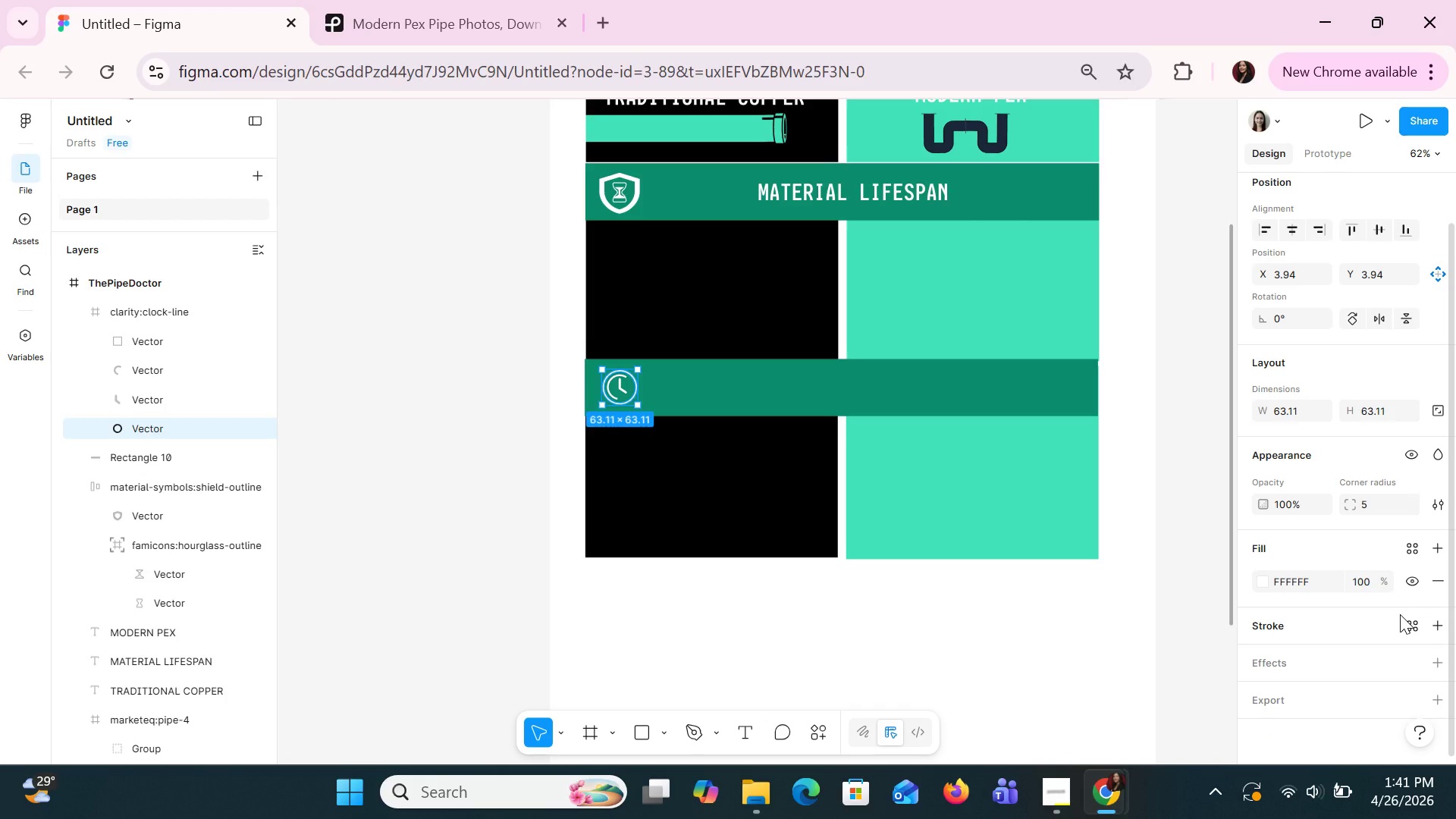 
left_click([1282, 630])
 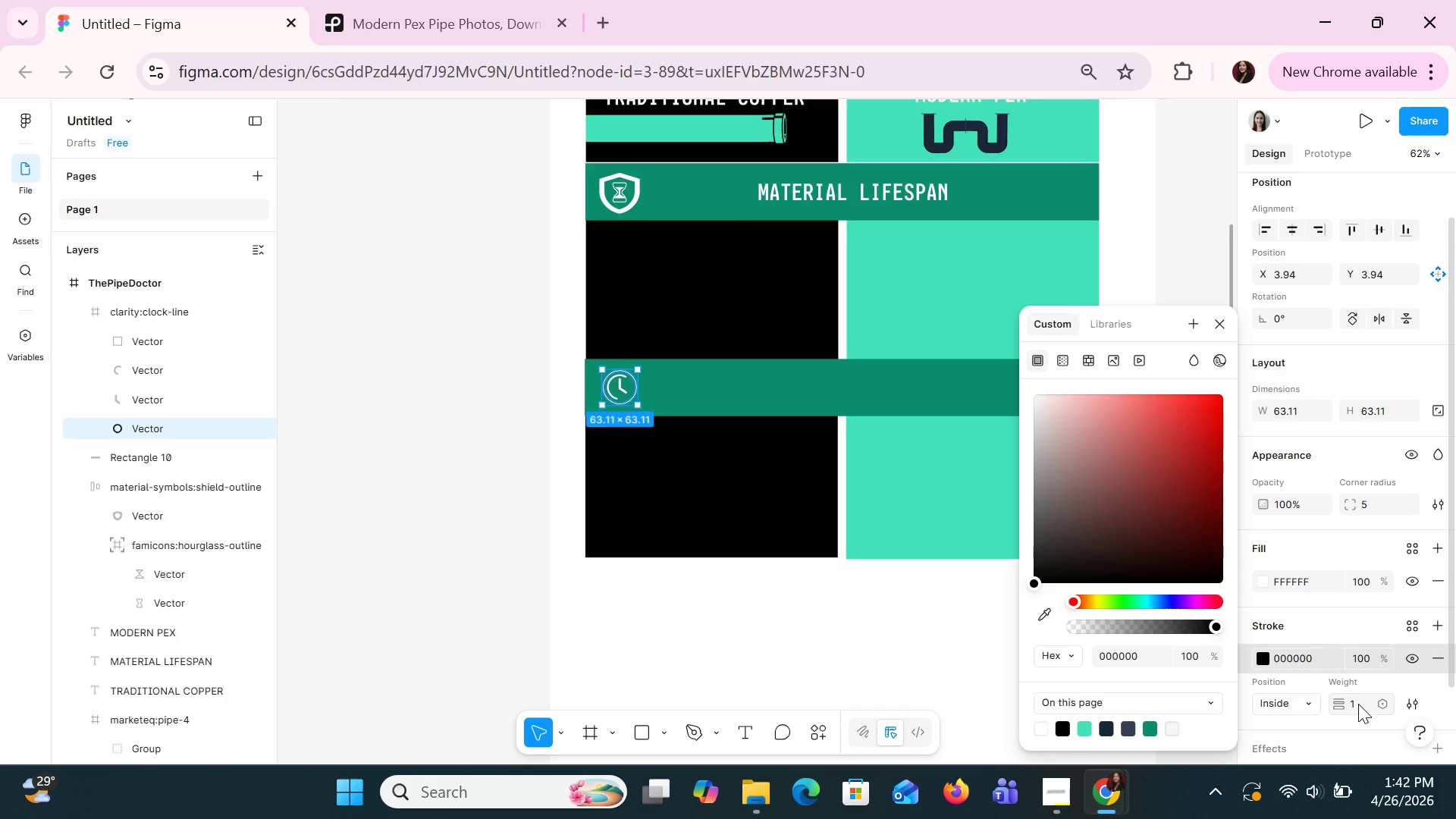 
left_click([1139, 656])
 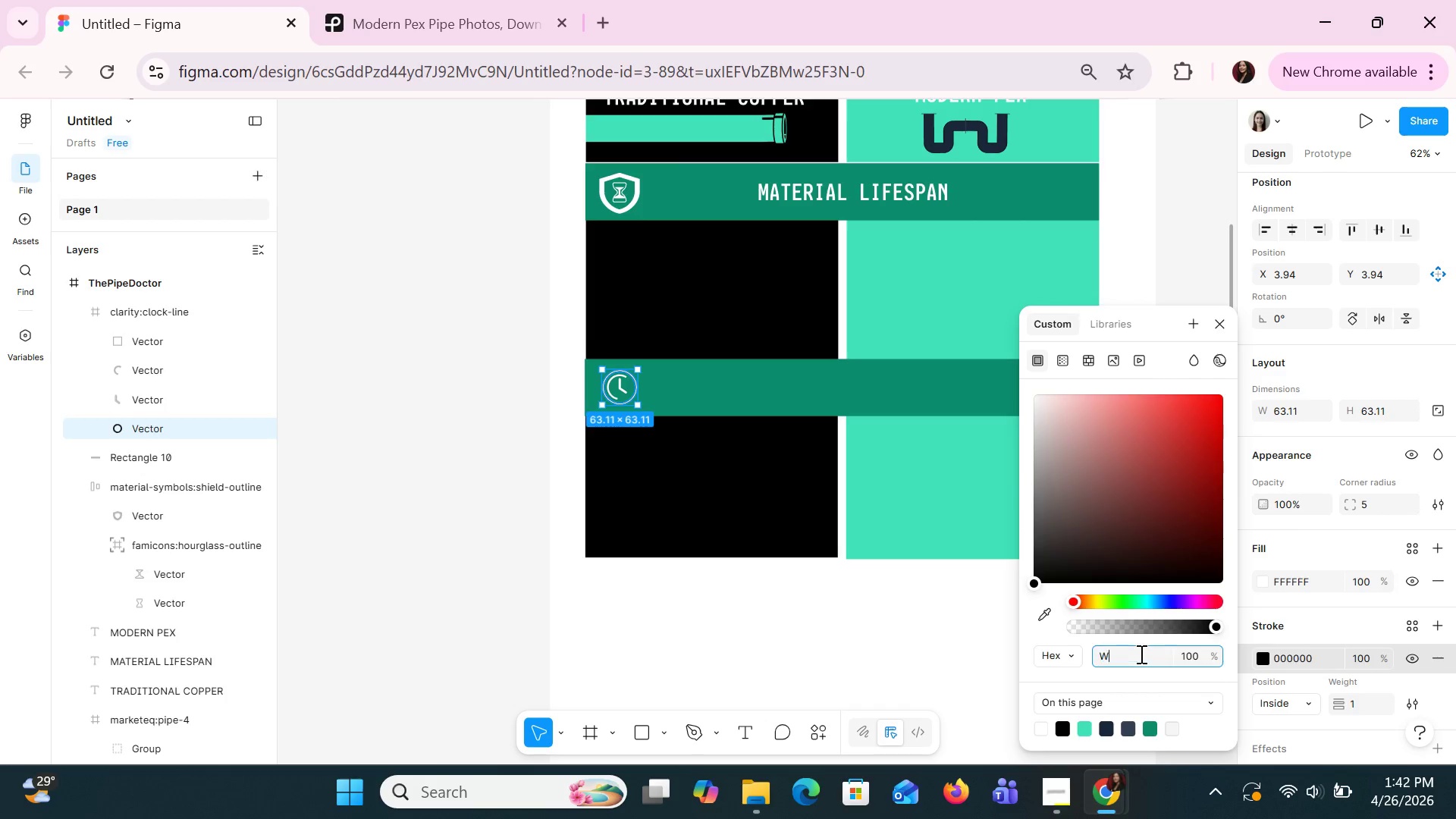 
type(WHITE)
 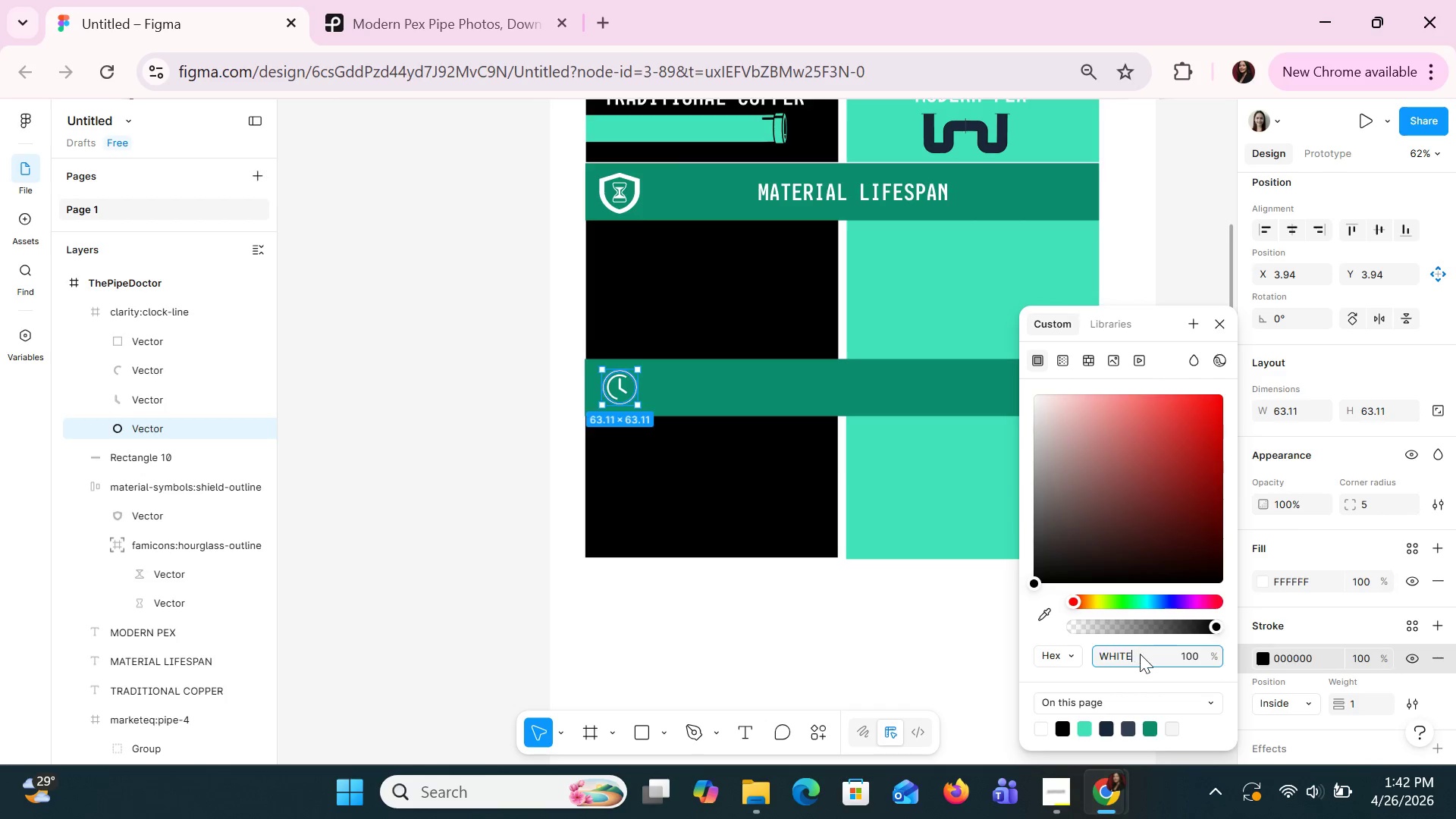 
key(Enter)
 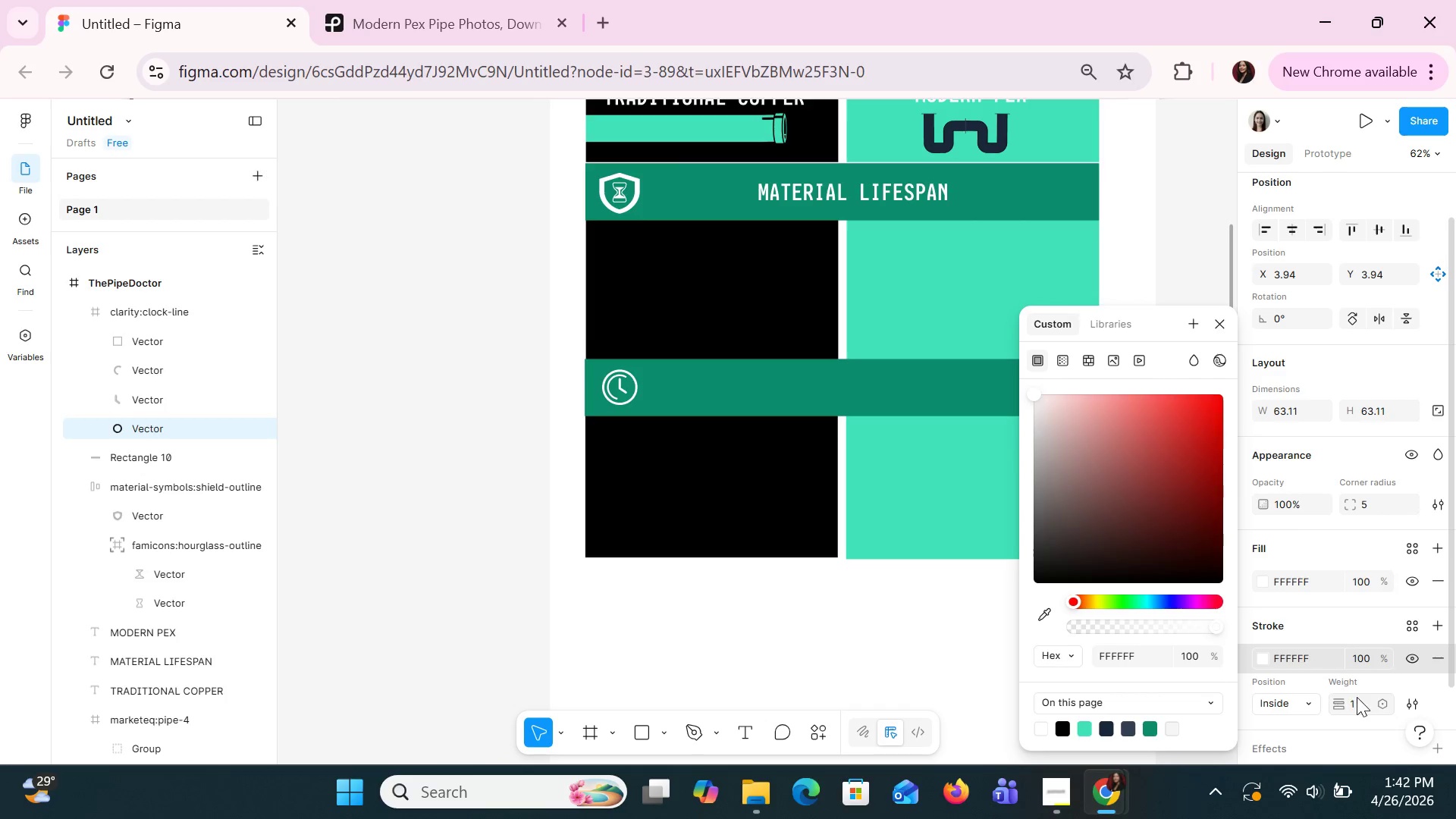 
left_click([1363, 701])
 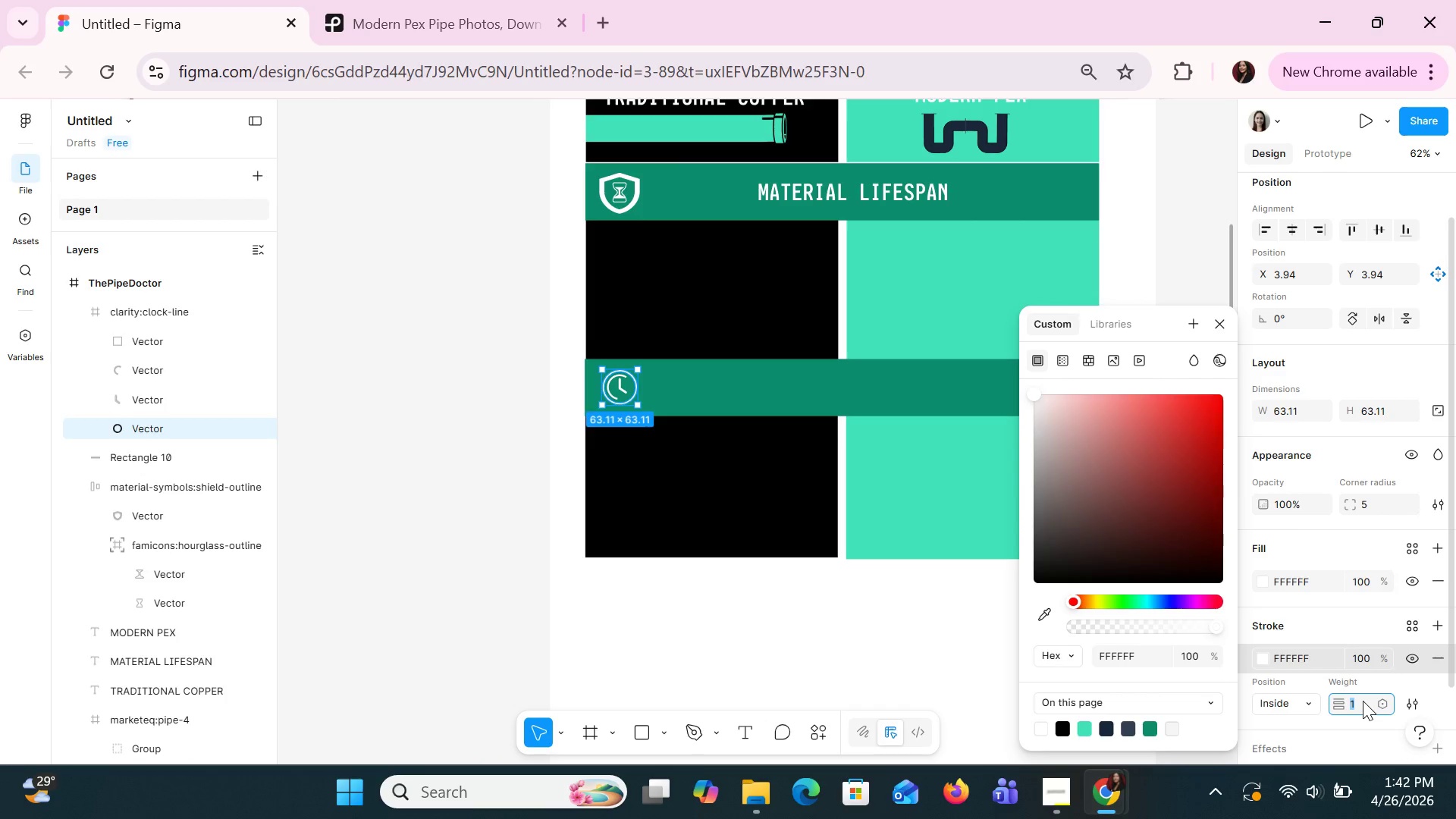 
key(5)
 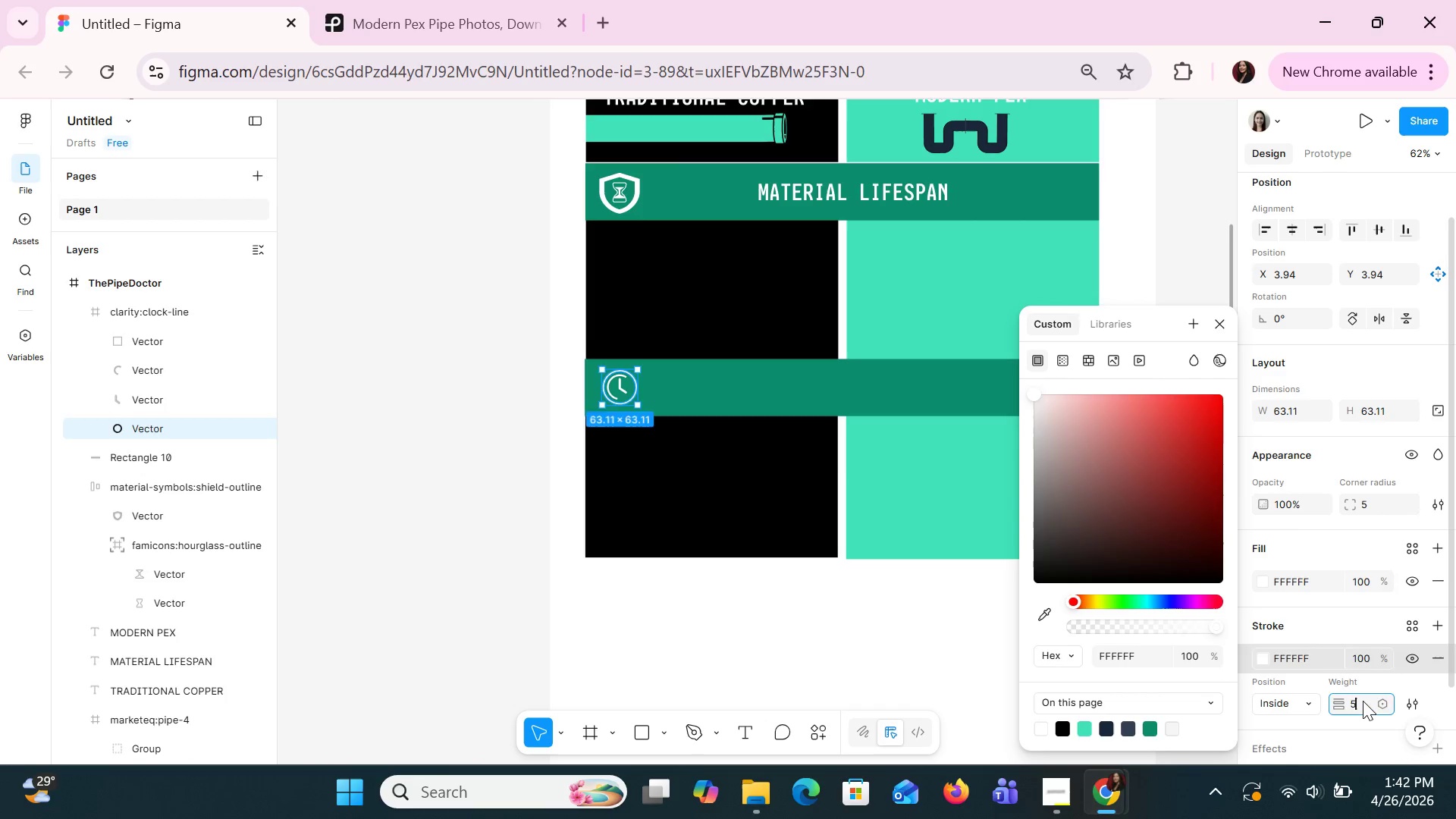 
key(Enter)
 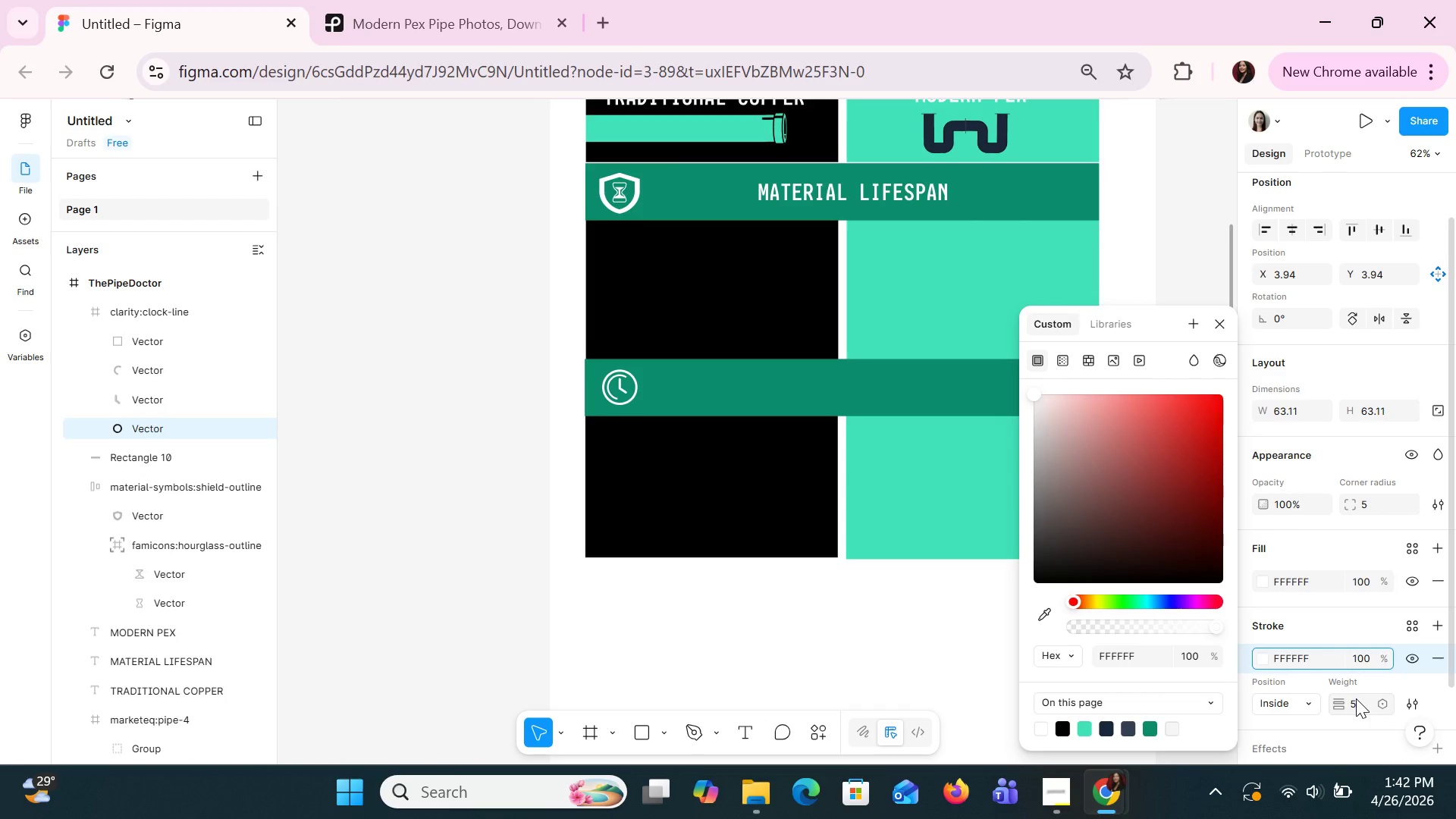 
left_click([1356, 698])
 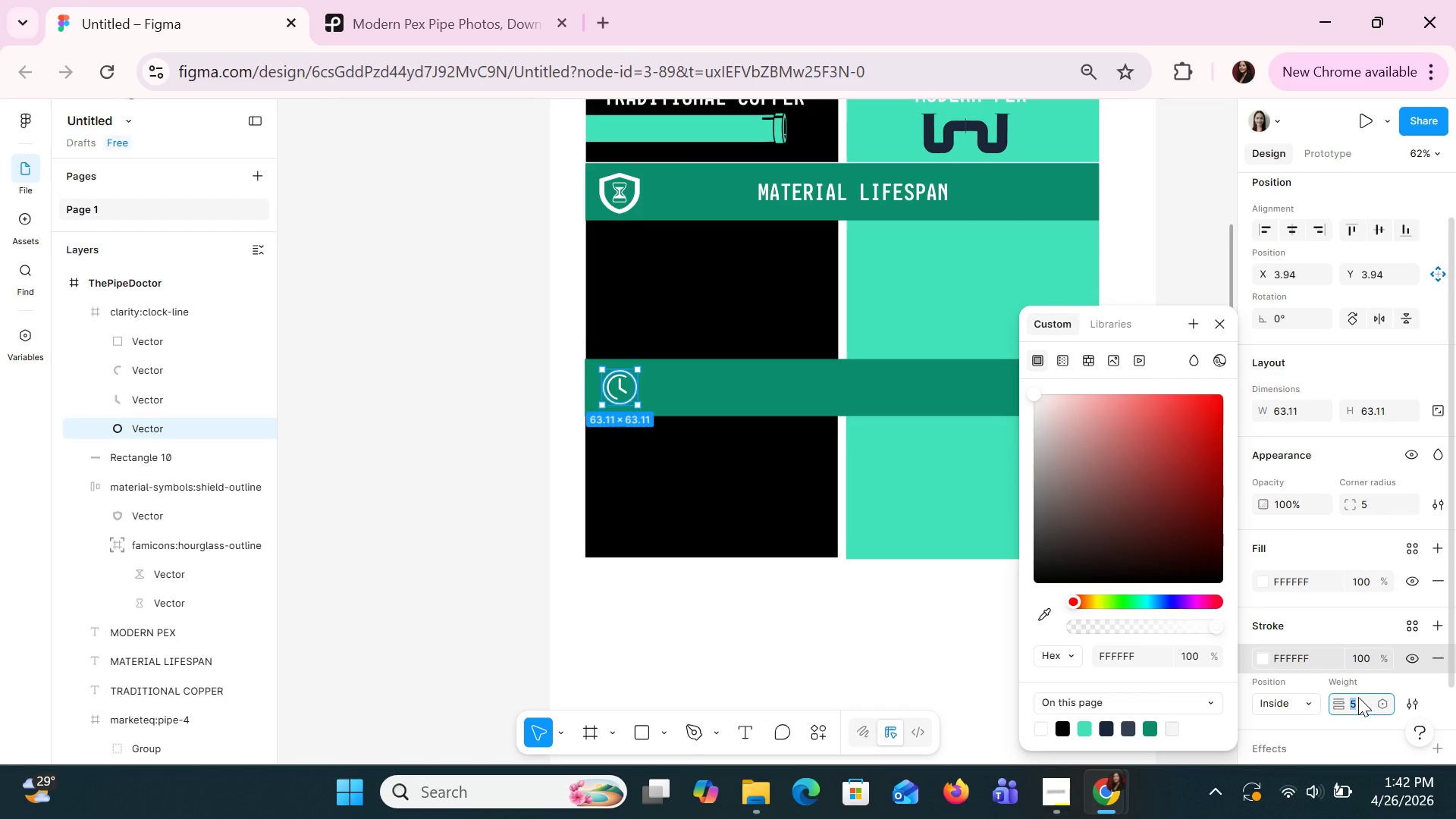 
key(7)
 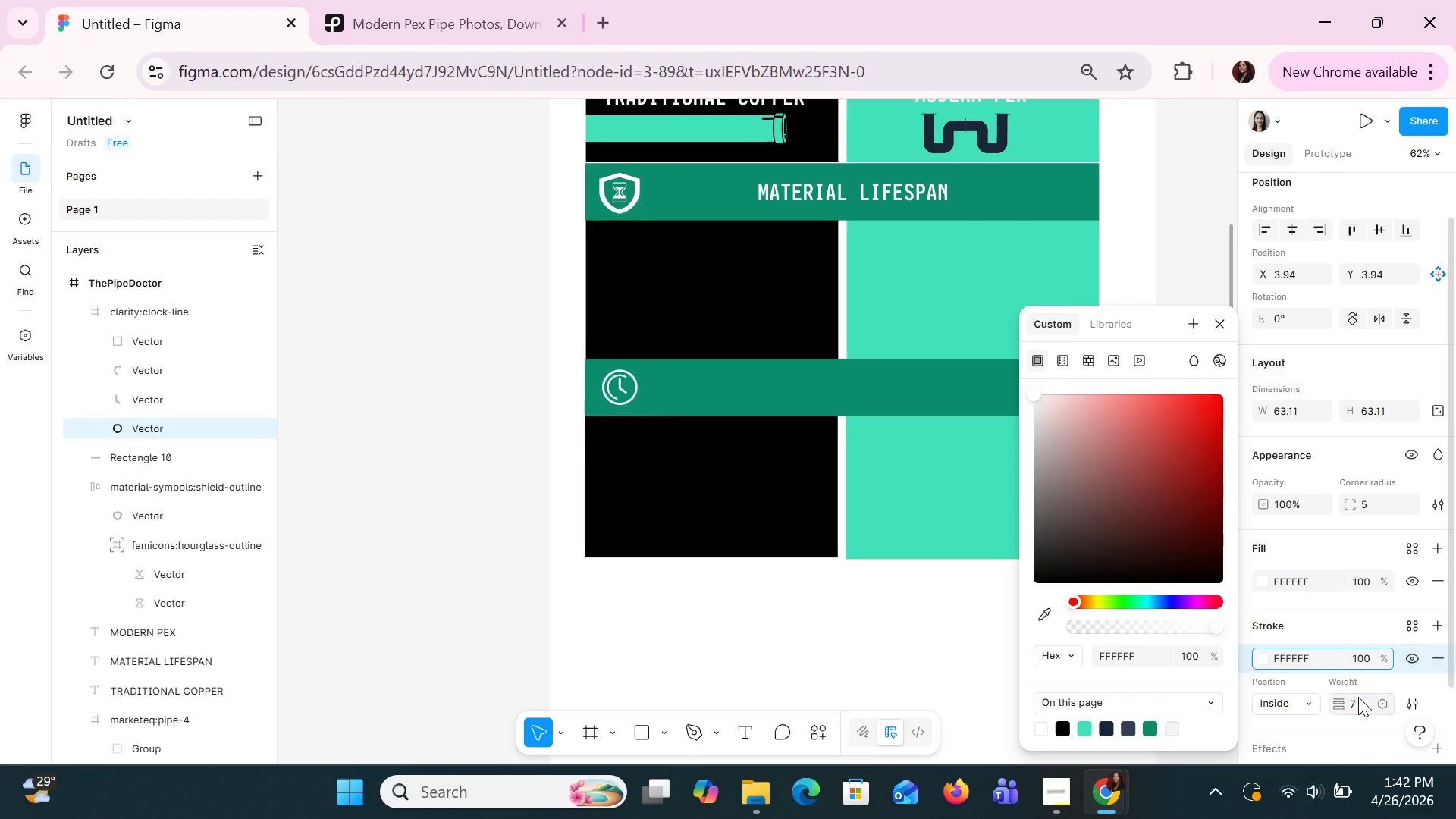 
key(Enter)
 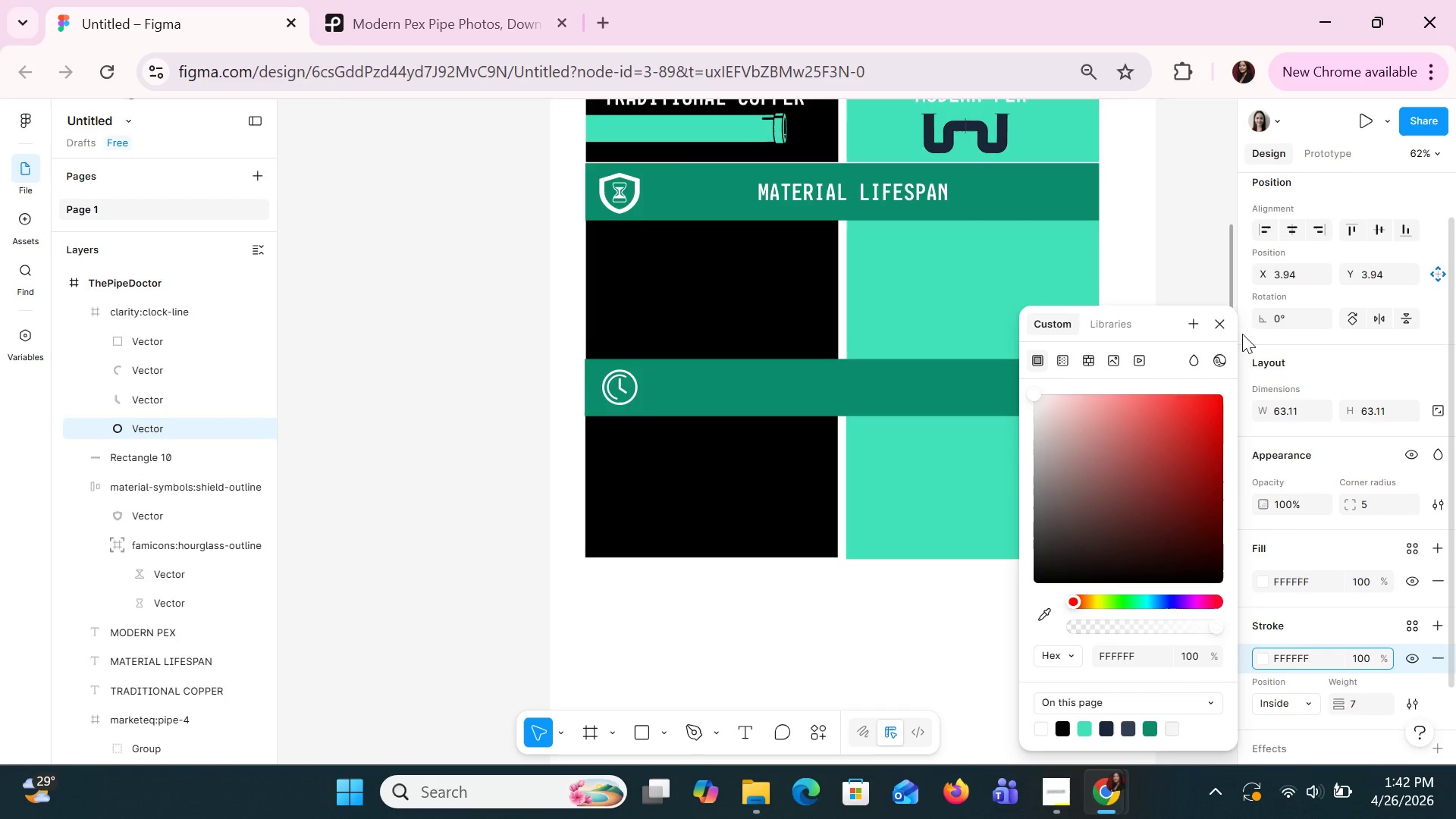 
left_click([1219, 328])
 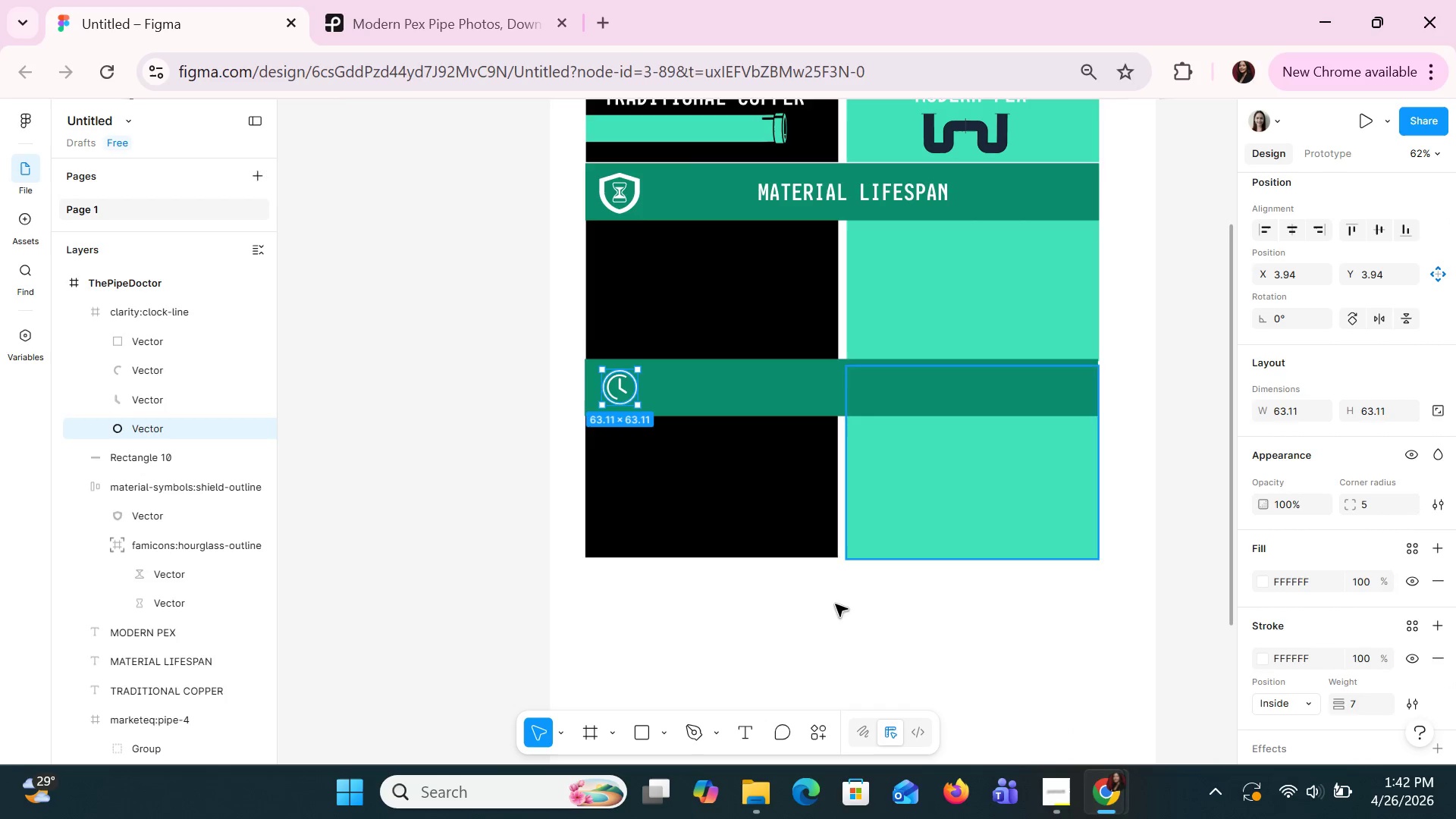 
left_click([831, 613])
 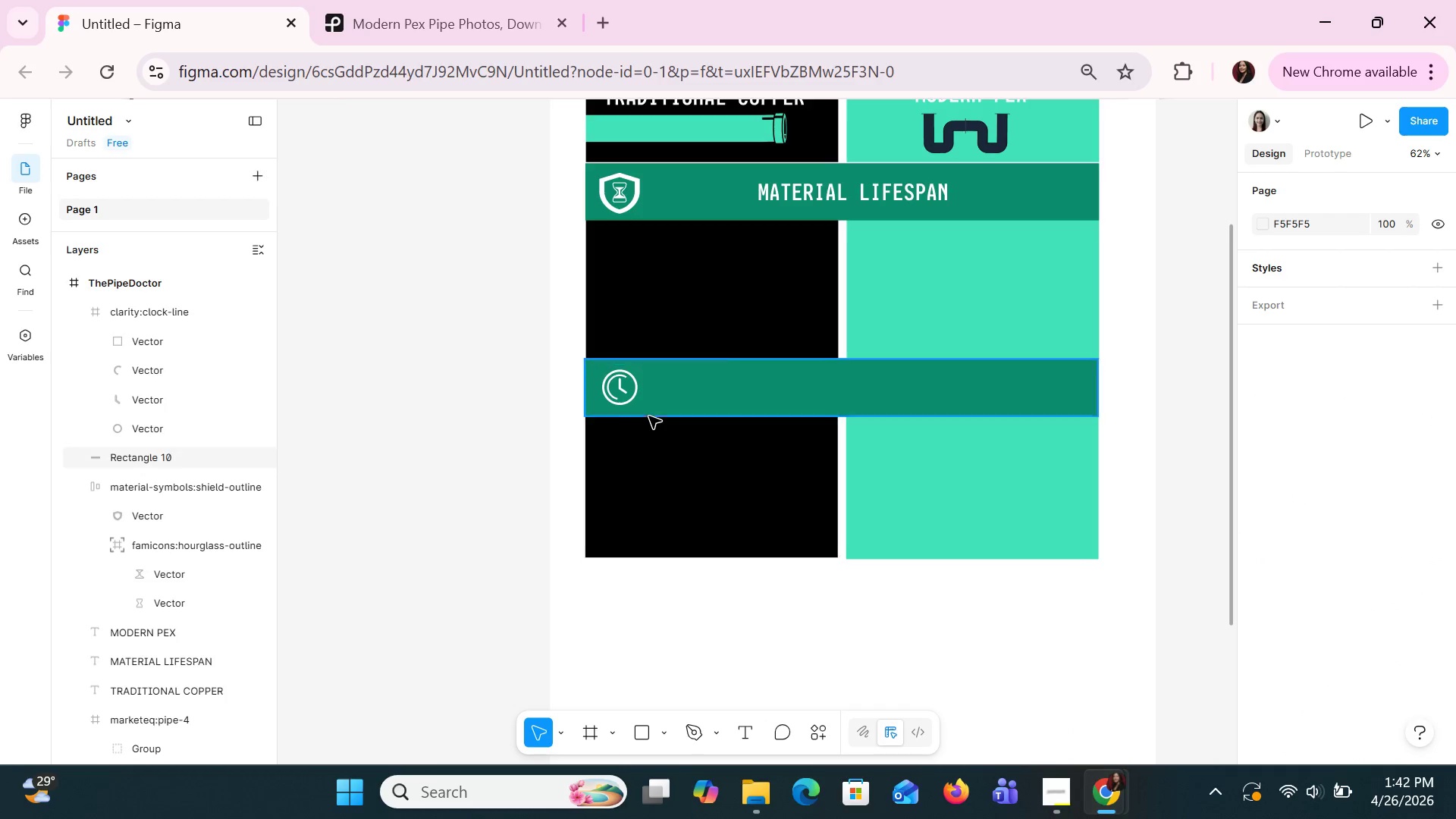 
left_click([627, 391])
 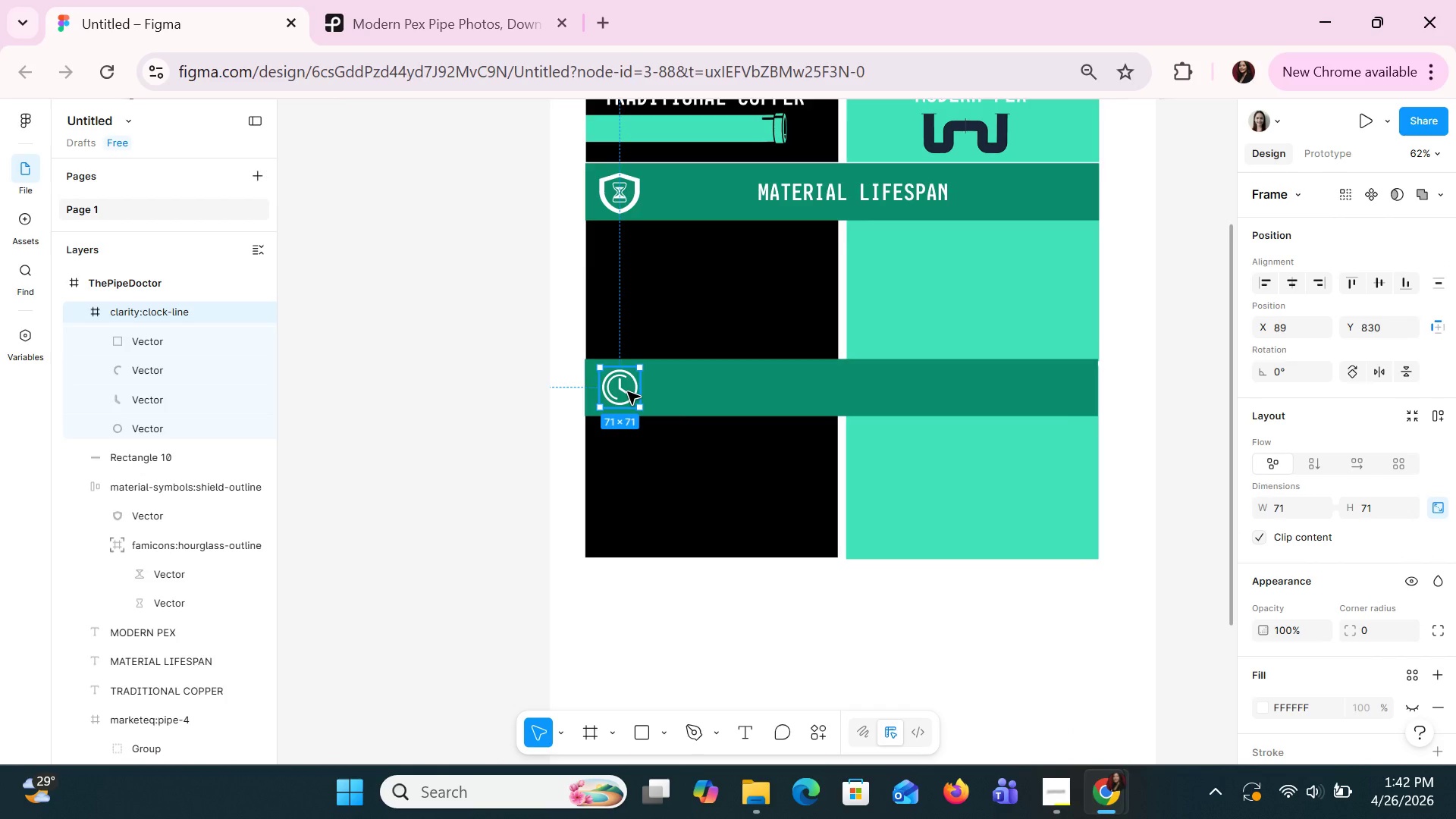 
key(ArrowRight)
 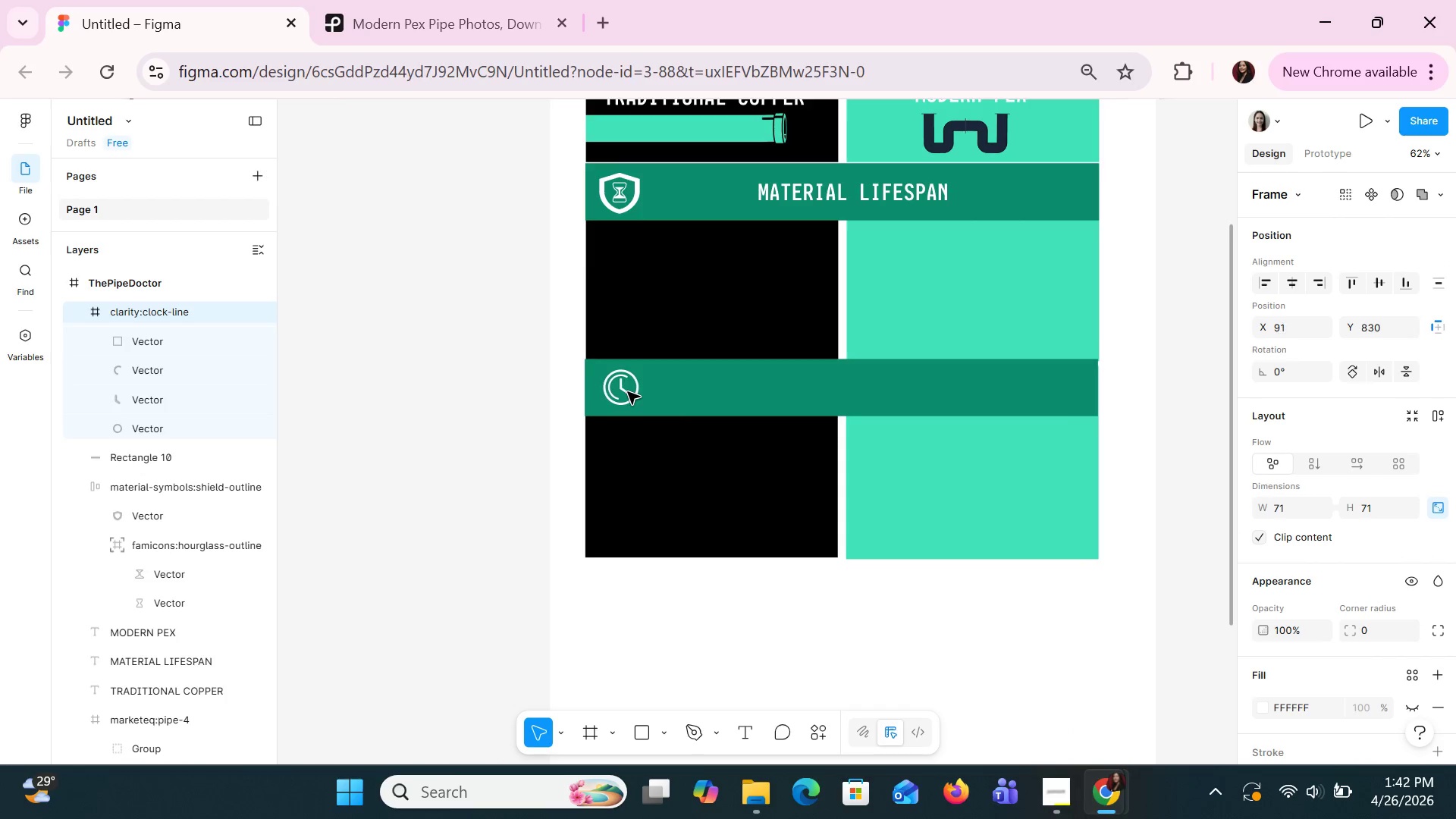 
key(ArrowRight)
 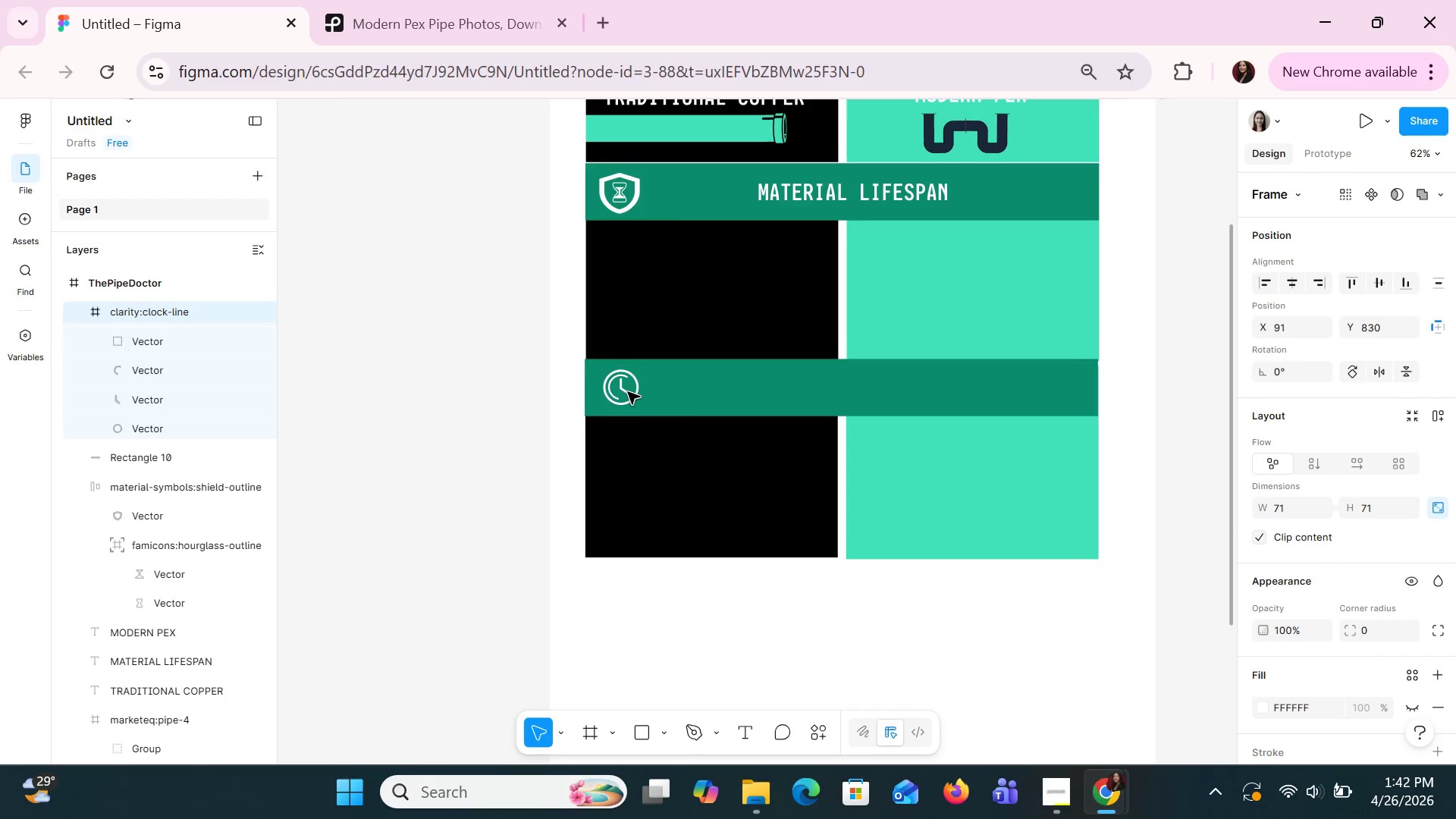 
key(ArrowRight)
 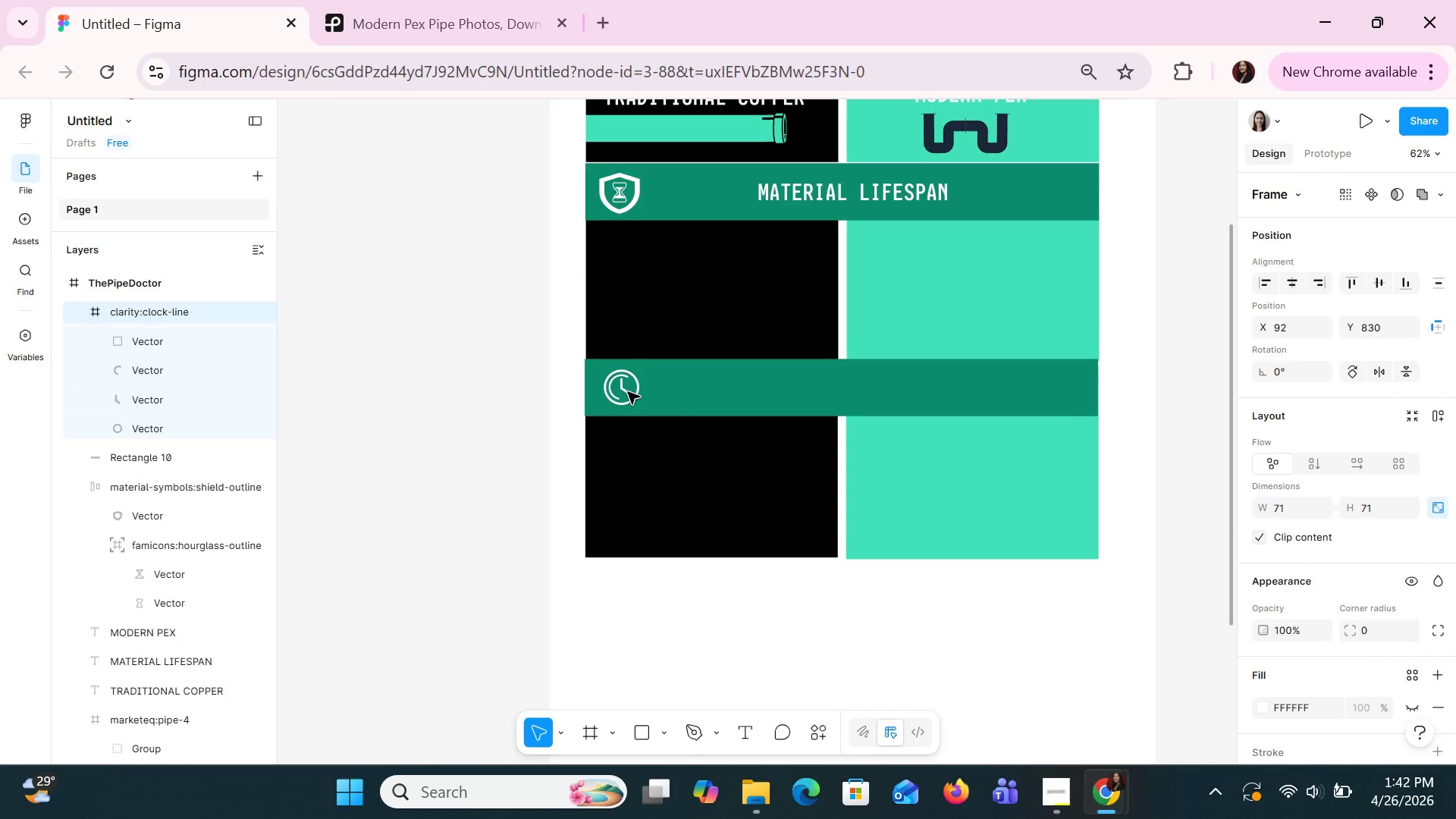 
key(ArrowRight)
 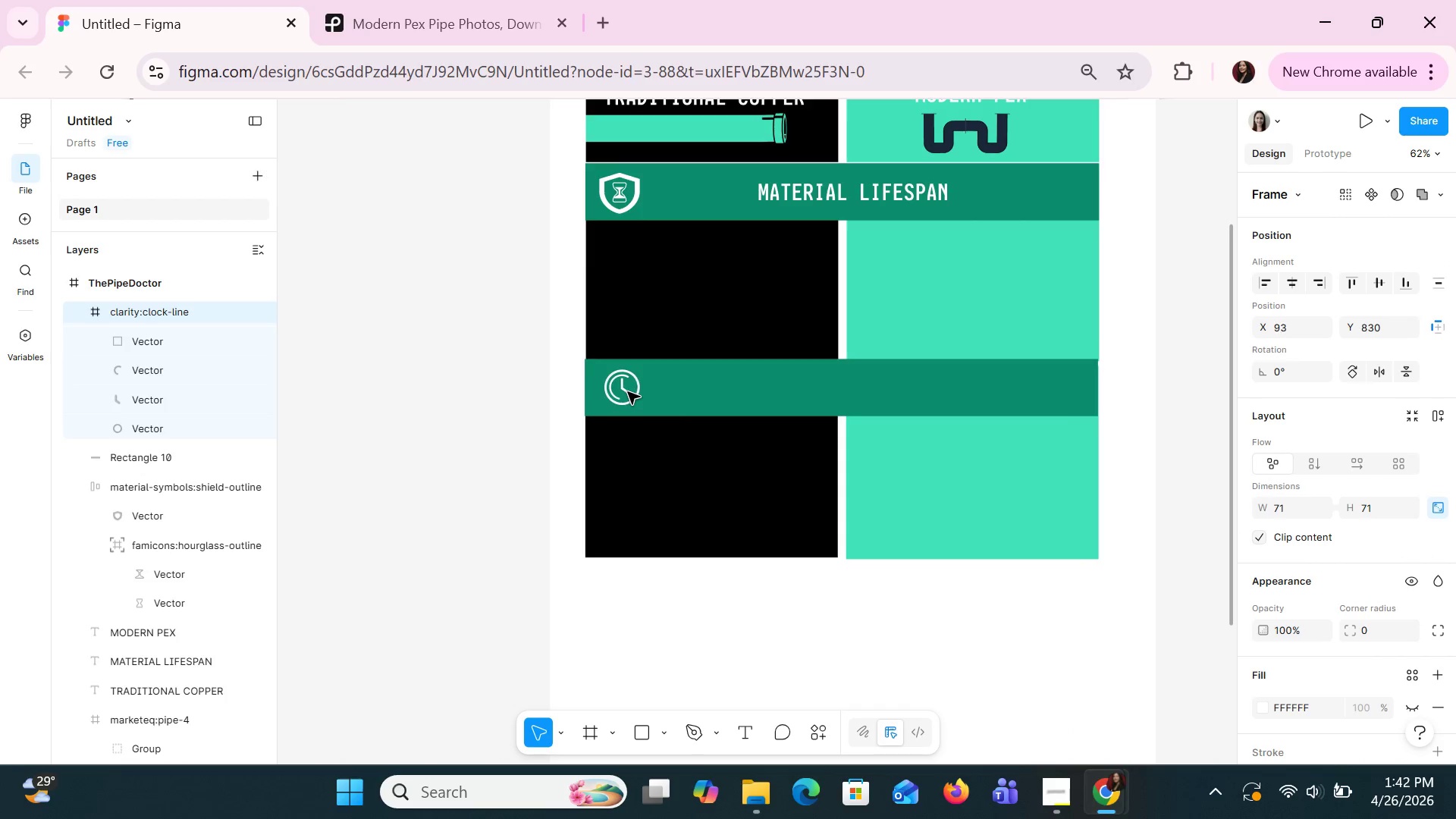 
key(ArrowRight)
 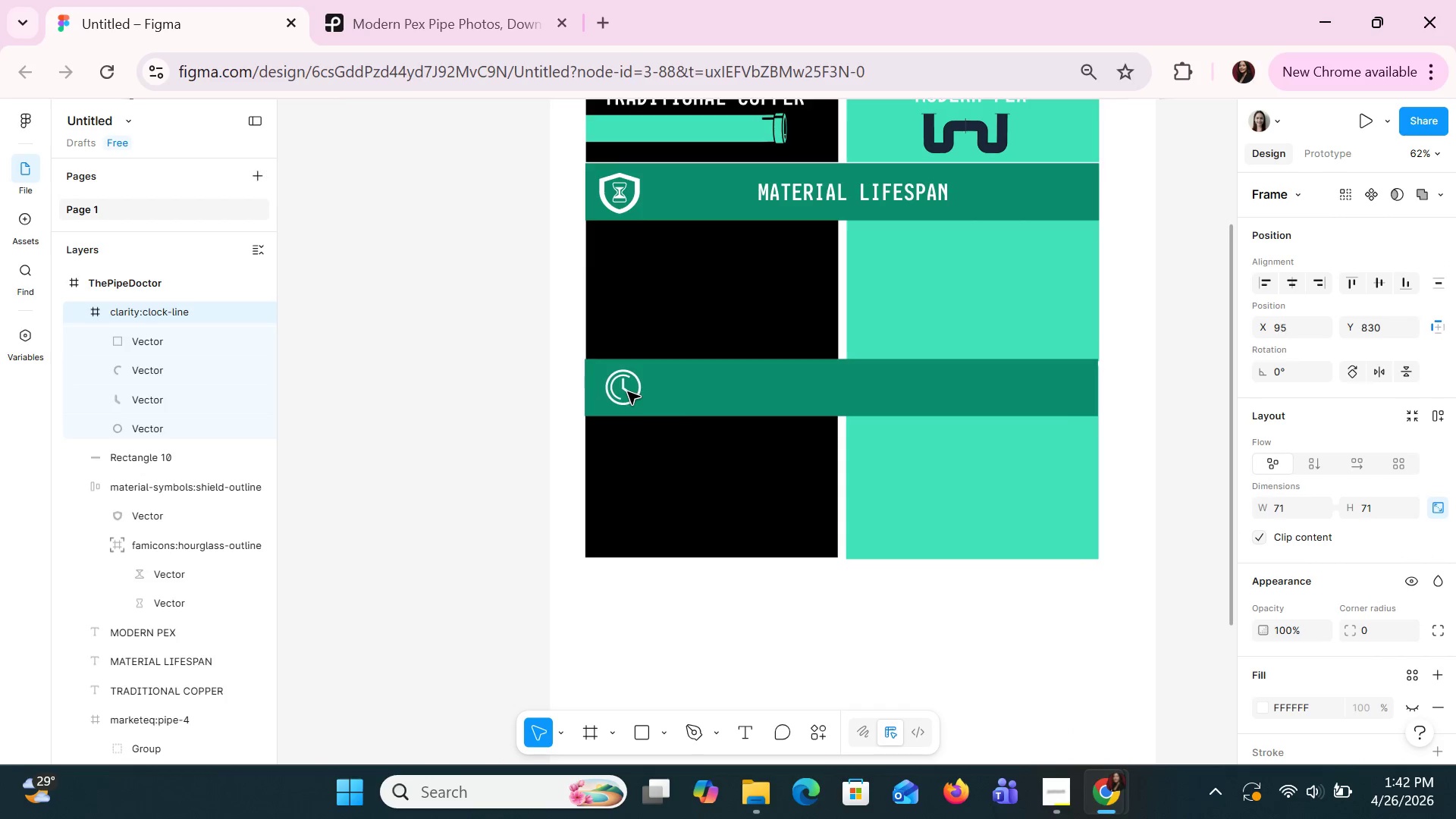 
key(ArrowRight)
 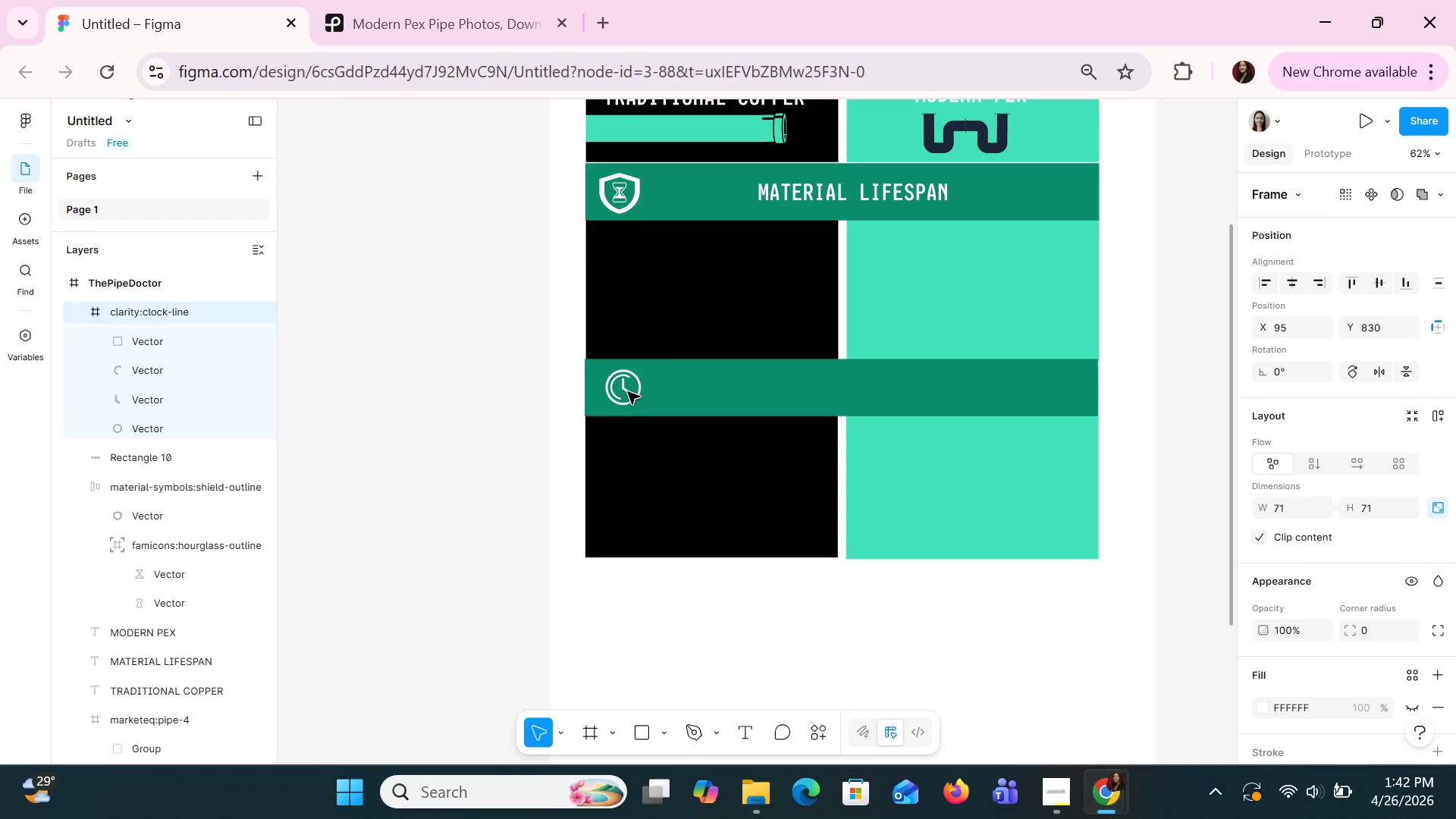 
key(ArrowDown)
 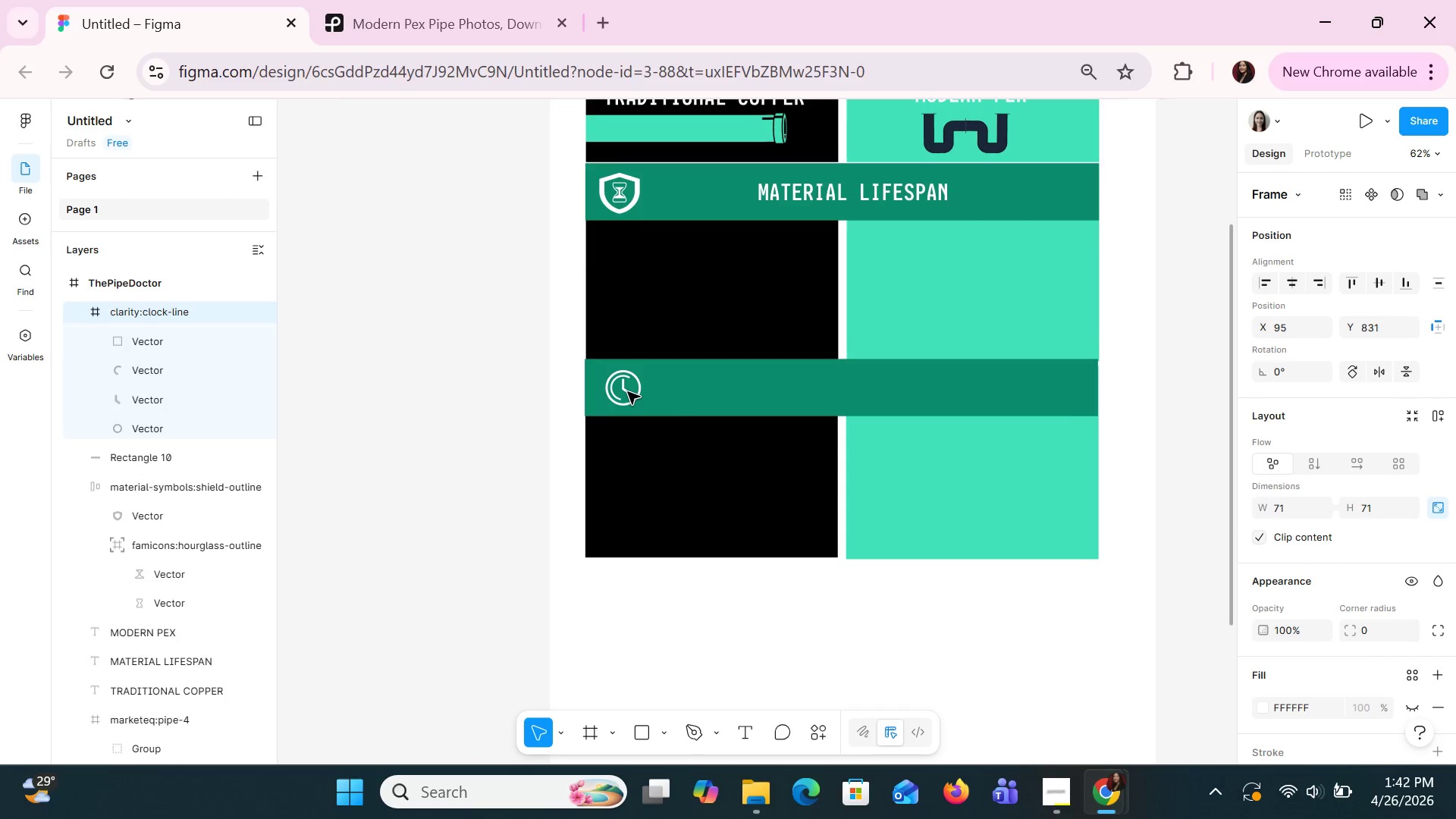 
key(ArrowDown)
 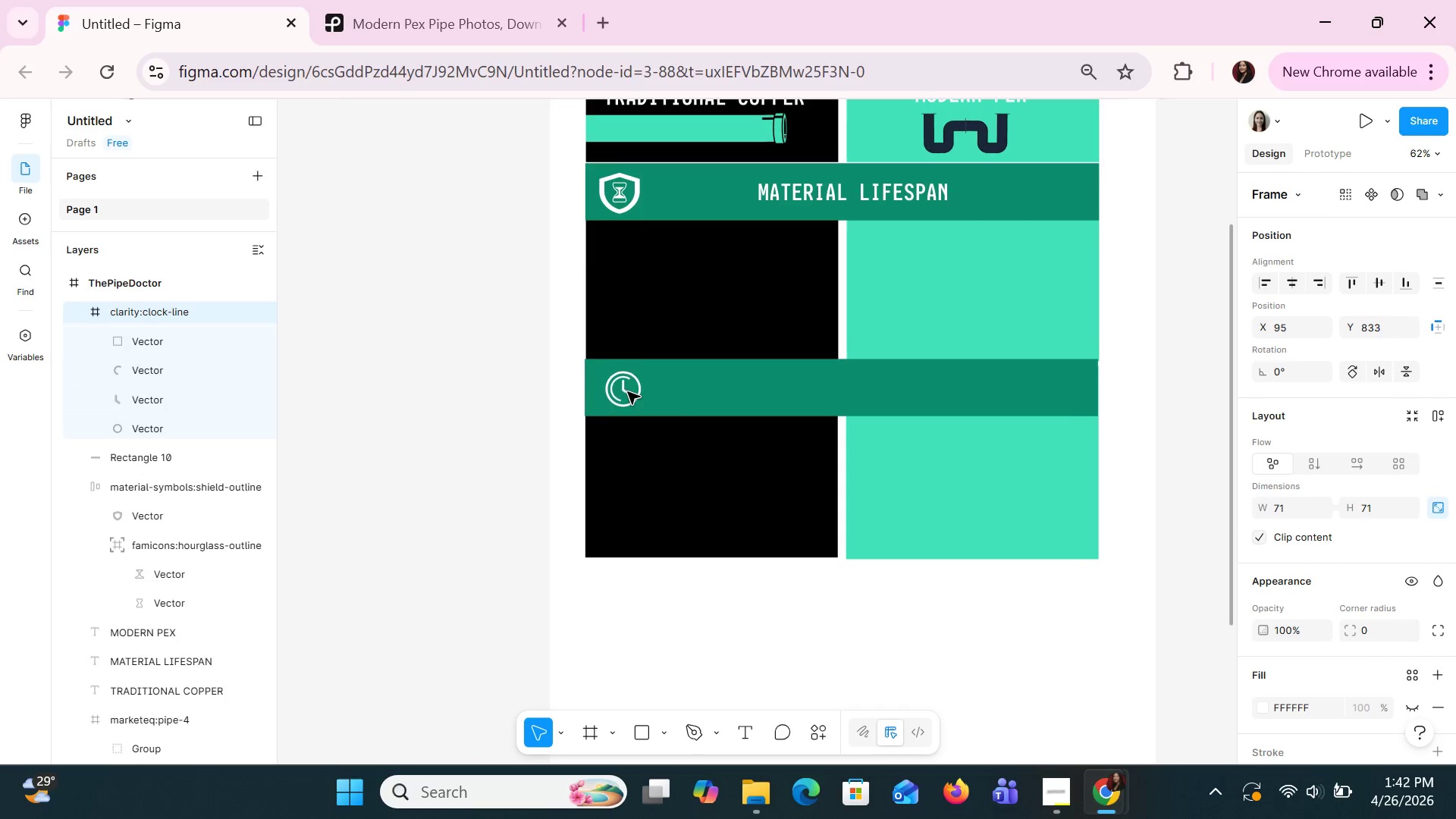 
key(ArrowDown)
 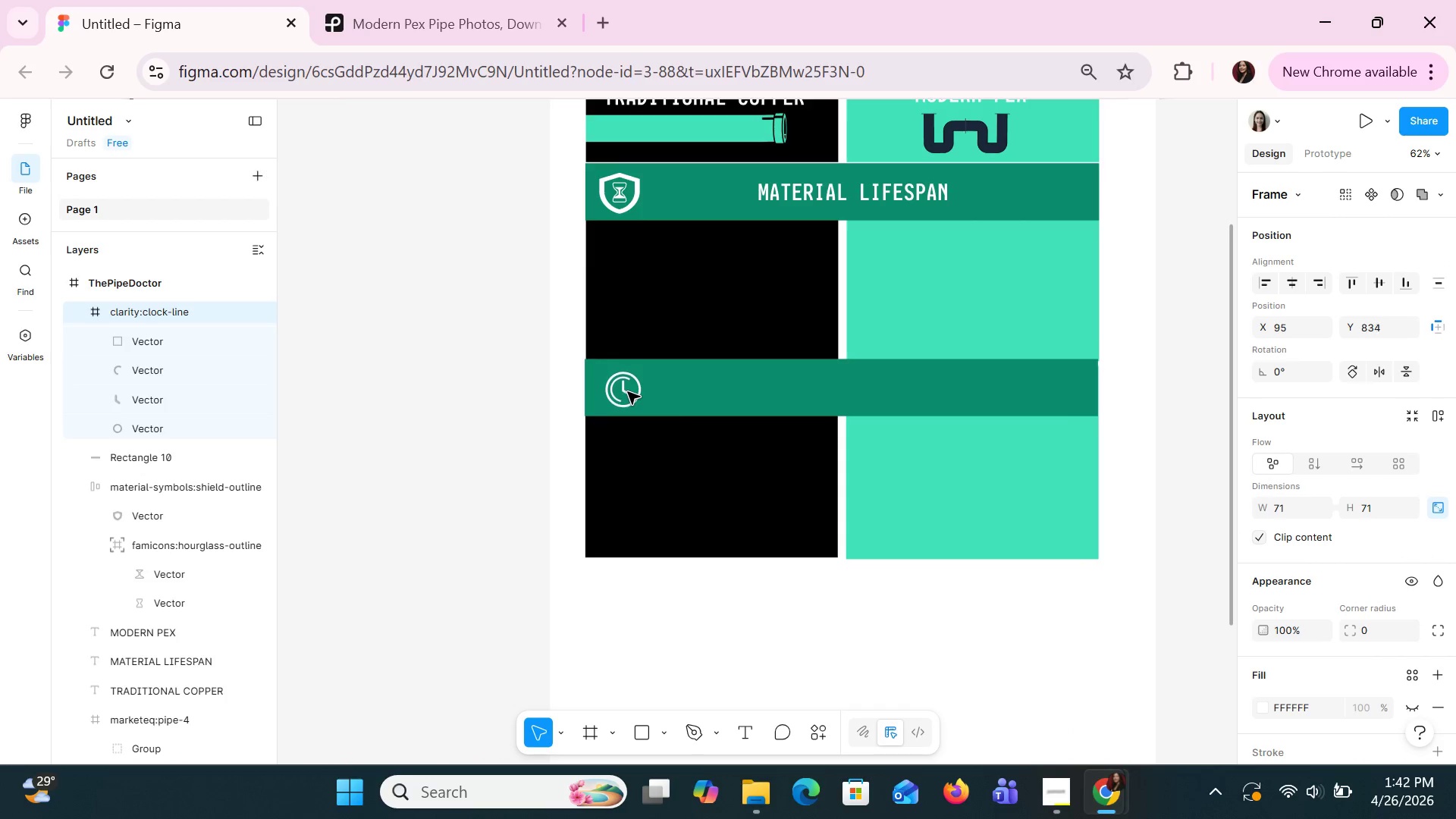 
key(ArrowDown)
 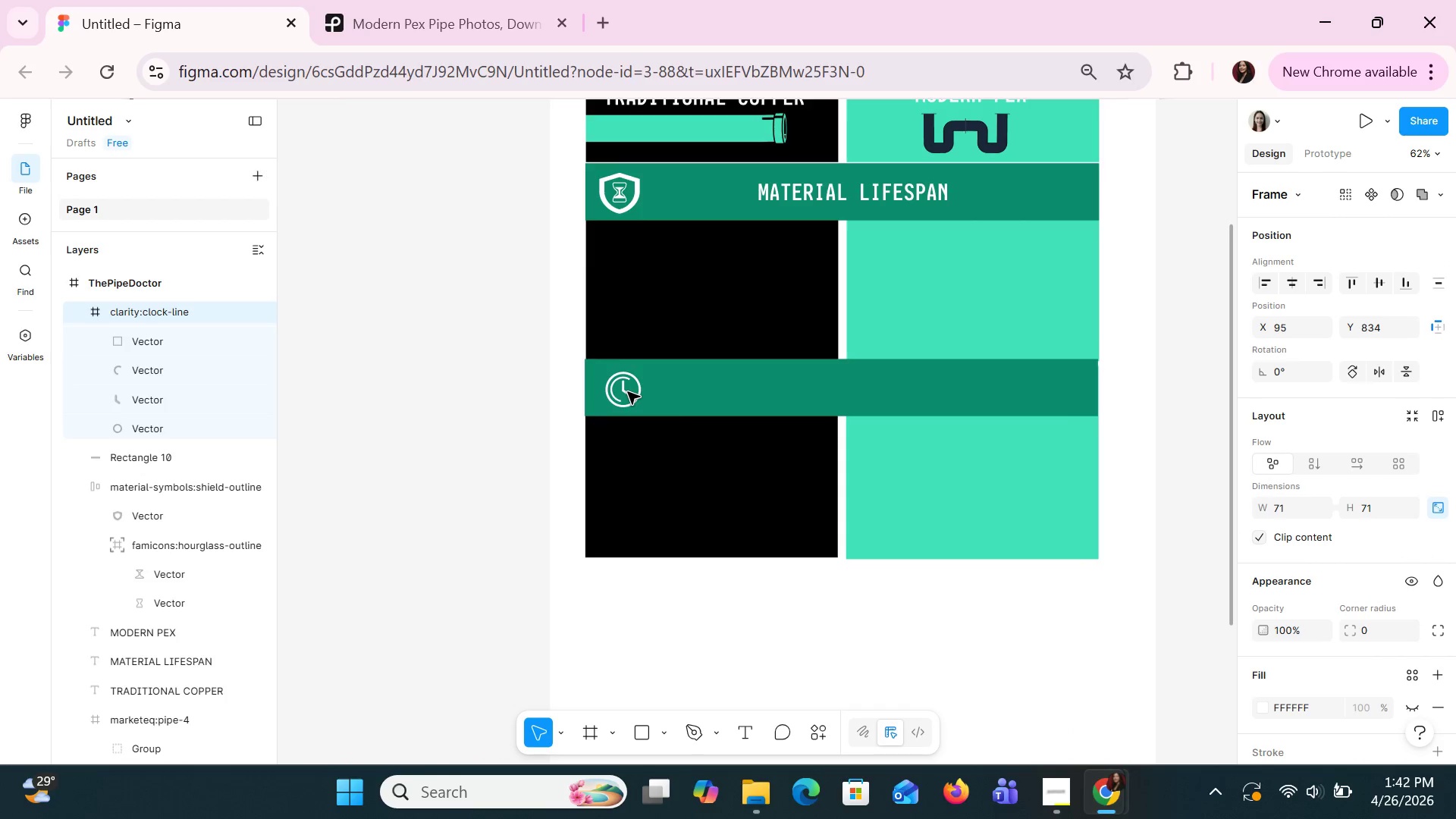 
key(ArrowDown)
 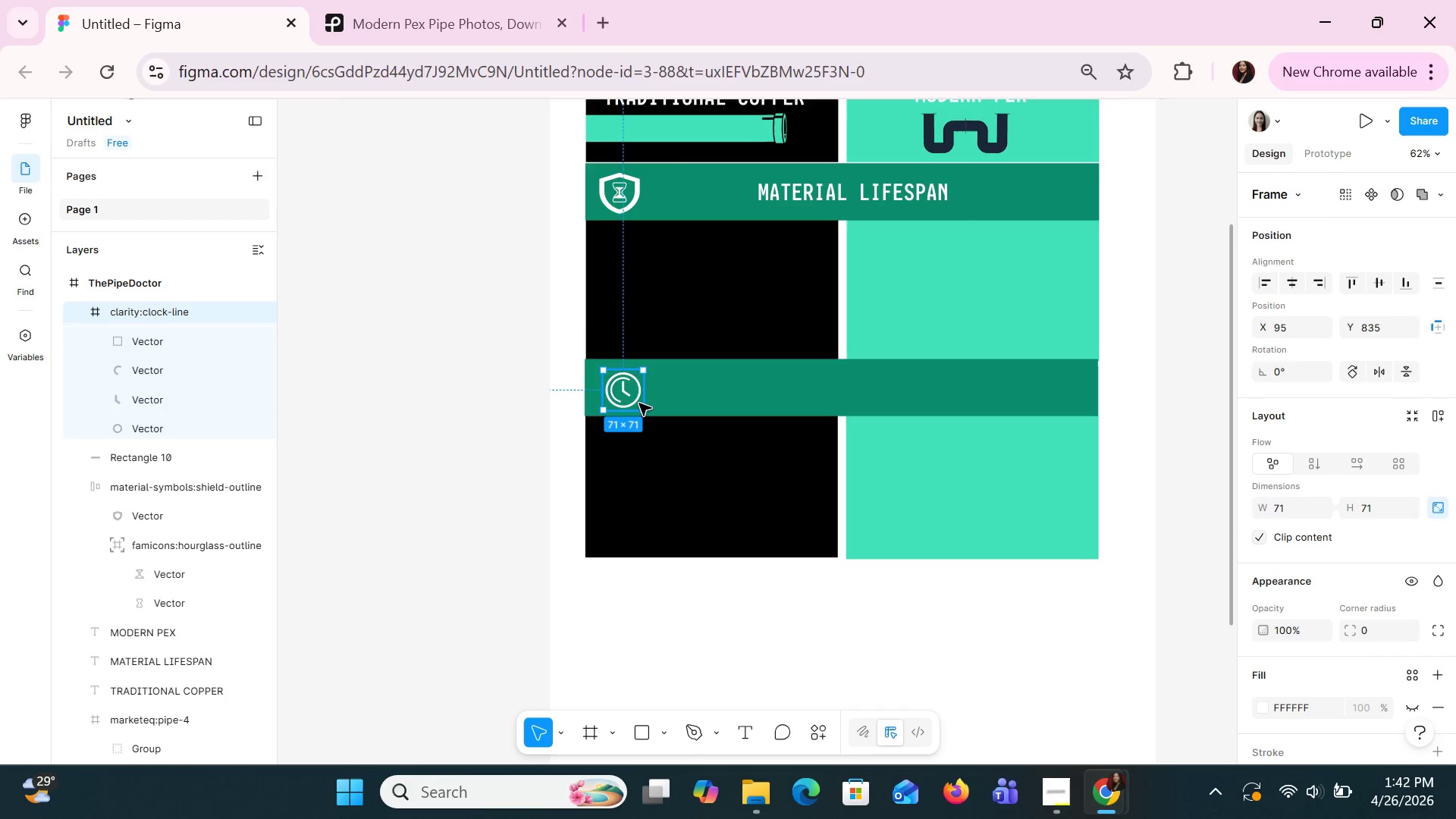 
left_click_drag(start_coordinate=[645, 411], to_coordinate=[645, 417])
 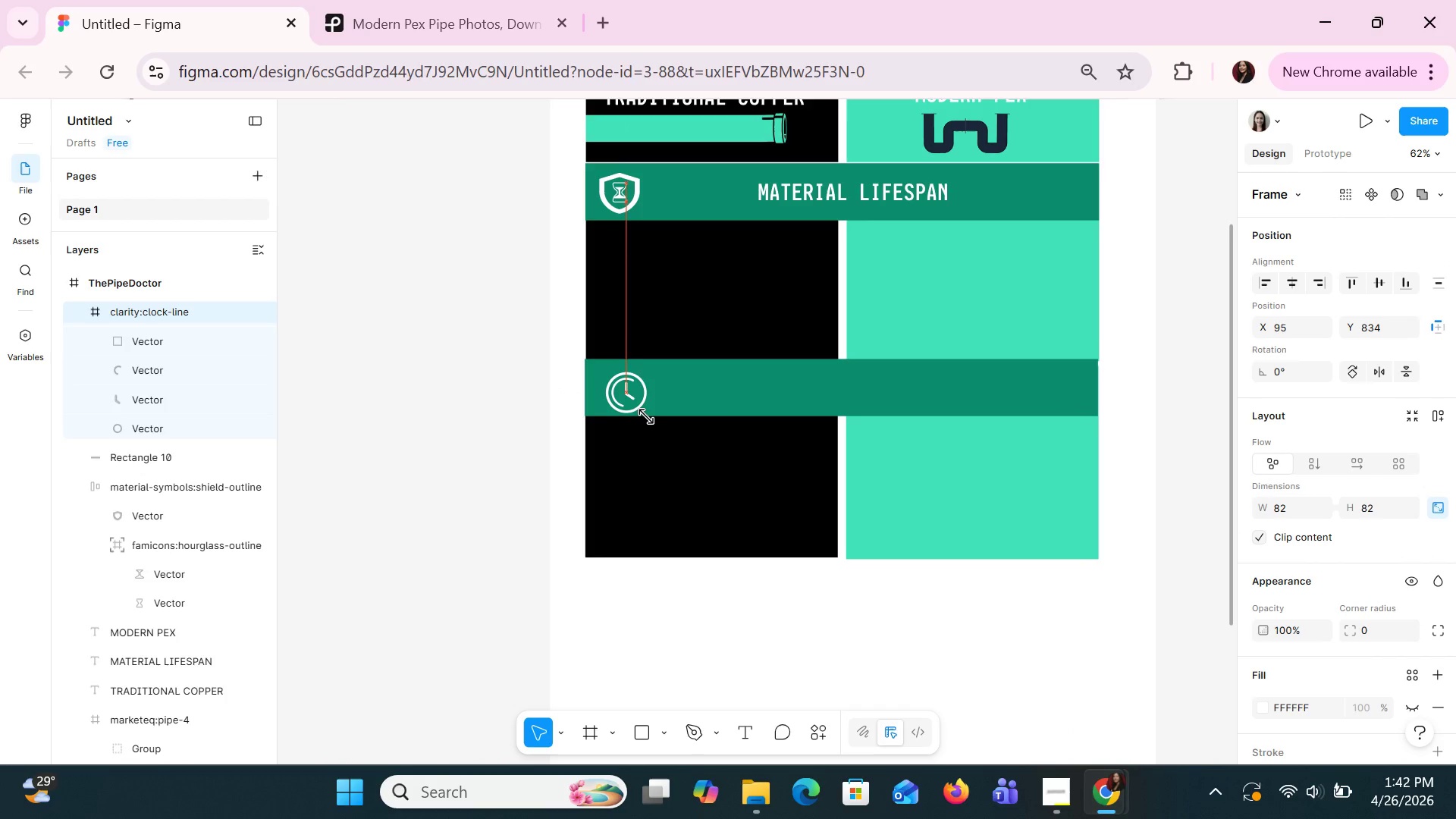 
key(ArrowUp)
 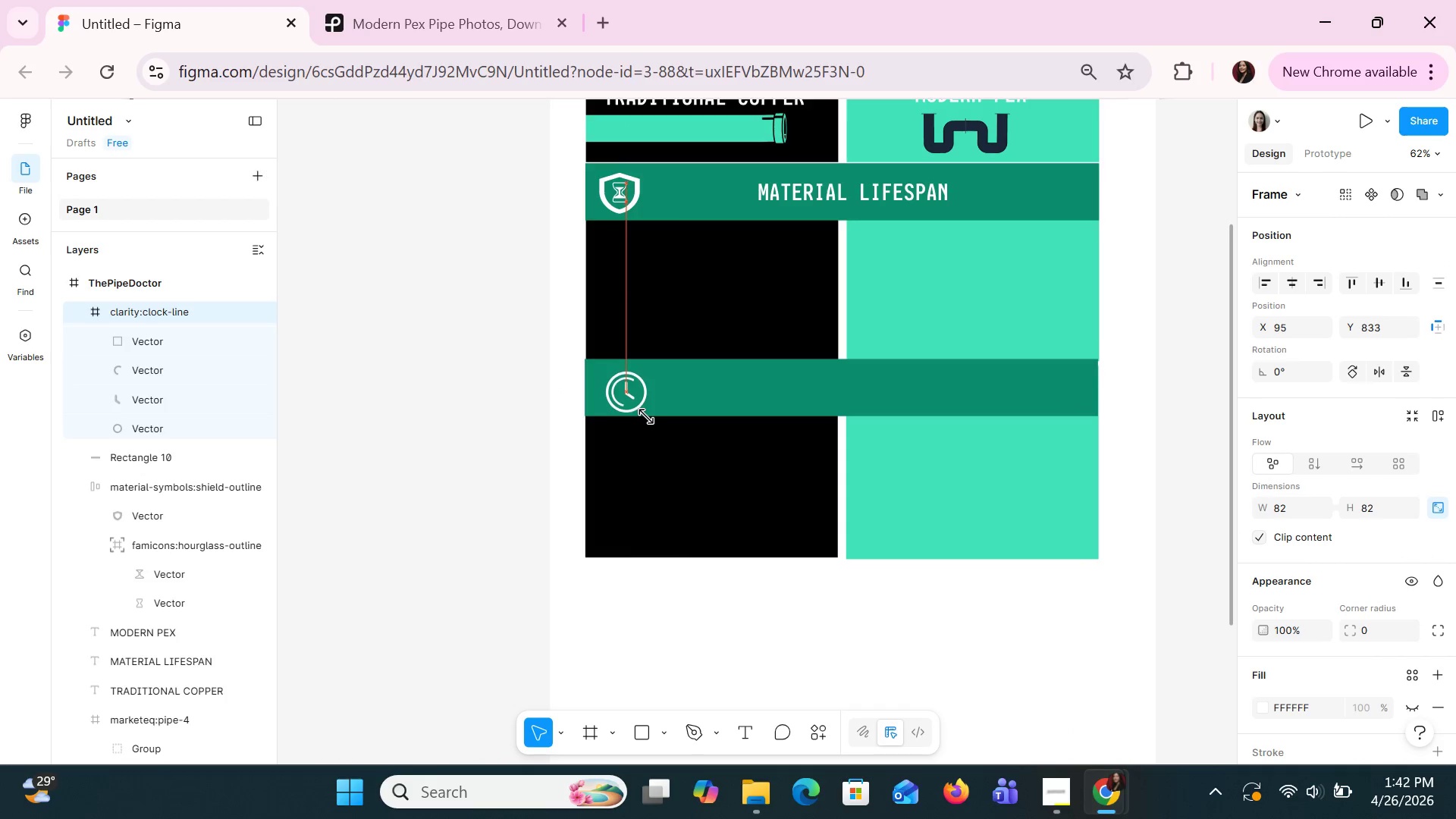 
key(ArrowUp)
 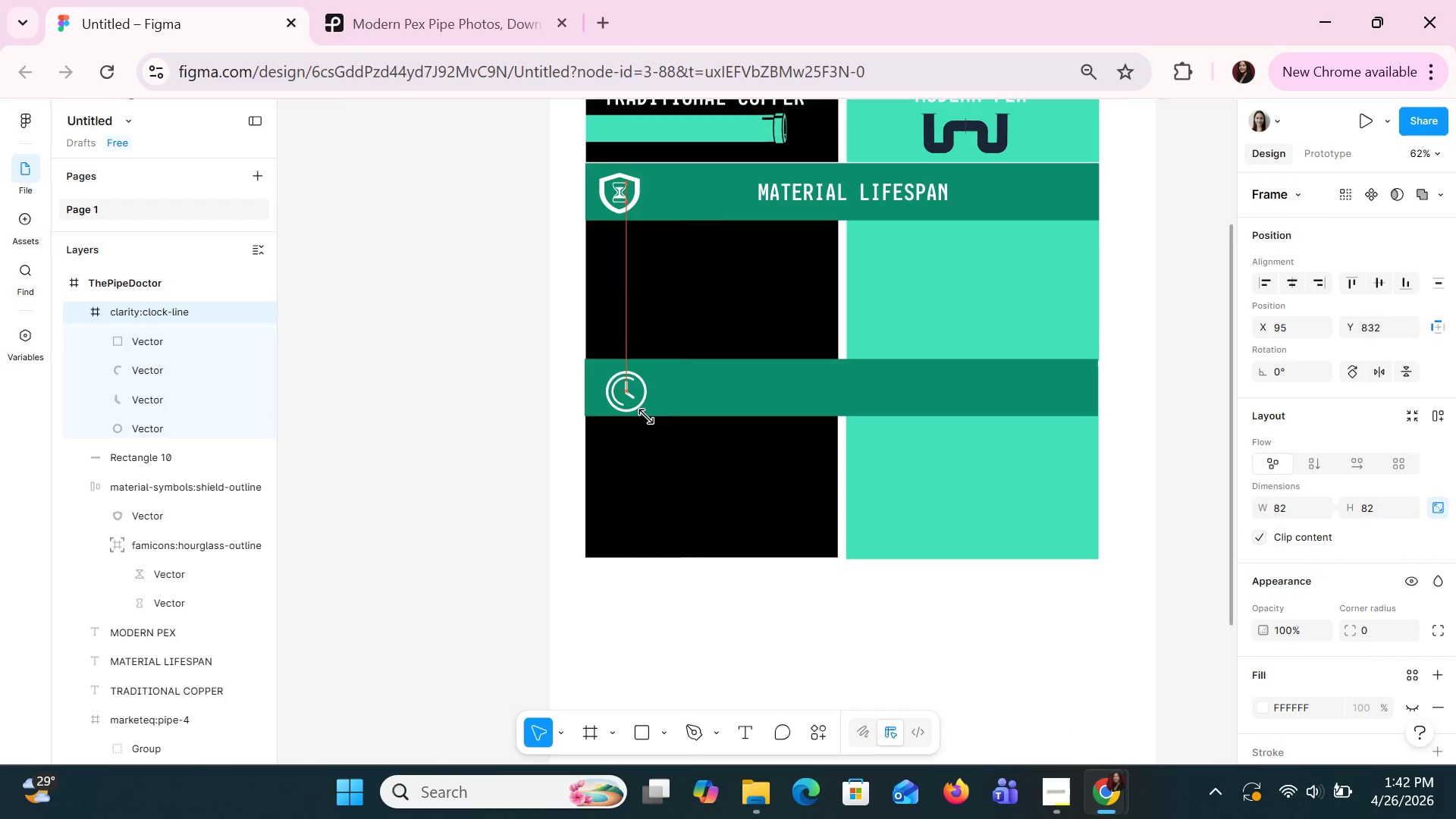 
key(ArrowUp)
 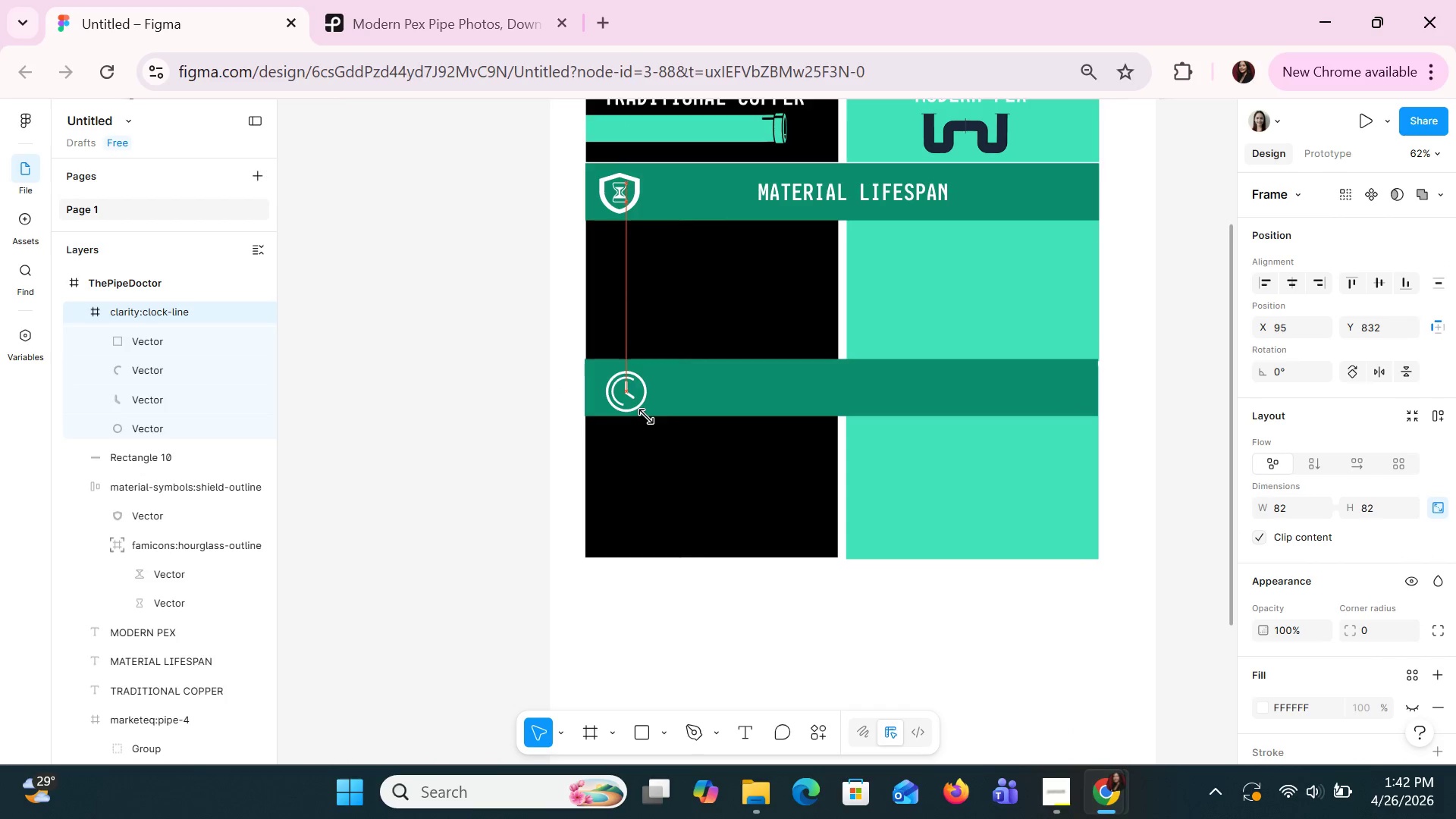 
key(ArrowUp)
 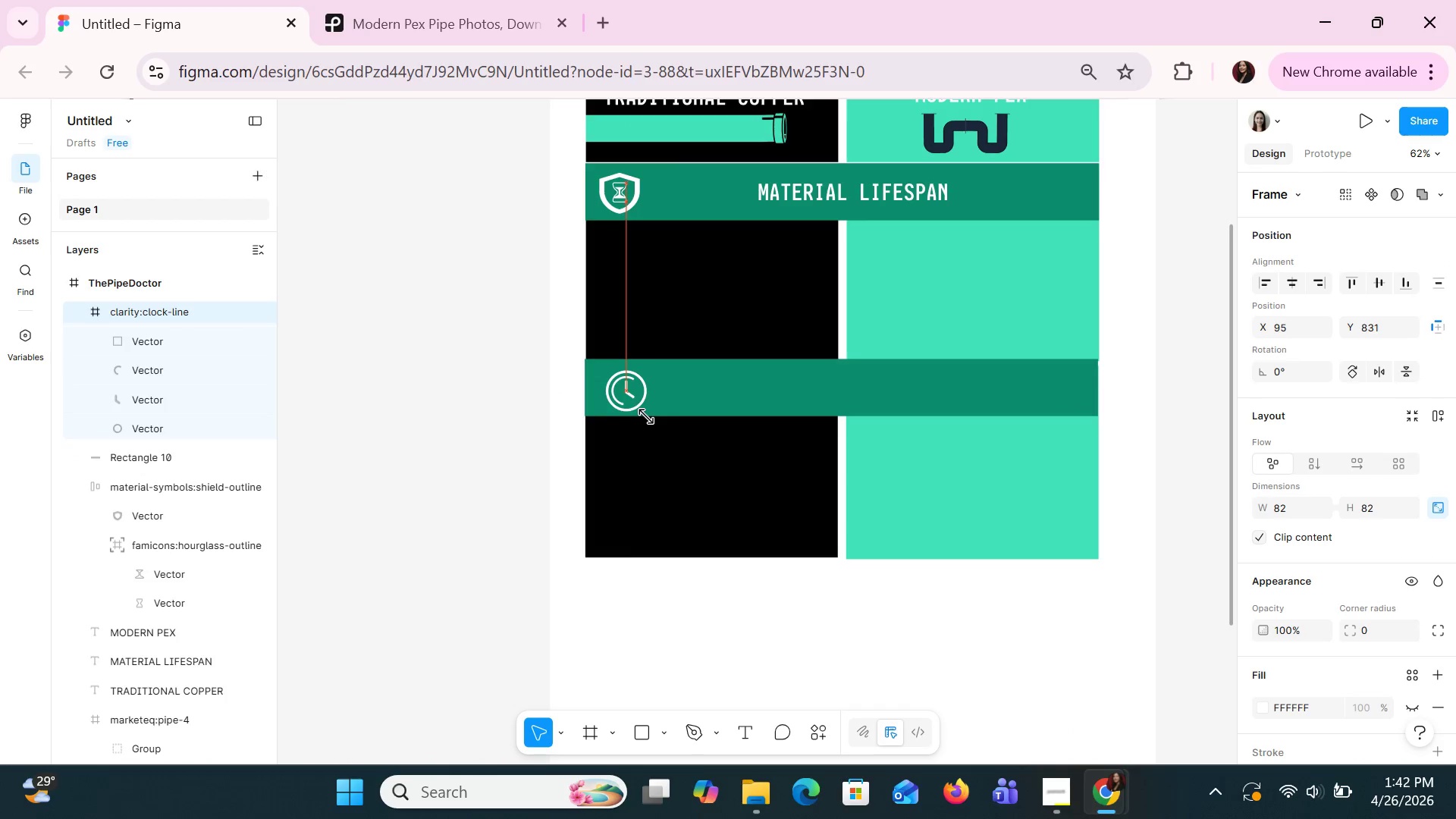 
key(ArrowUp)
 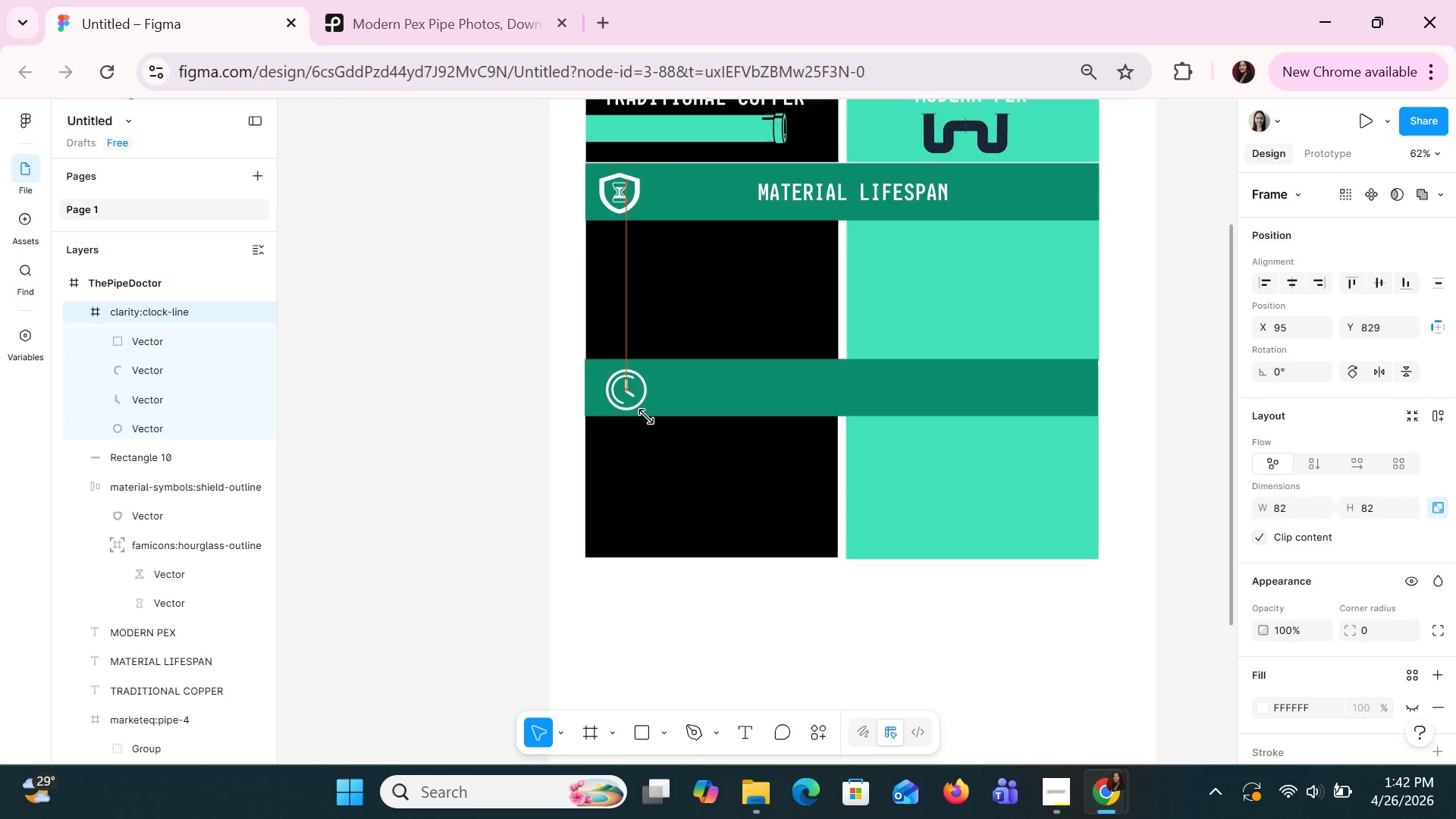 
key(ArrowUp)
 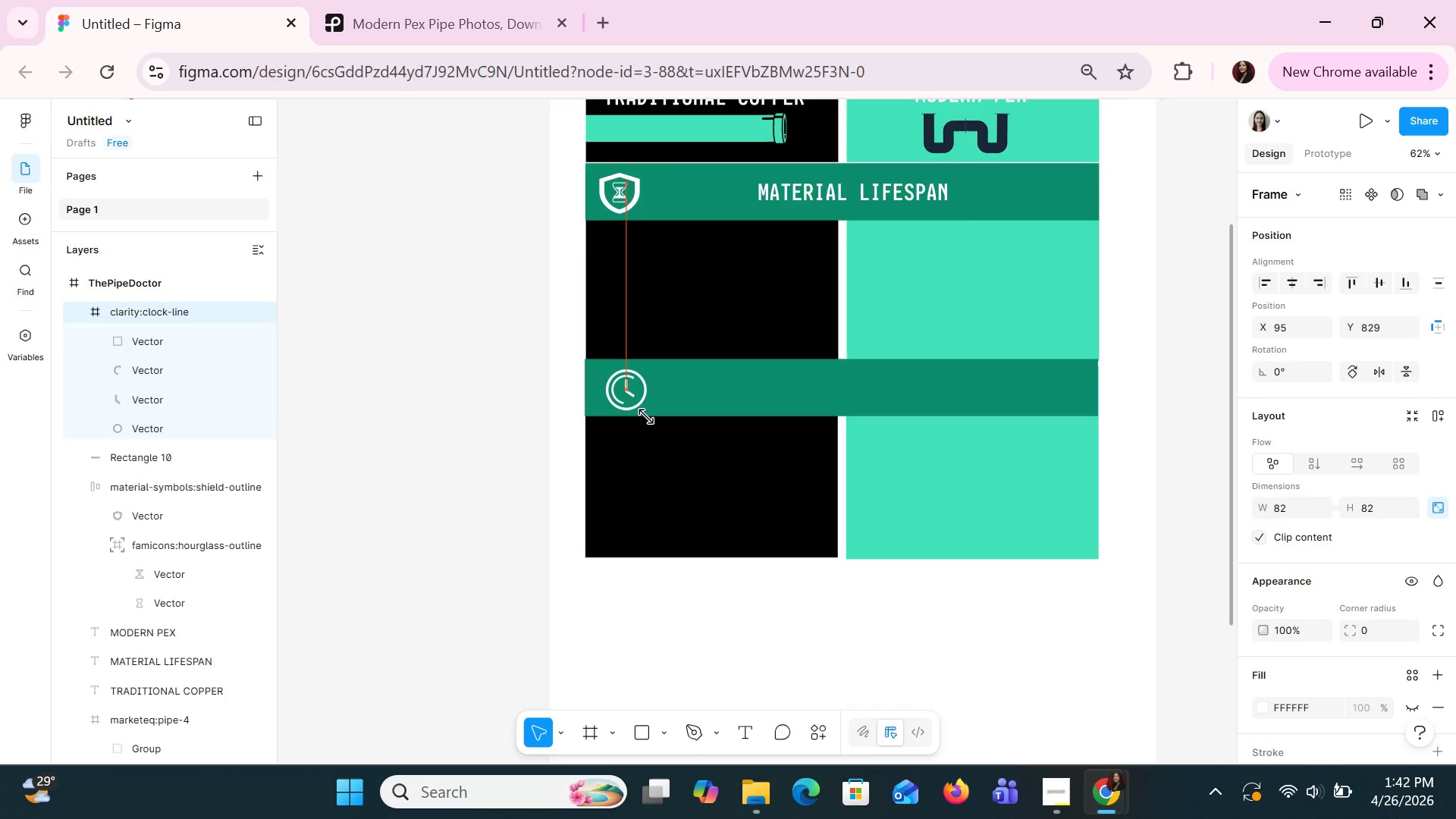 
key(ArrowUp)
 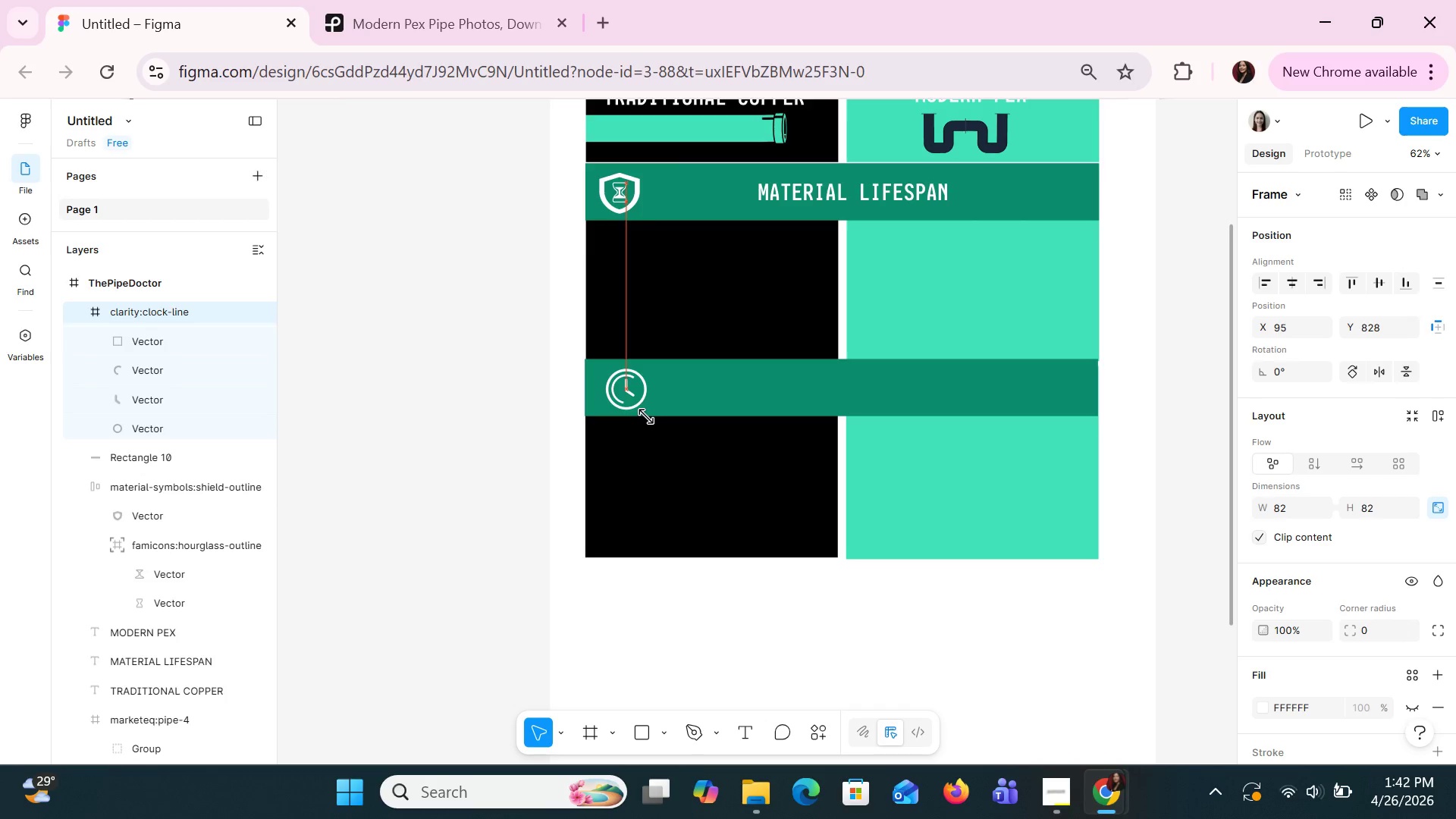 
key(ArrowLeft)
 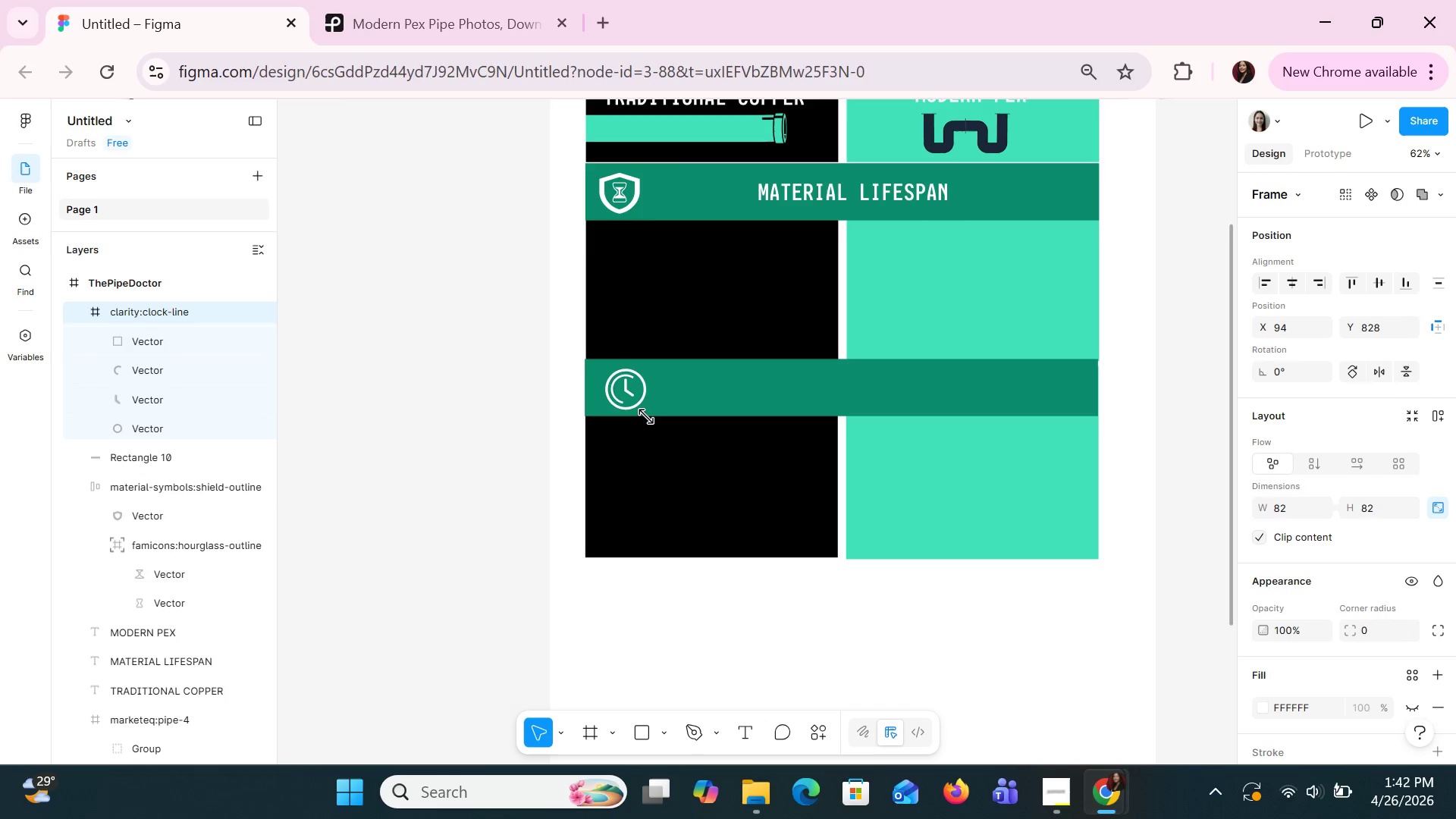 
key(ArrowLeft)
 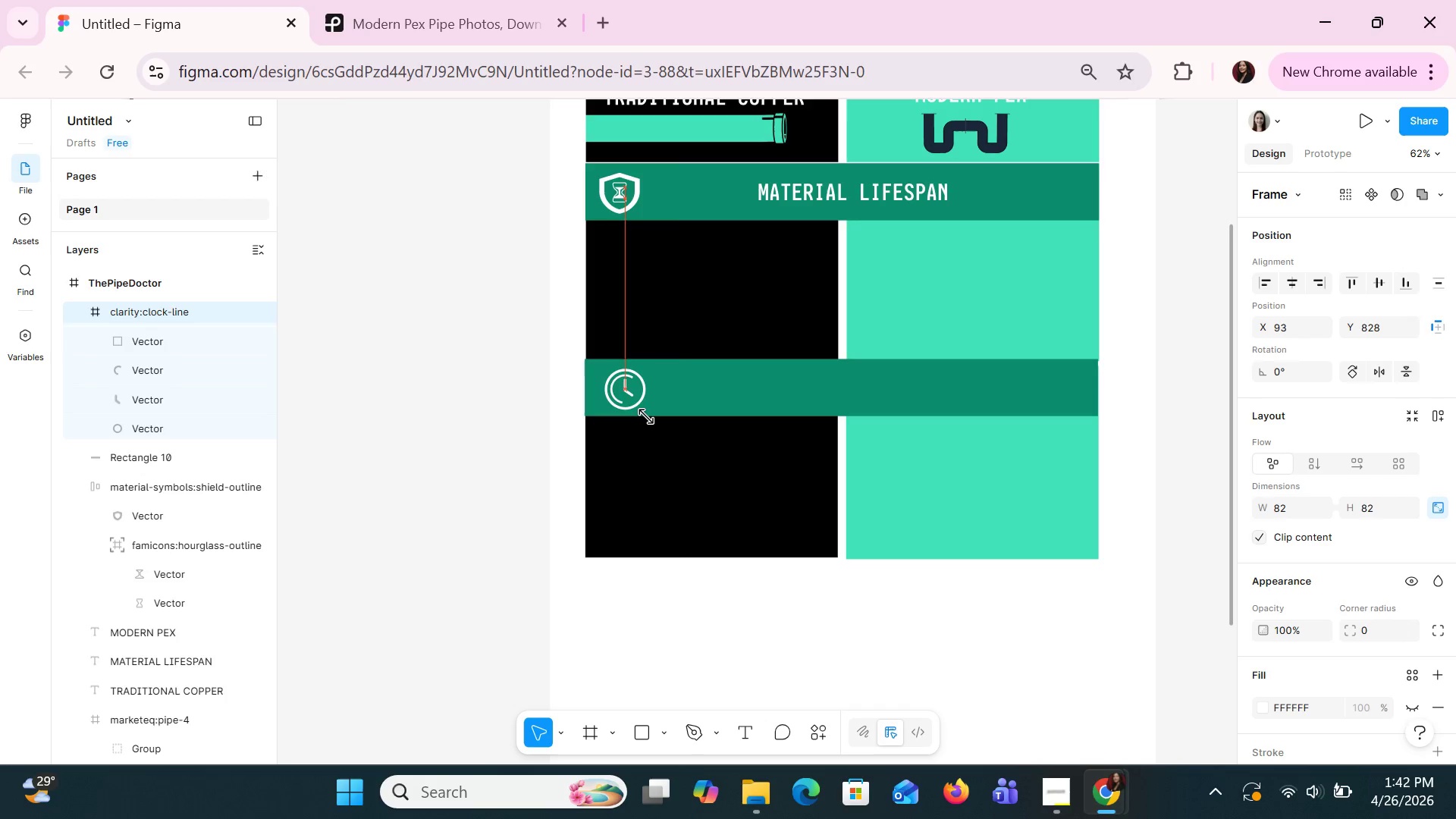 
key(ArrowLeft)
 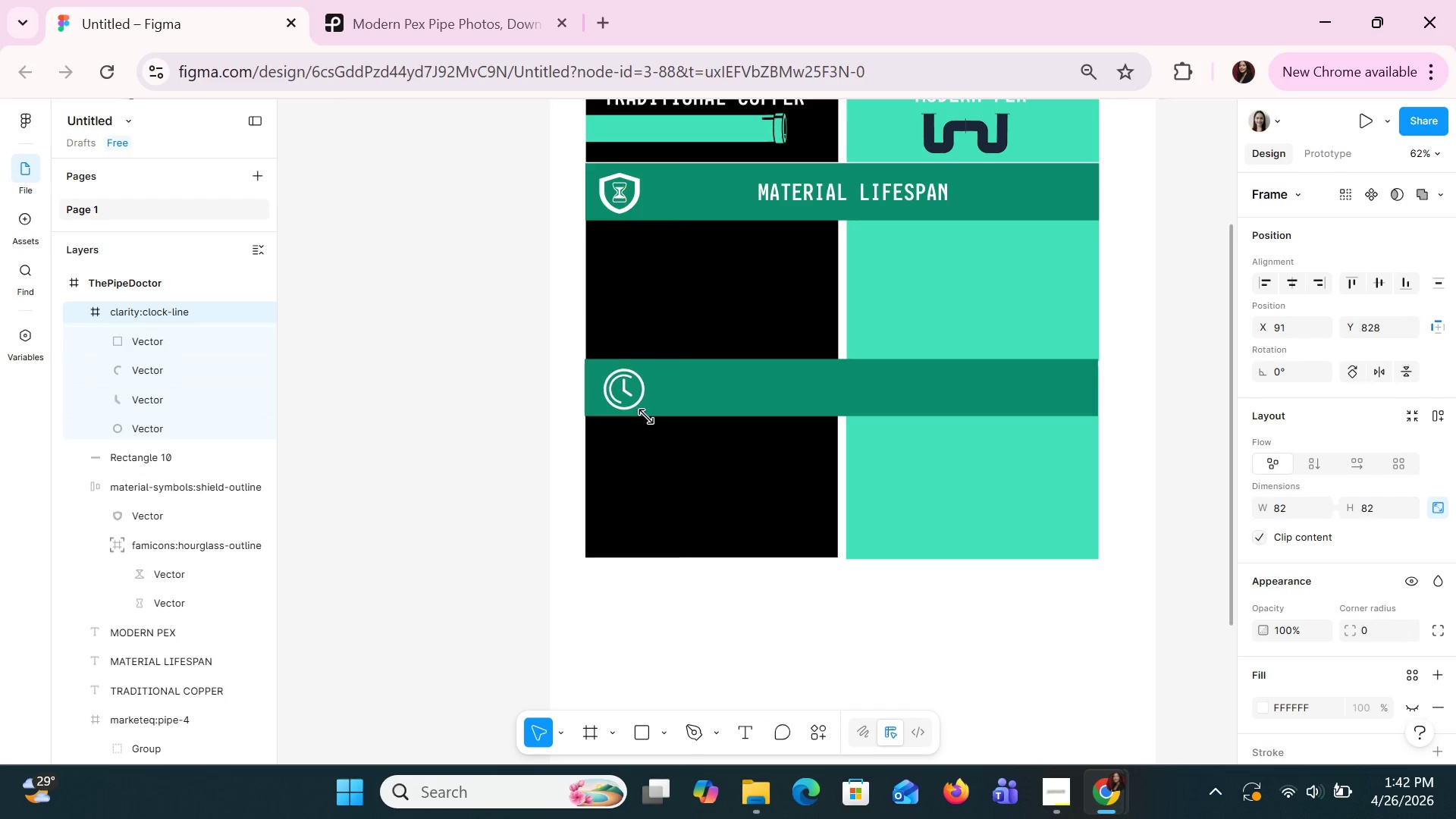 
key(ArrowLeft)
 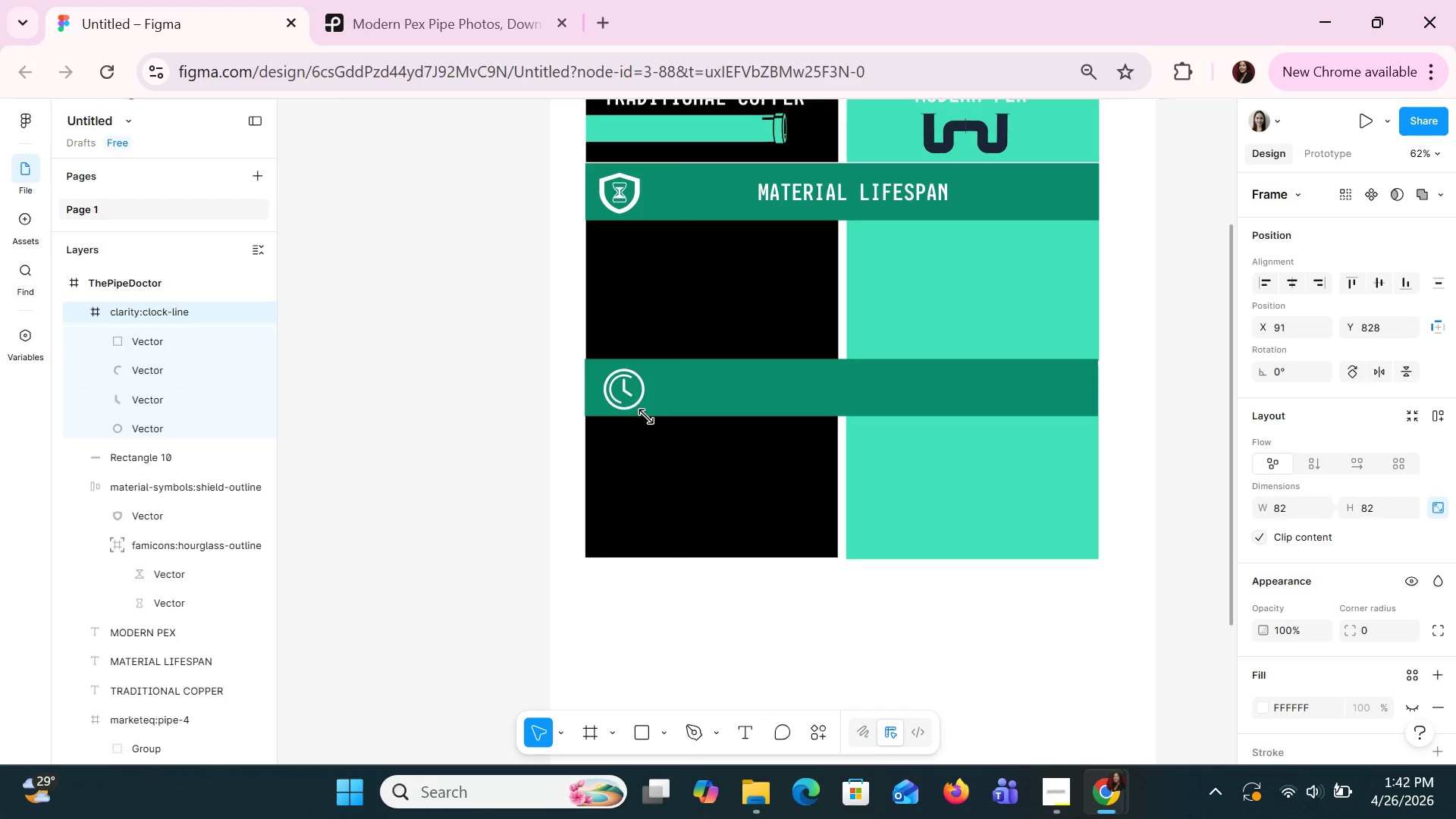 
key(ArrowLeft)
 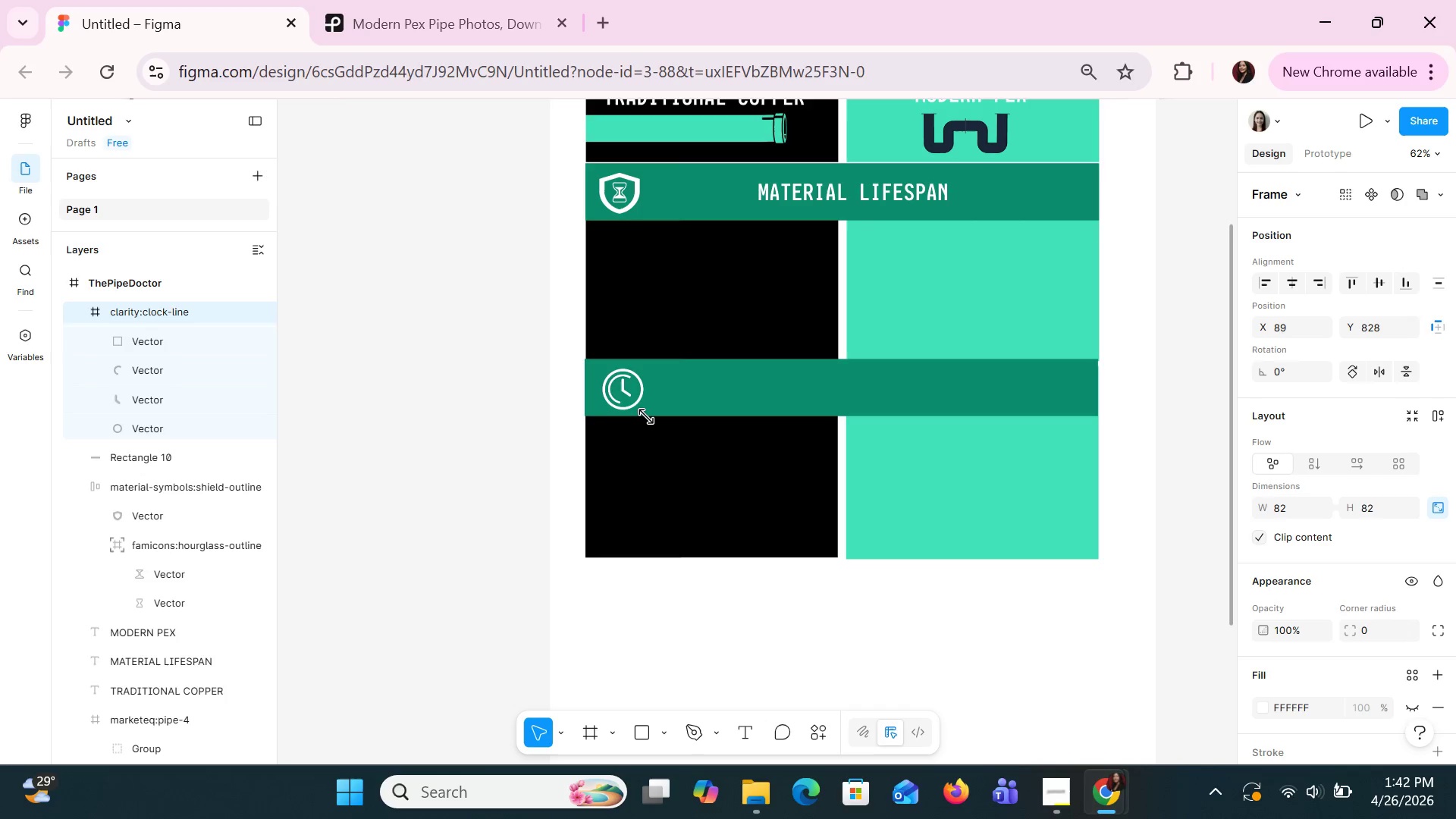 
key(ArrowLeft)
 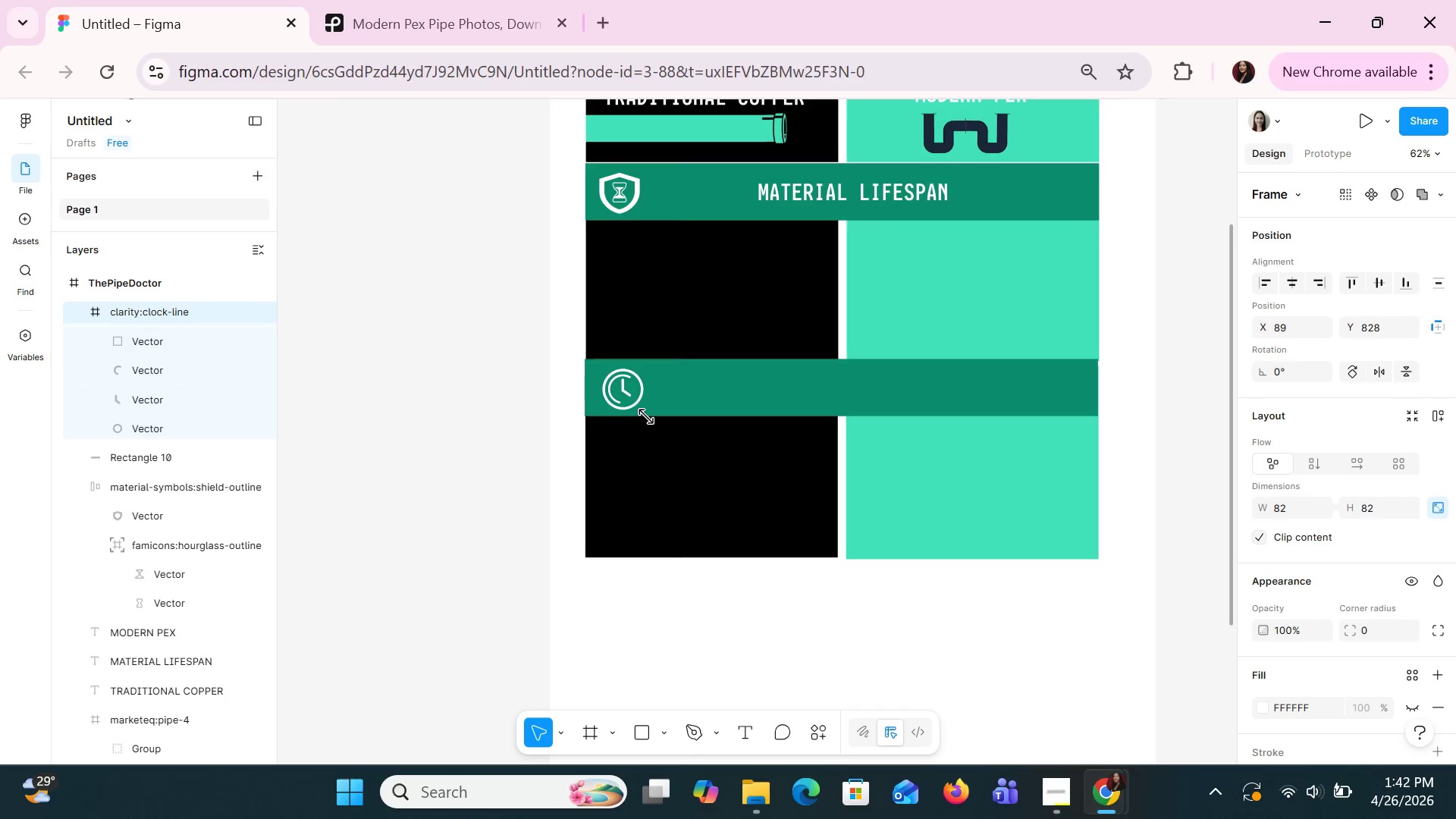 
key(ArrowLeft)
 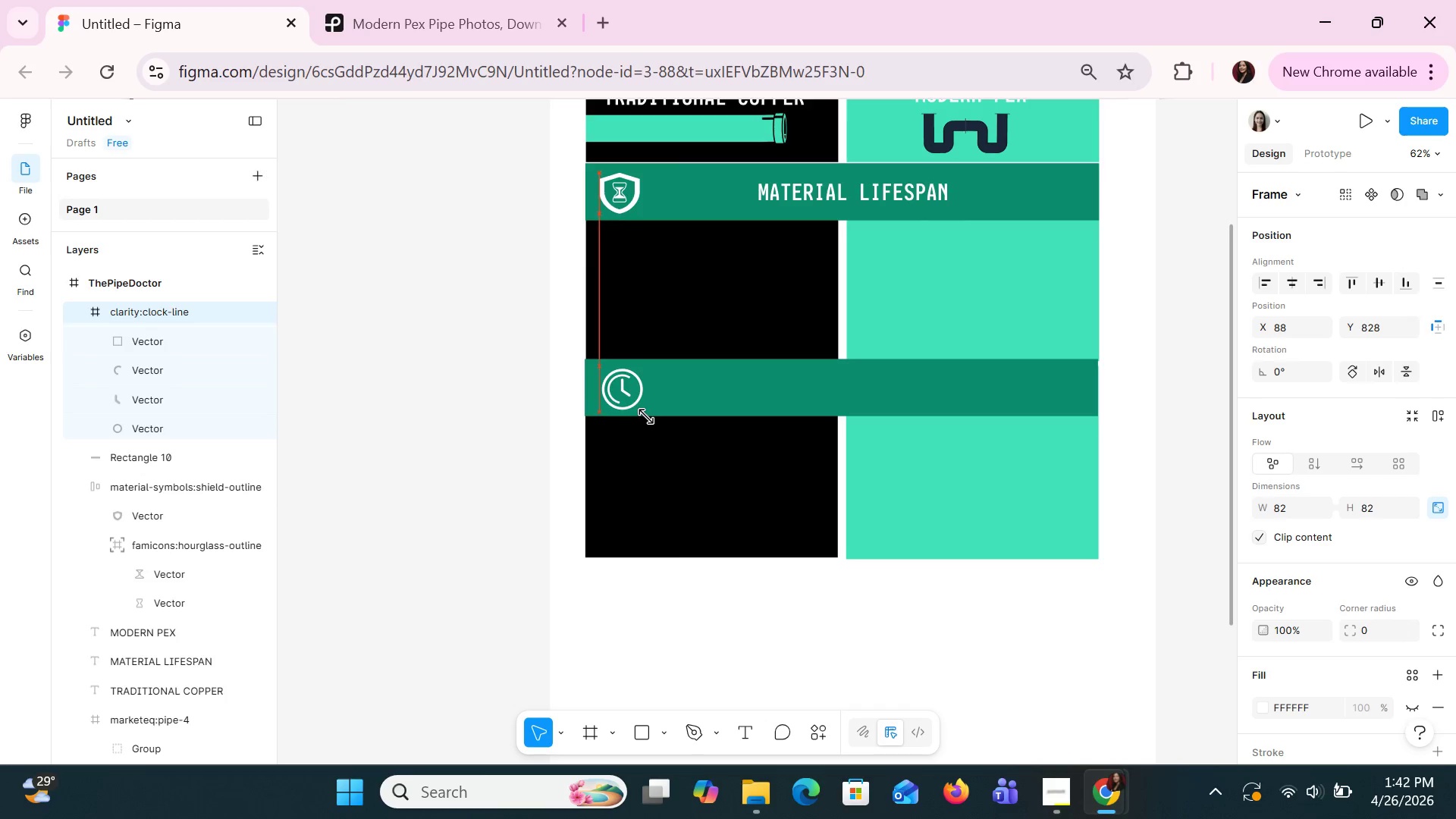 
key(ArrowLeft)
 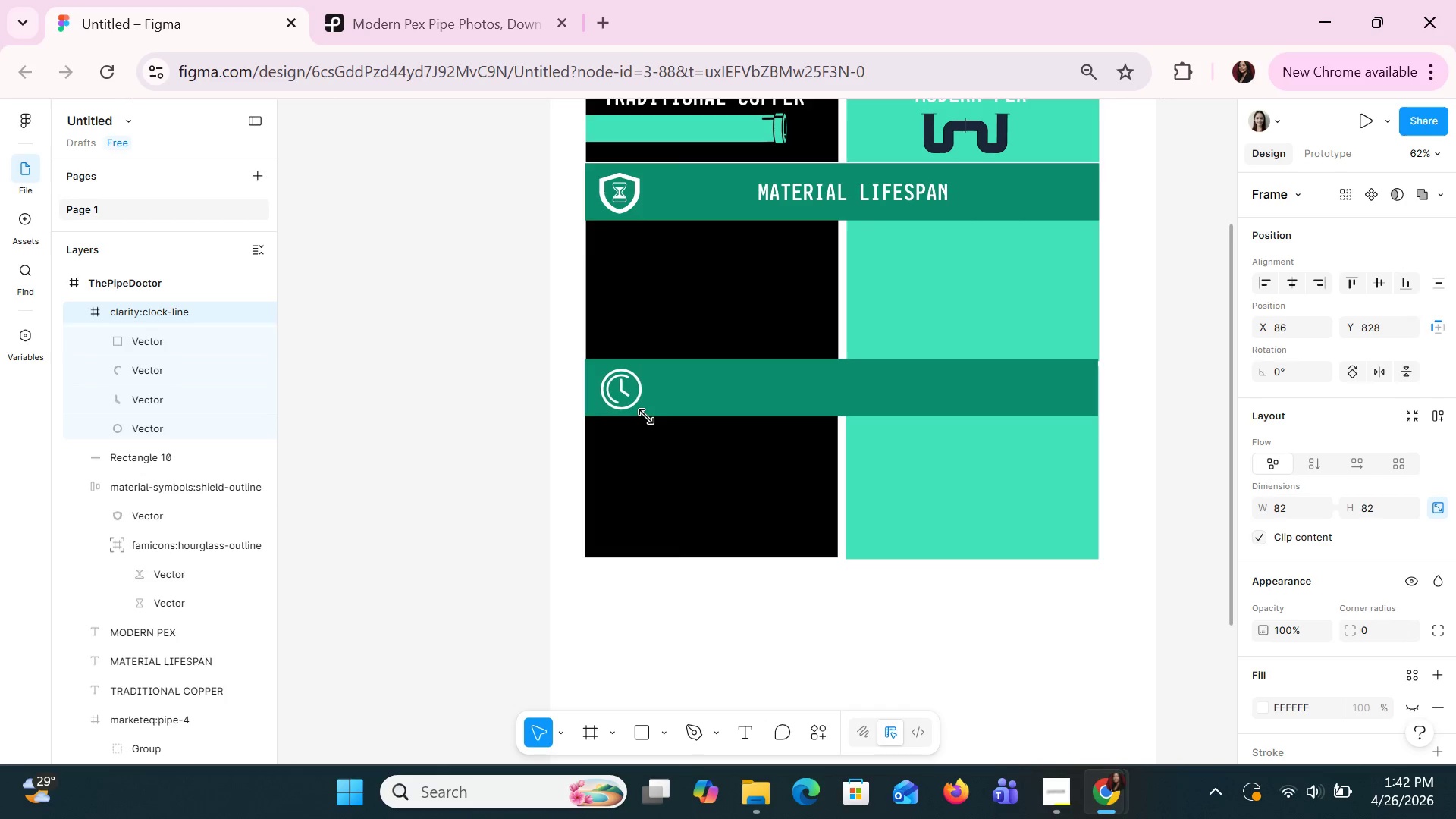 
key(ArrowLeft)
 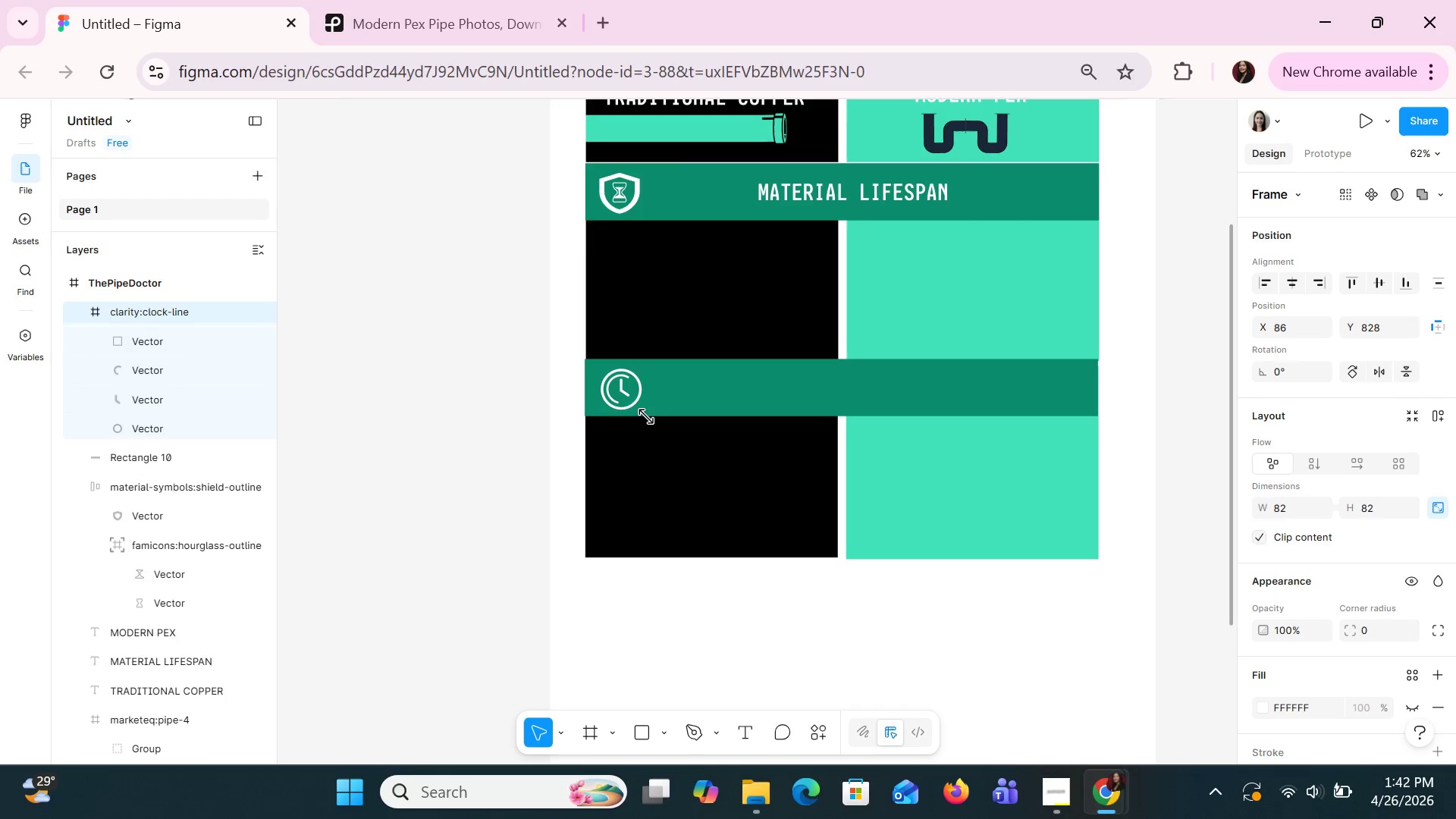 
key(ArrowLeft)
 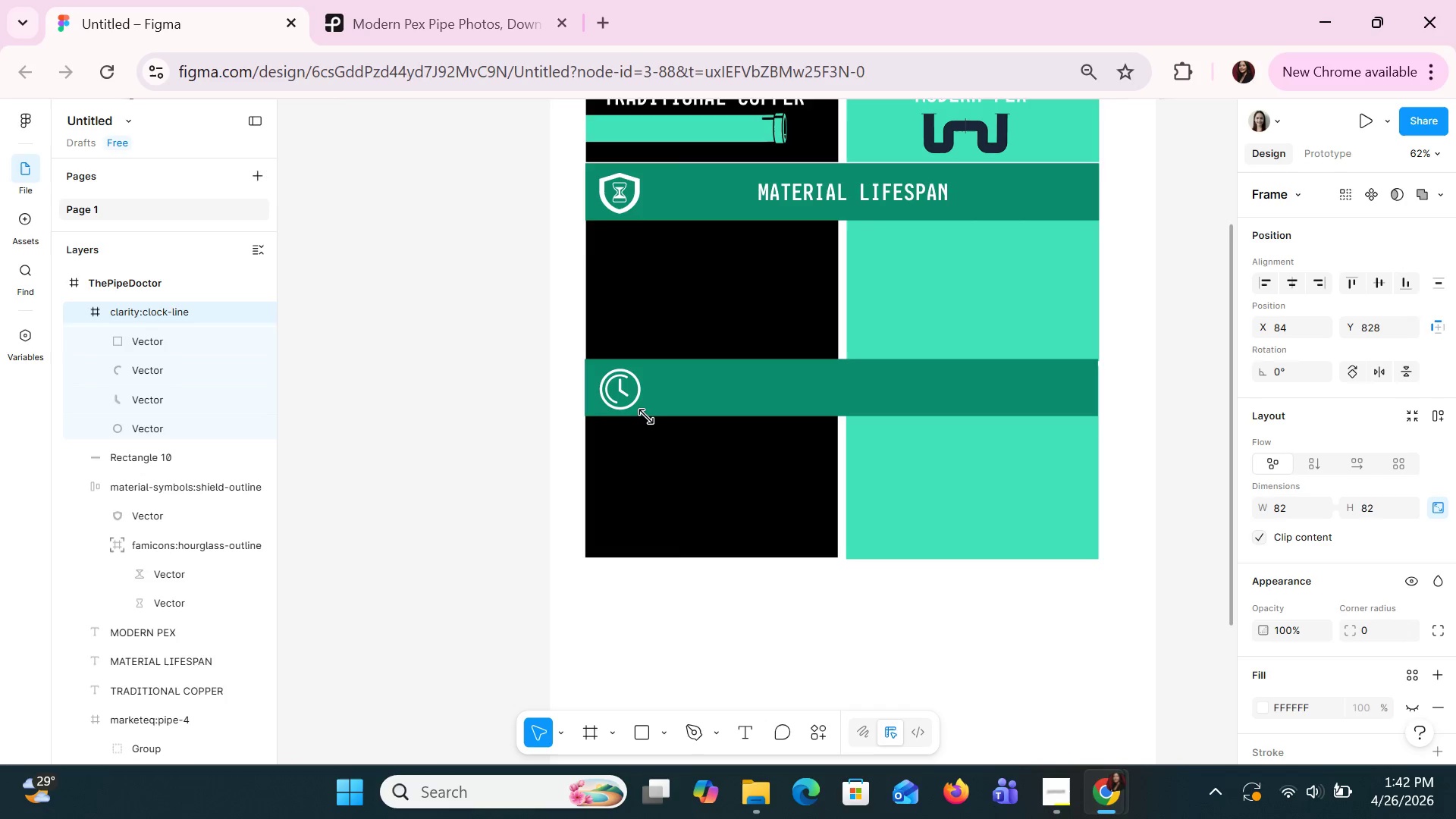 
key(ArrowLeft)
 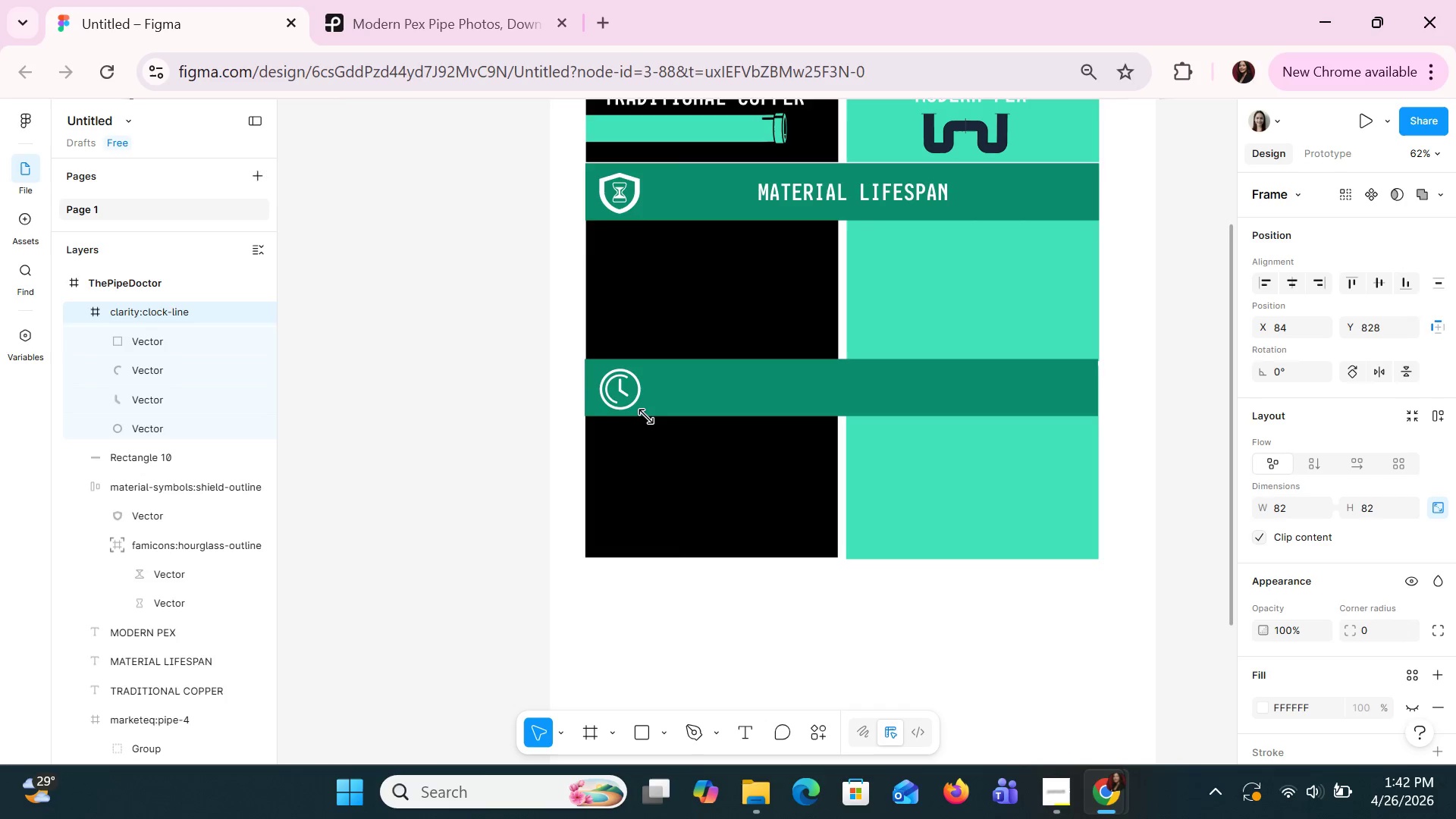 
key(ArrowUp)
 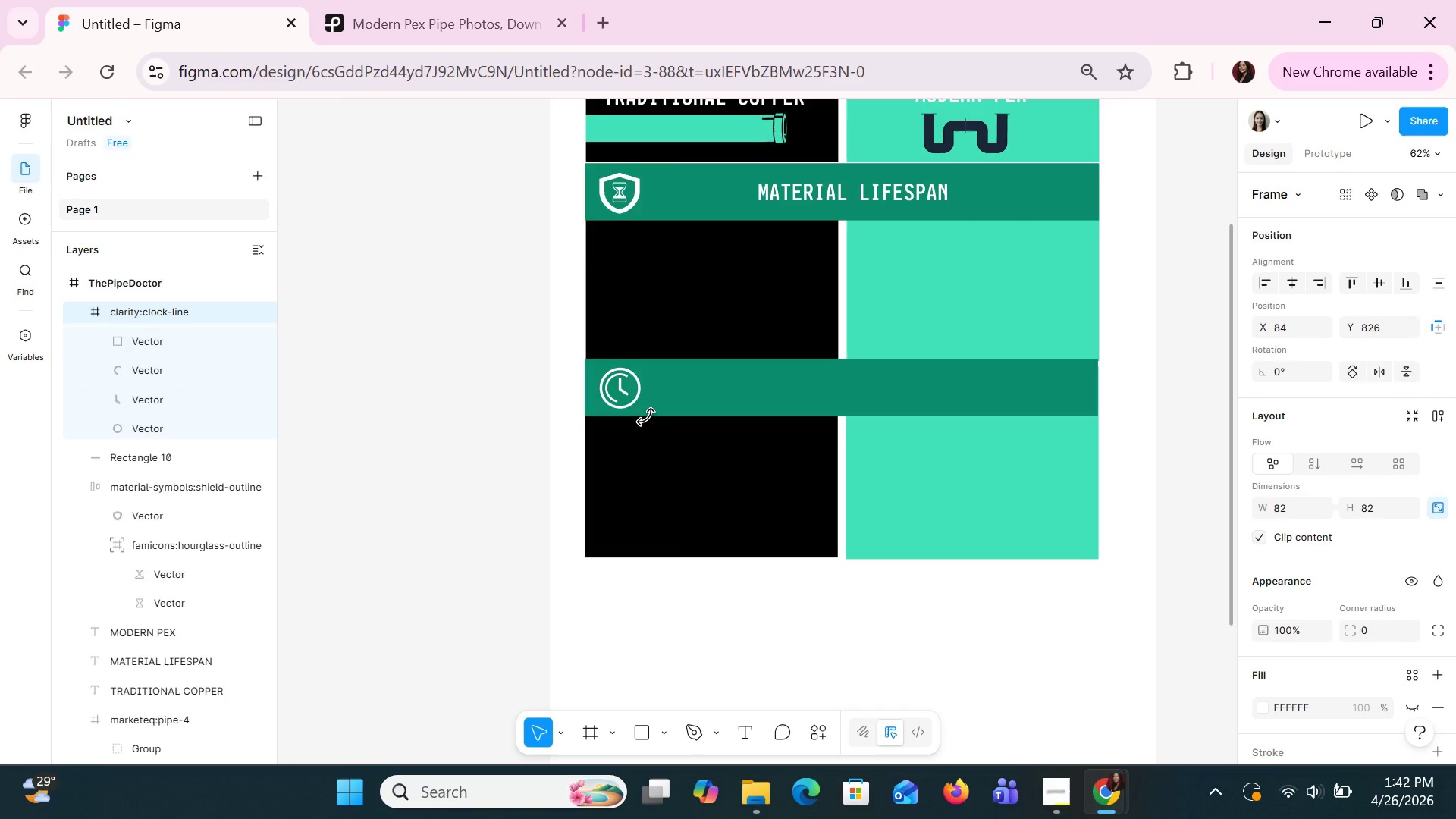 
key(ArrowUp)
 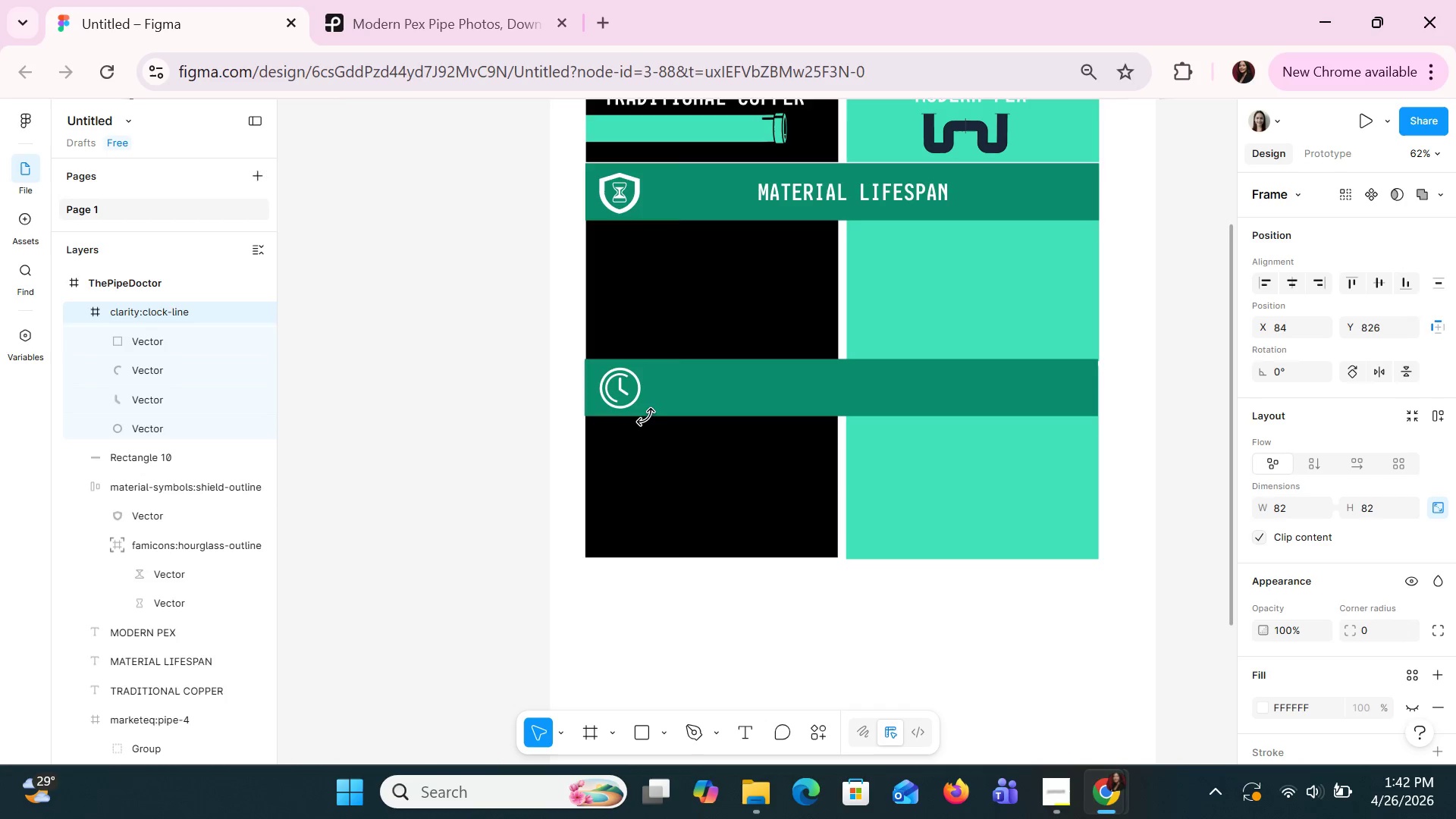 
key(ArrowLeft)
 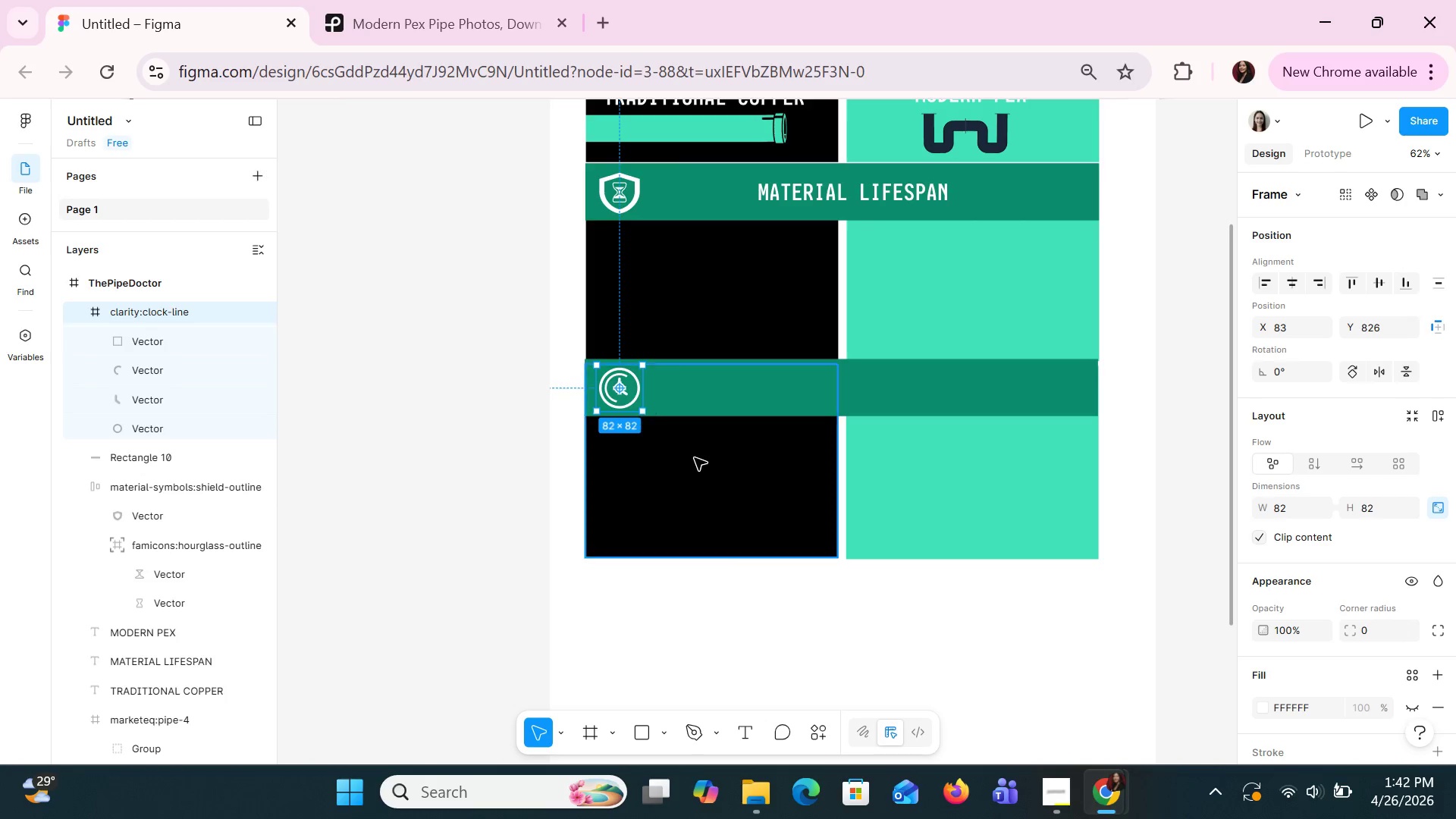 
left_click([640, 184])
 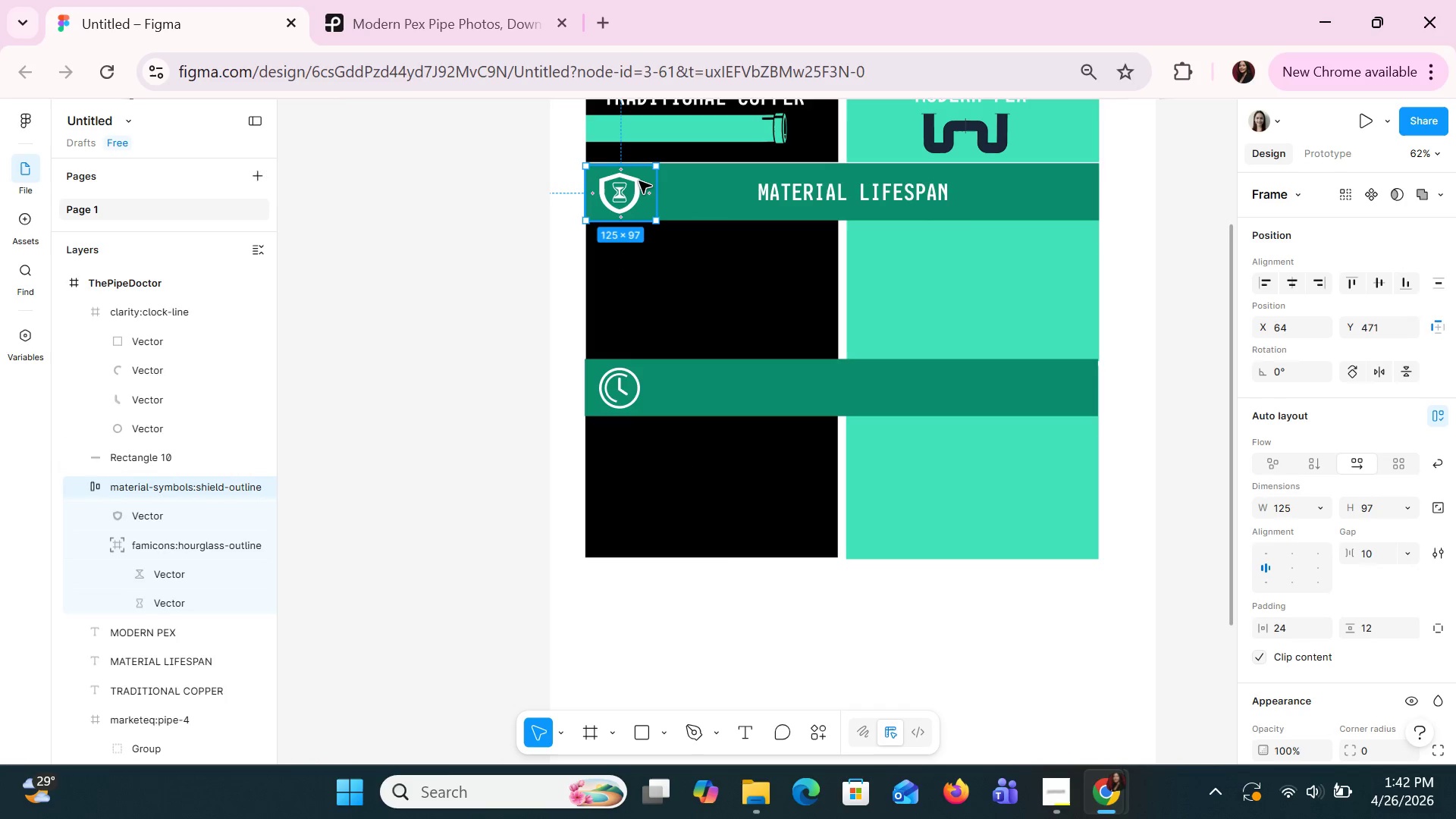 
left_click_drag(start_coordinate=[639, 180], to_coordinate=[657, 177])
 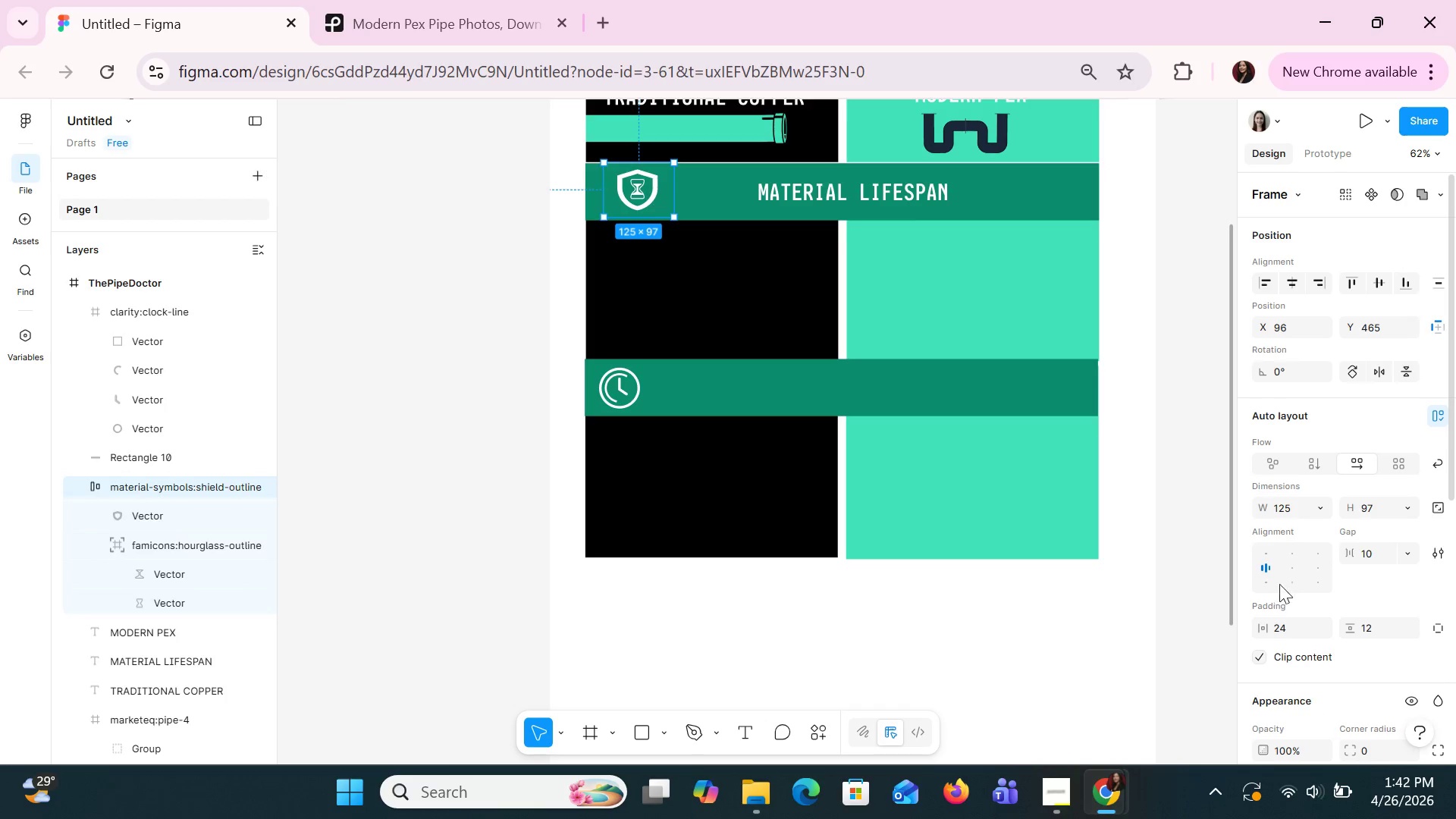 
left_click([1294, 566])
 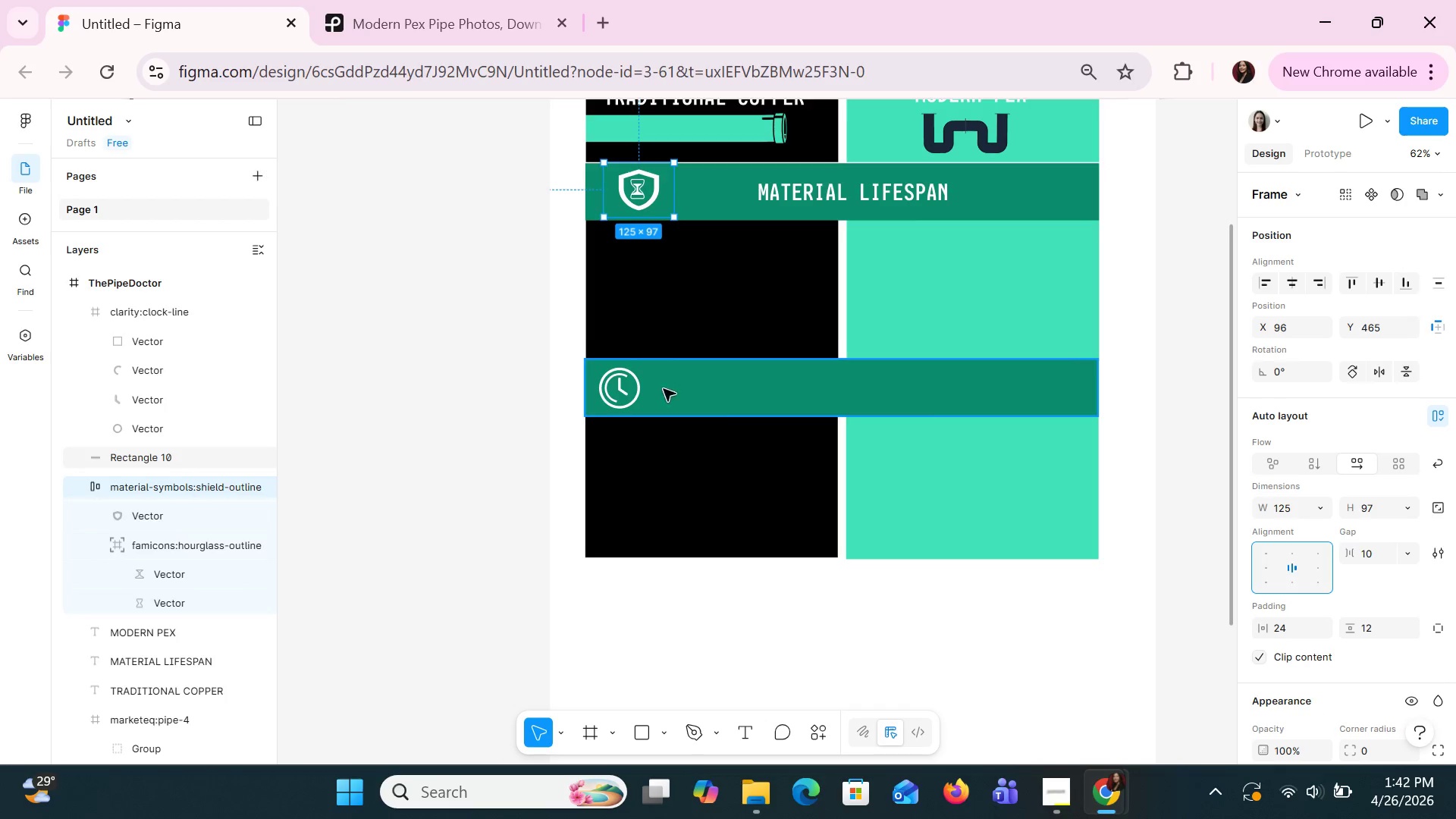 
left_click([627, 388])
 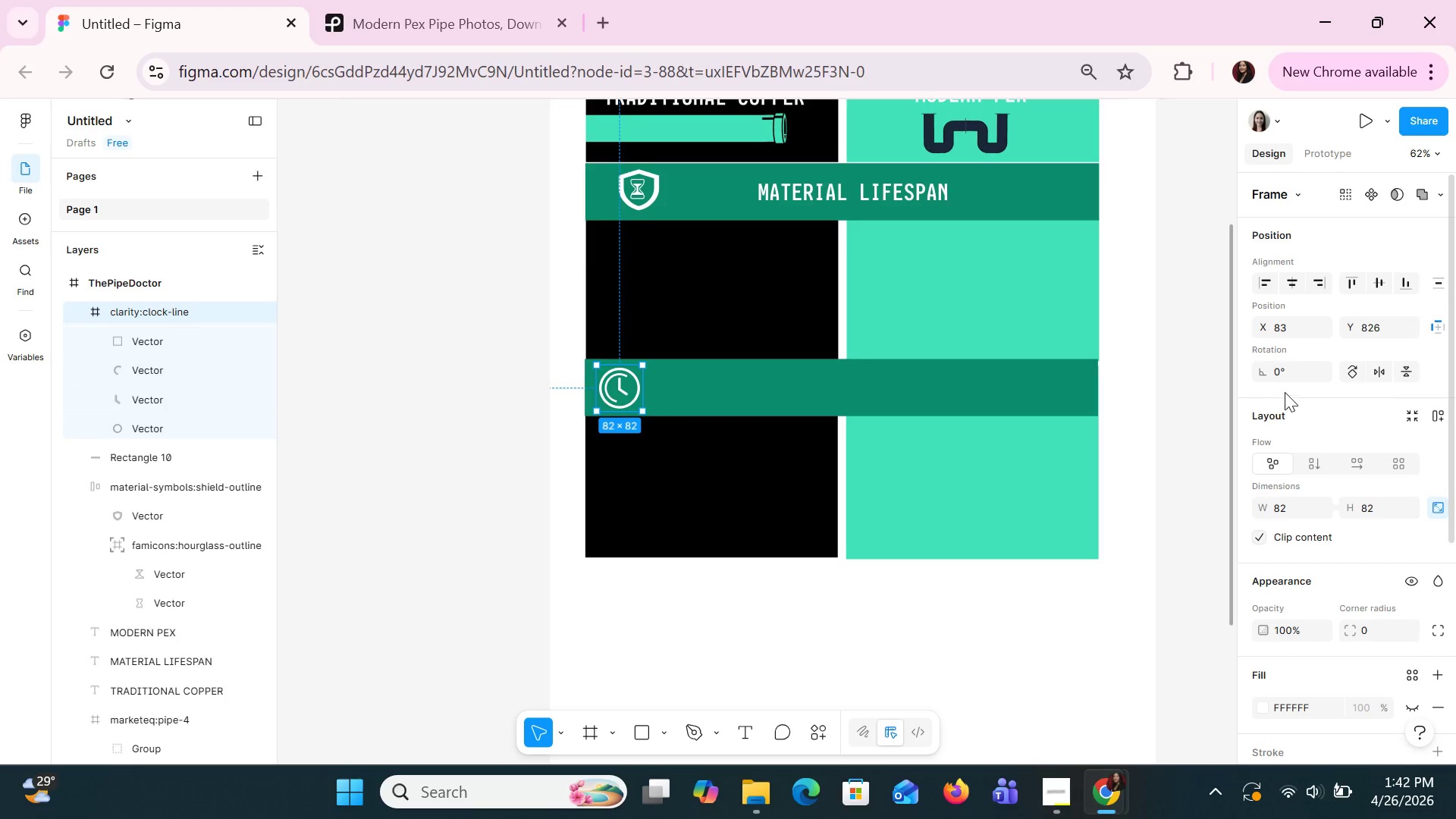 
left_click([1283, 275])
 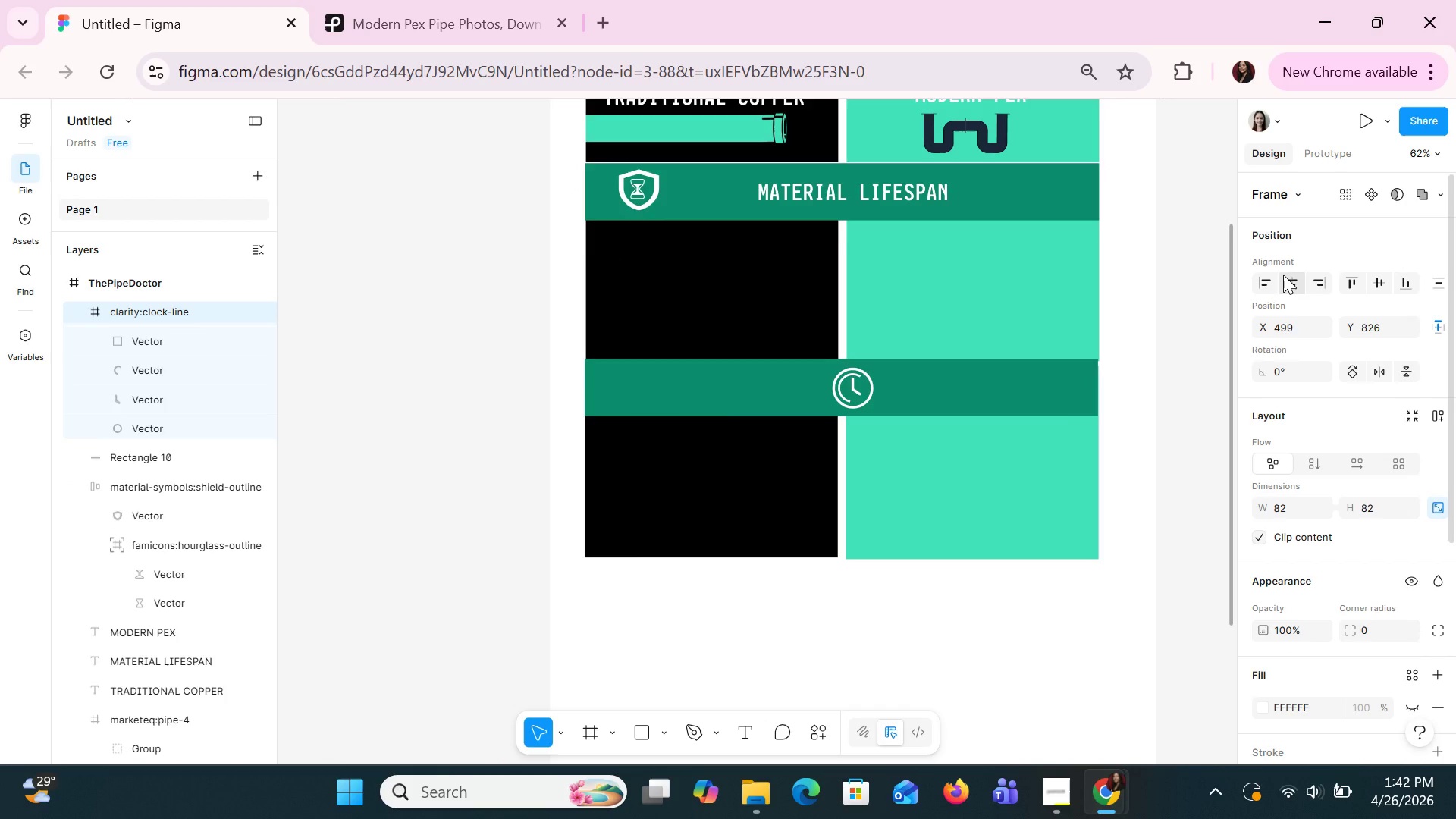 
key(Control+Z)
 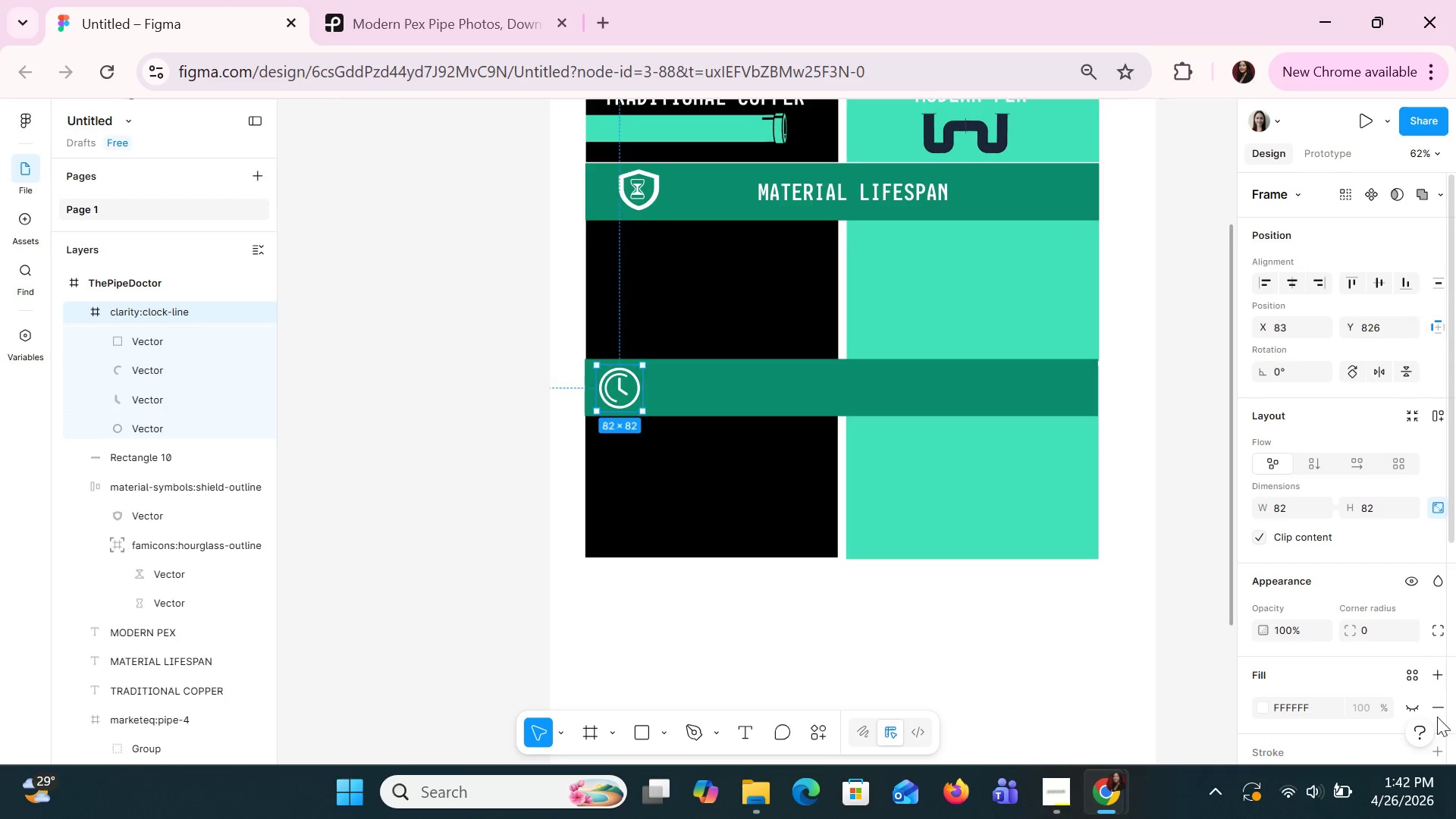 
scroll: coordinate [1424, 762], scroll_direction: down, amount: 4.0
 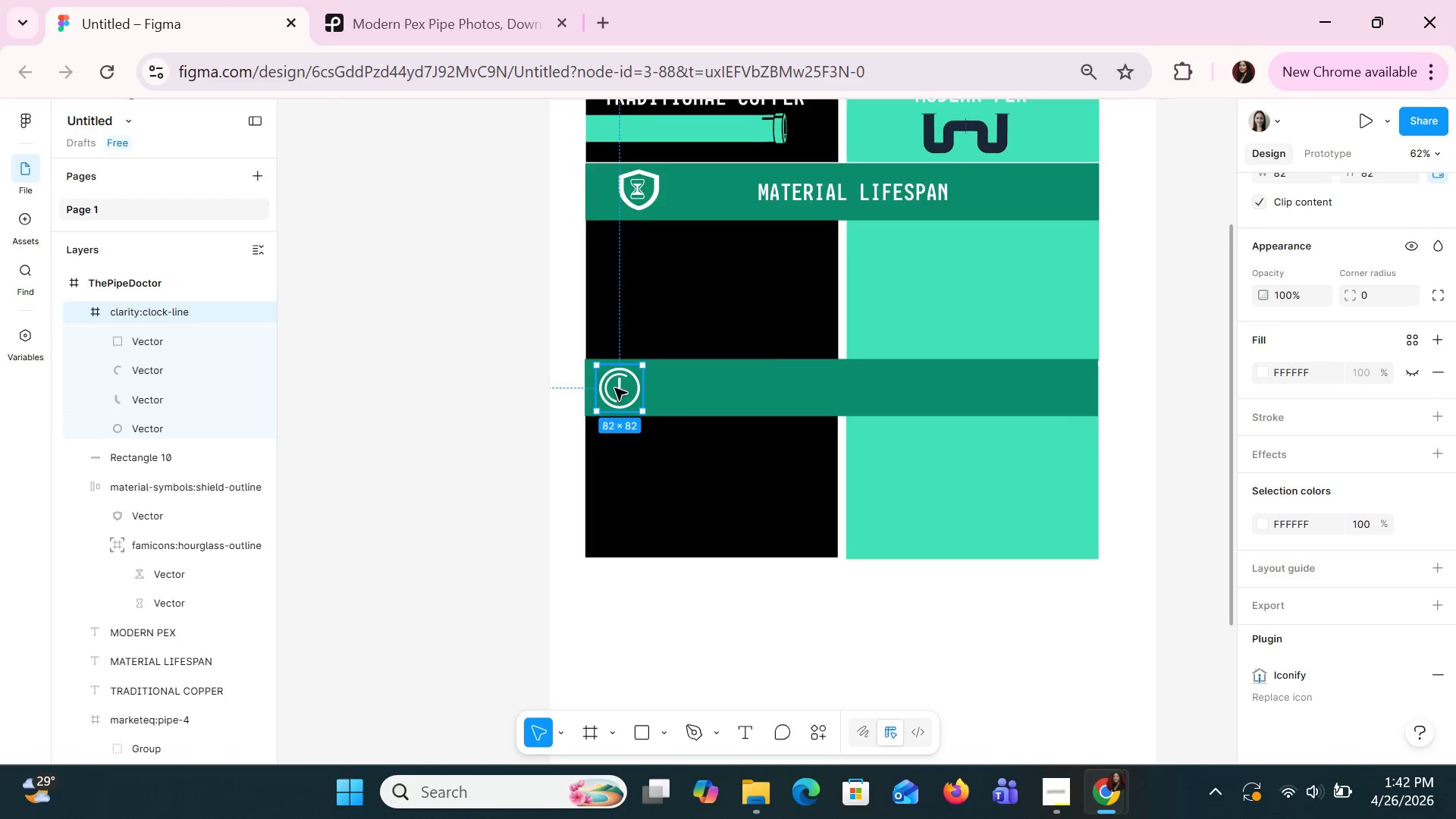 
left_click_drag(start_coordinate=[614, 388], to_coordinate=[635, 386])
 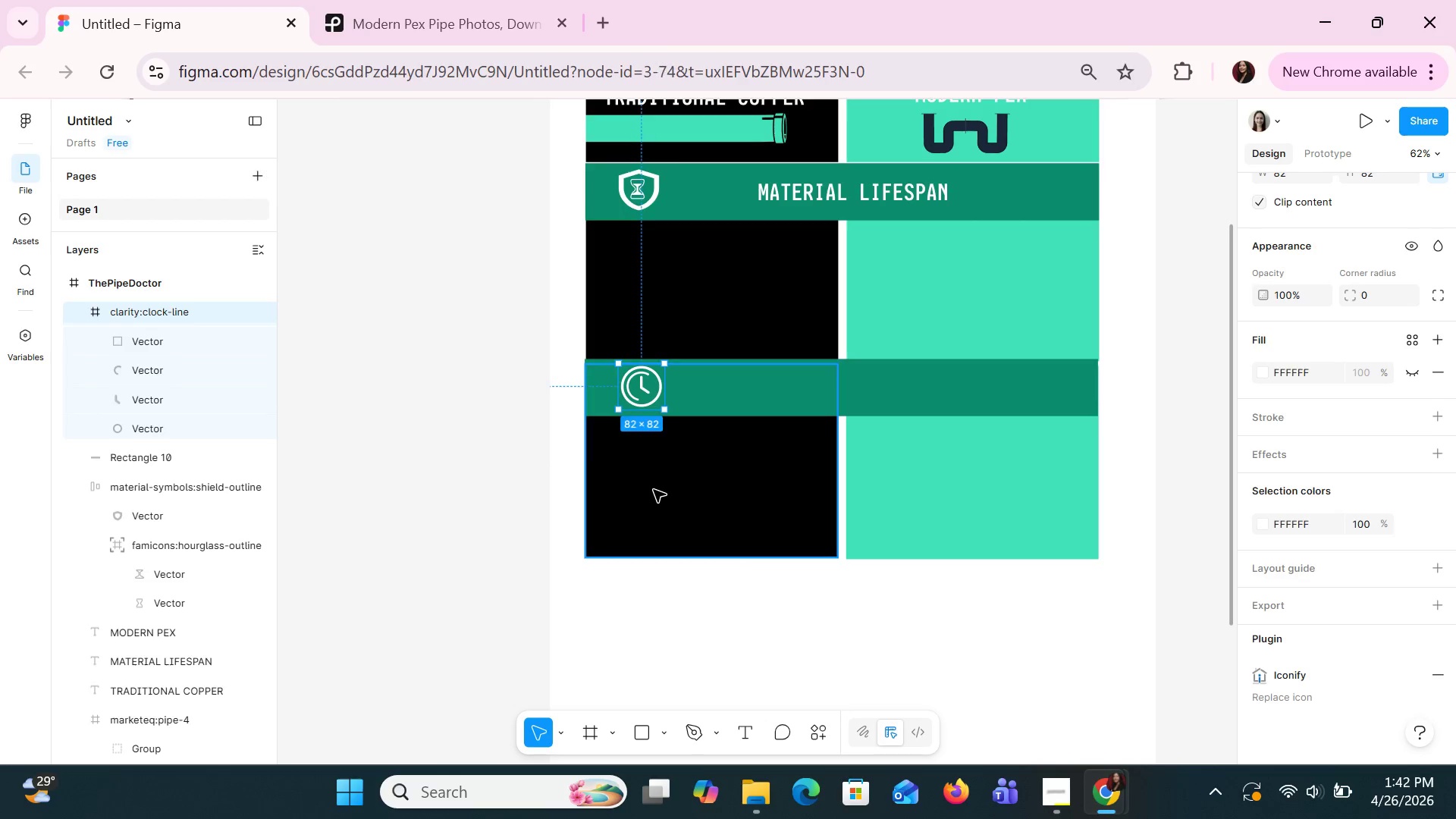 
left_click([653, 489])
 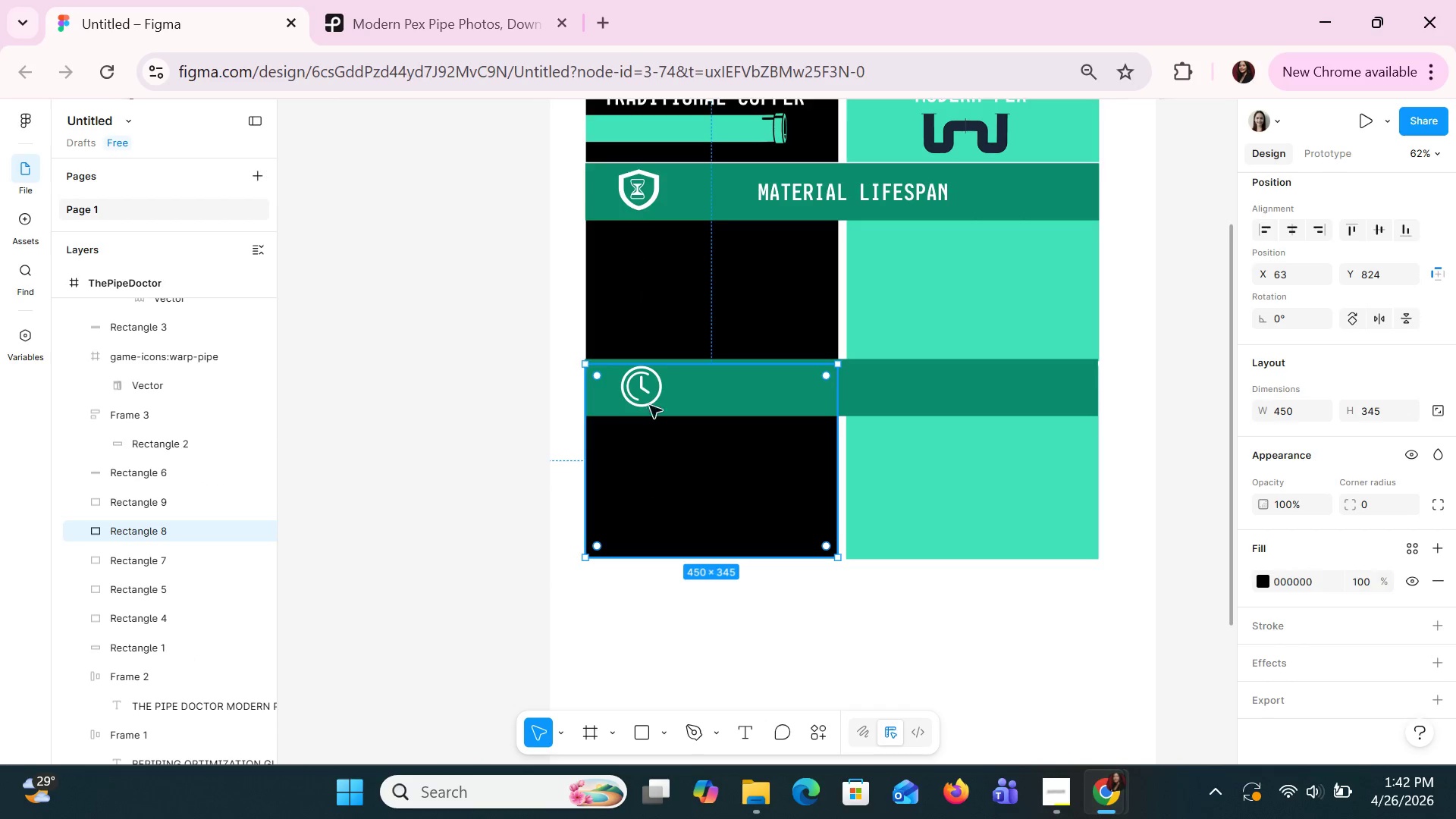 
left_click([648, 391])
 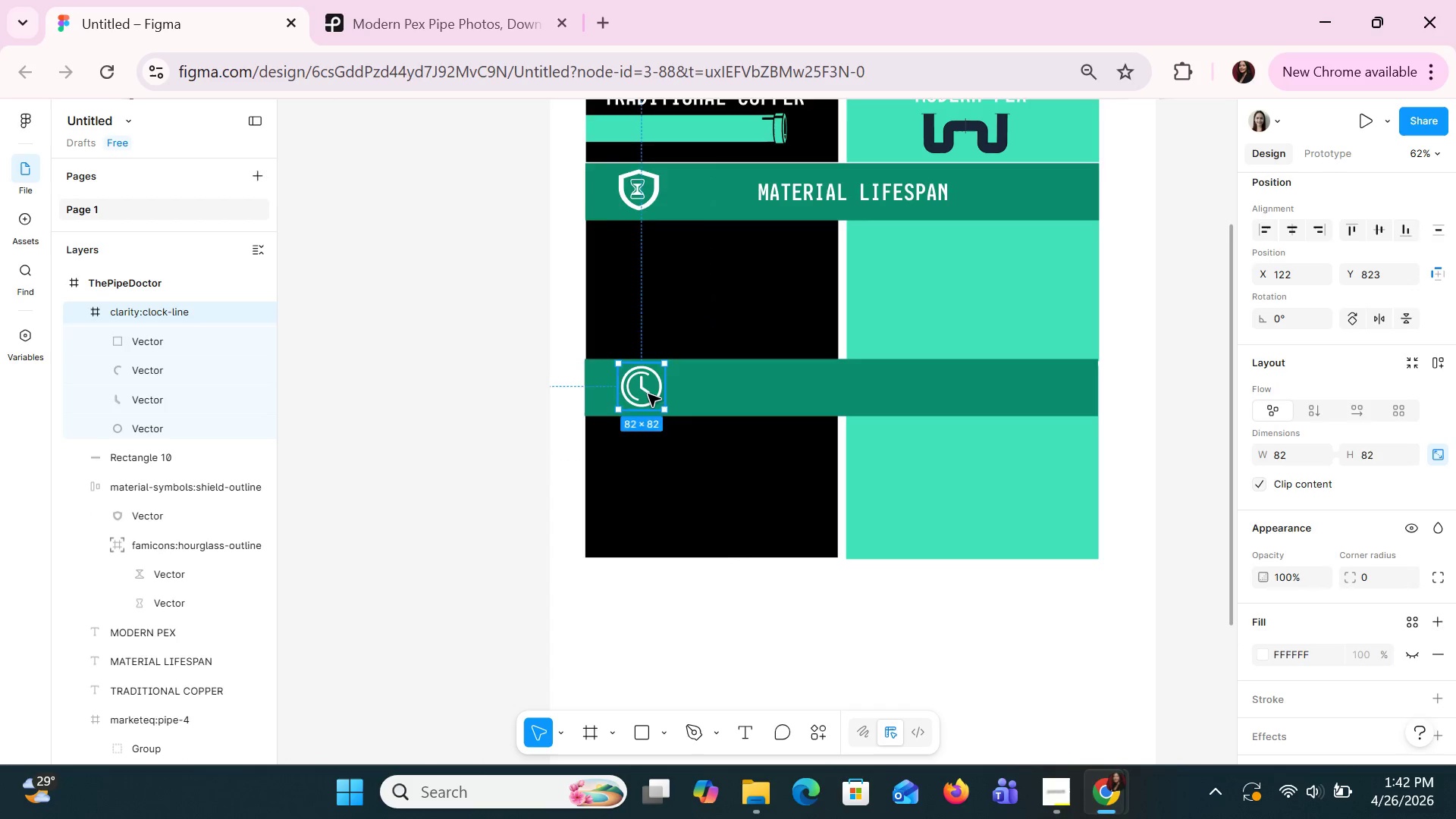 
key(ArrowDown)
 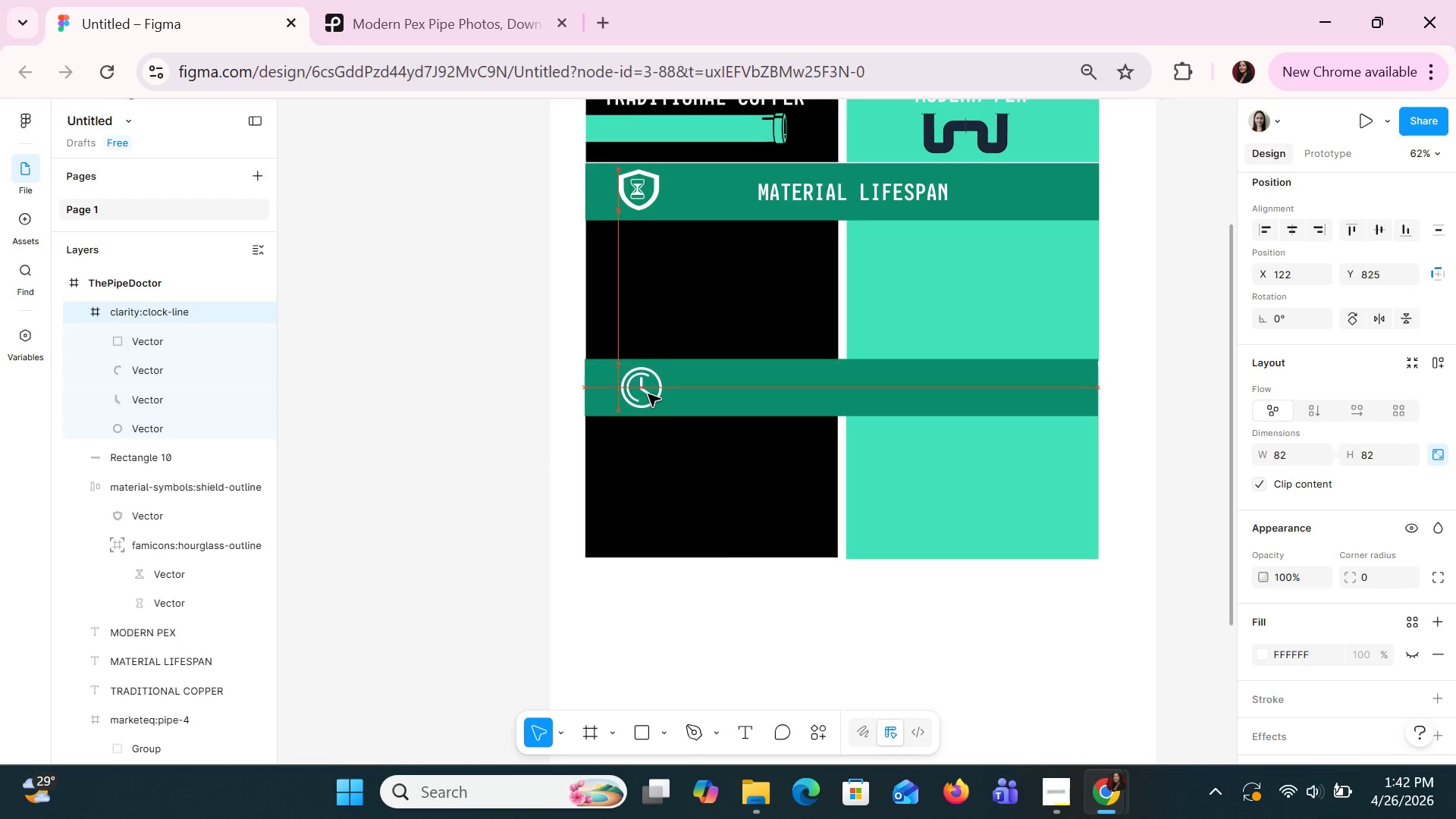 
key(ArrowDown)
 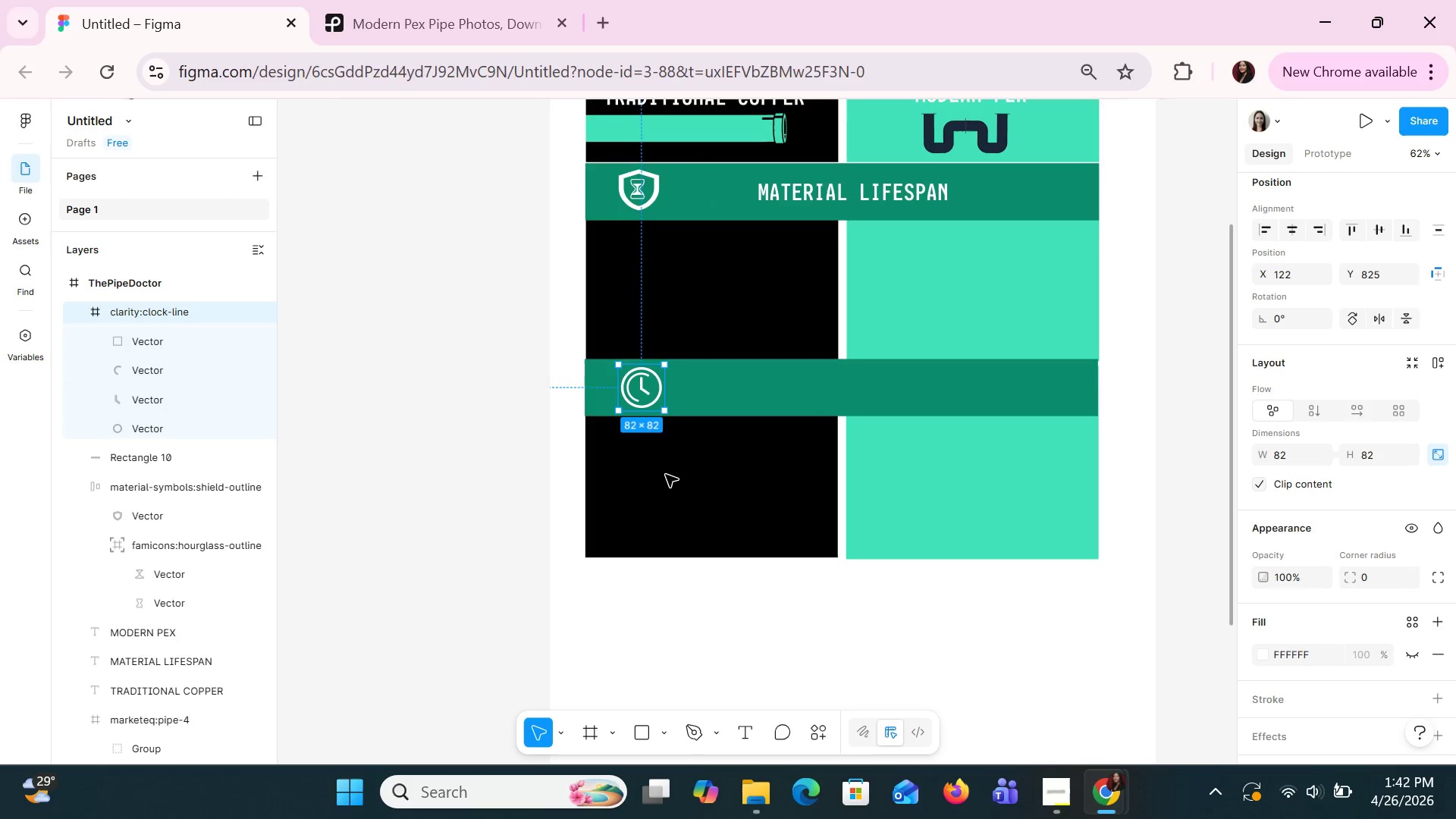 
left_click([676, 622])
 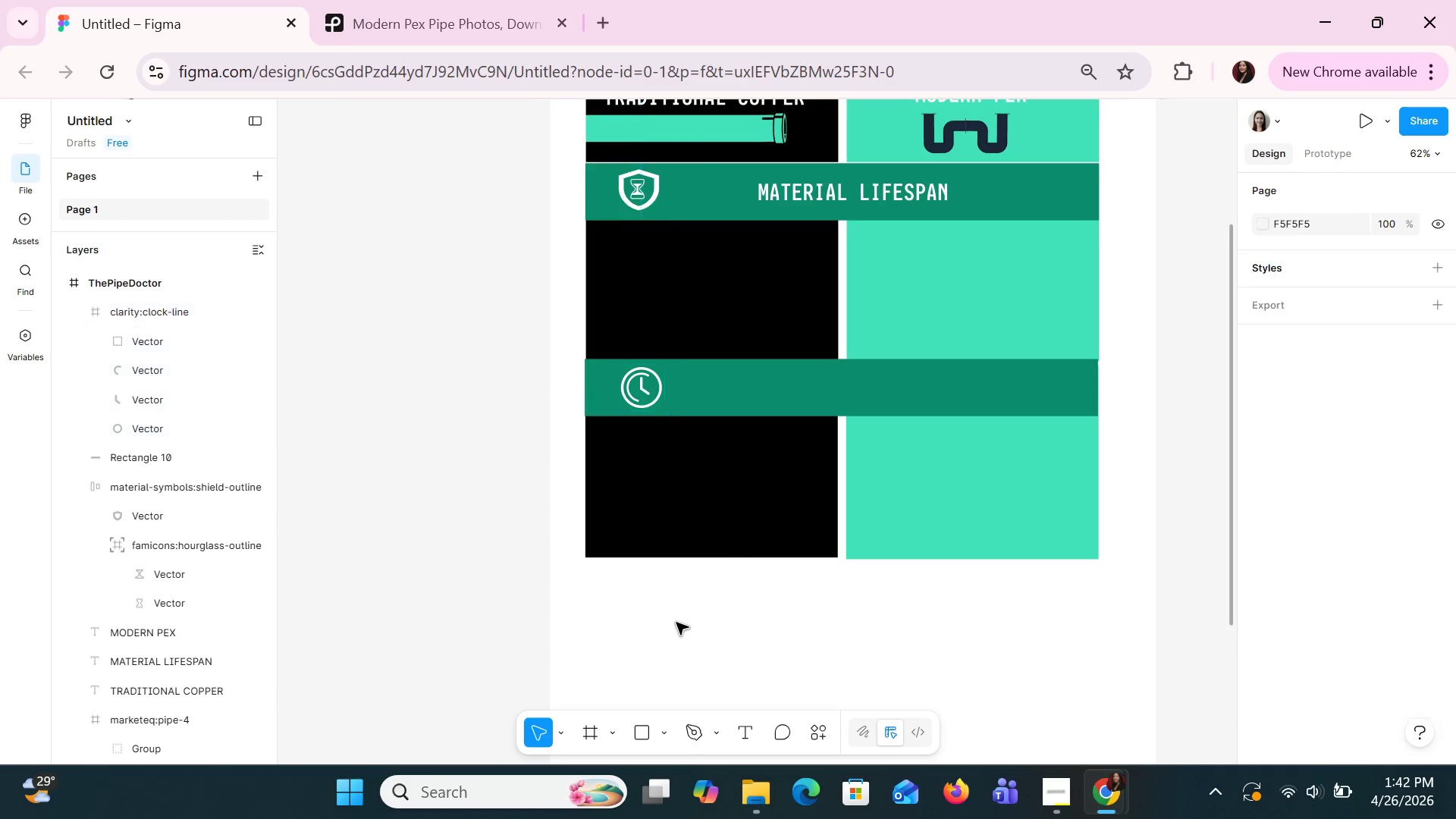 
hold_key(key=ControlLeft, duration=0.95)
scroll: coordinate [635, 451], scroll_direction: up, amount: 3.0
 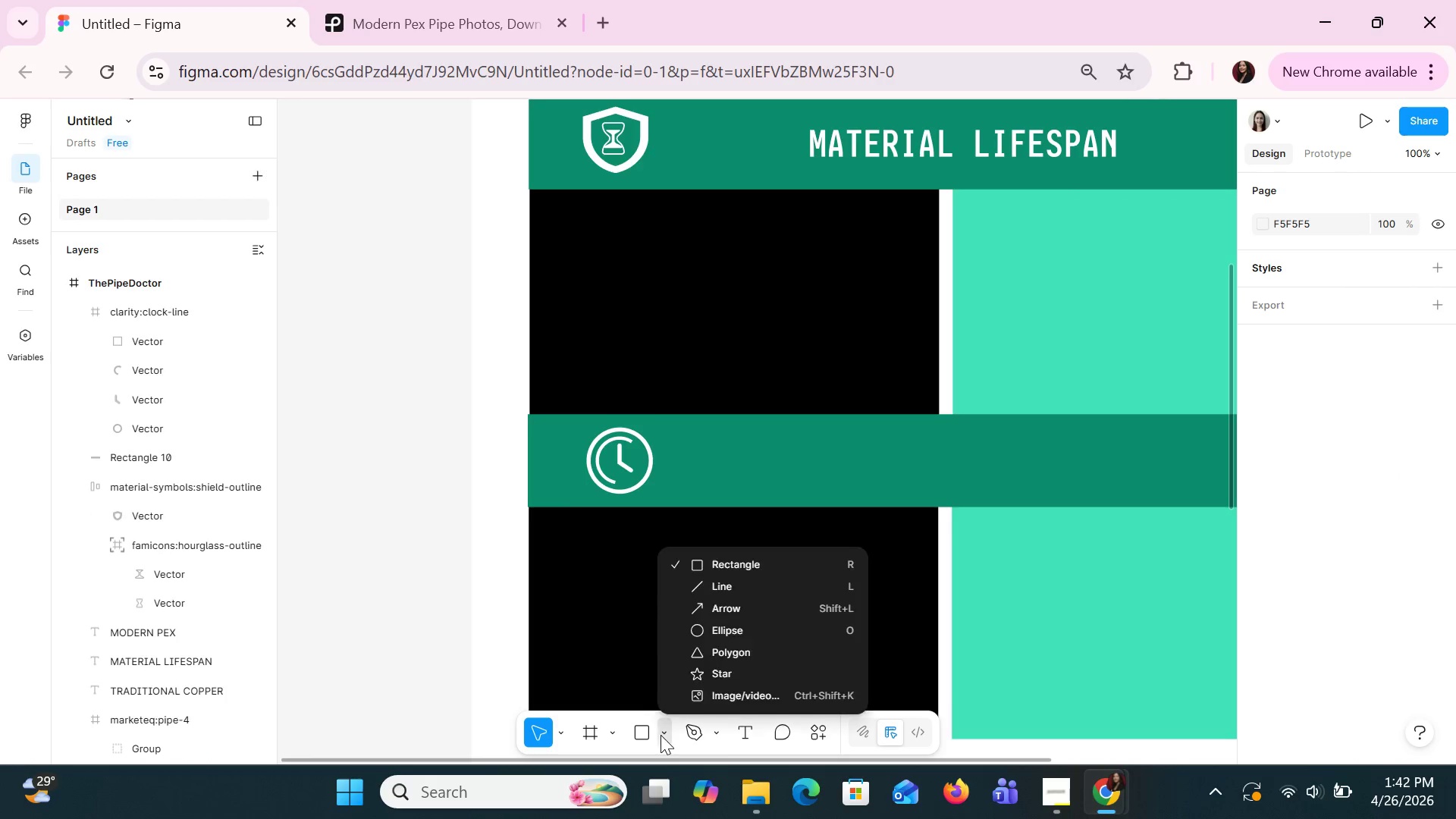 
left_click([713, 593])
 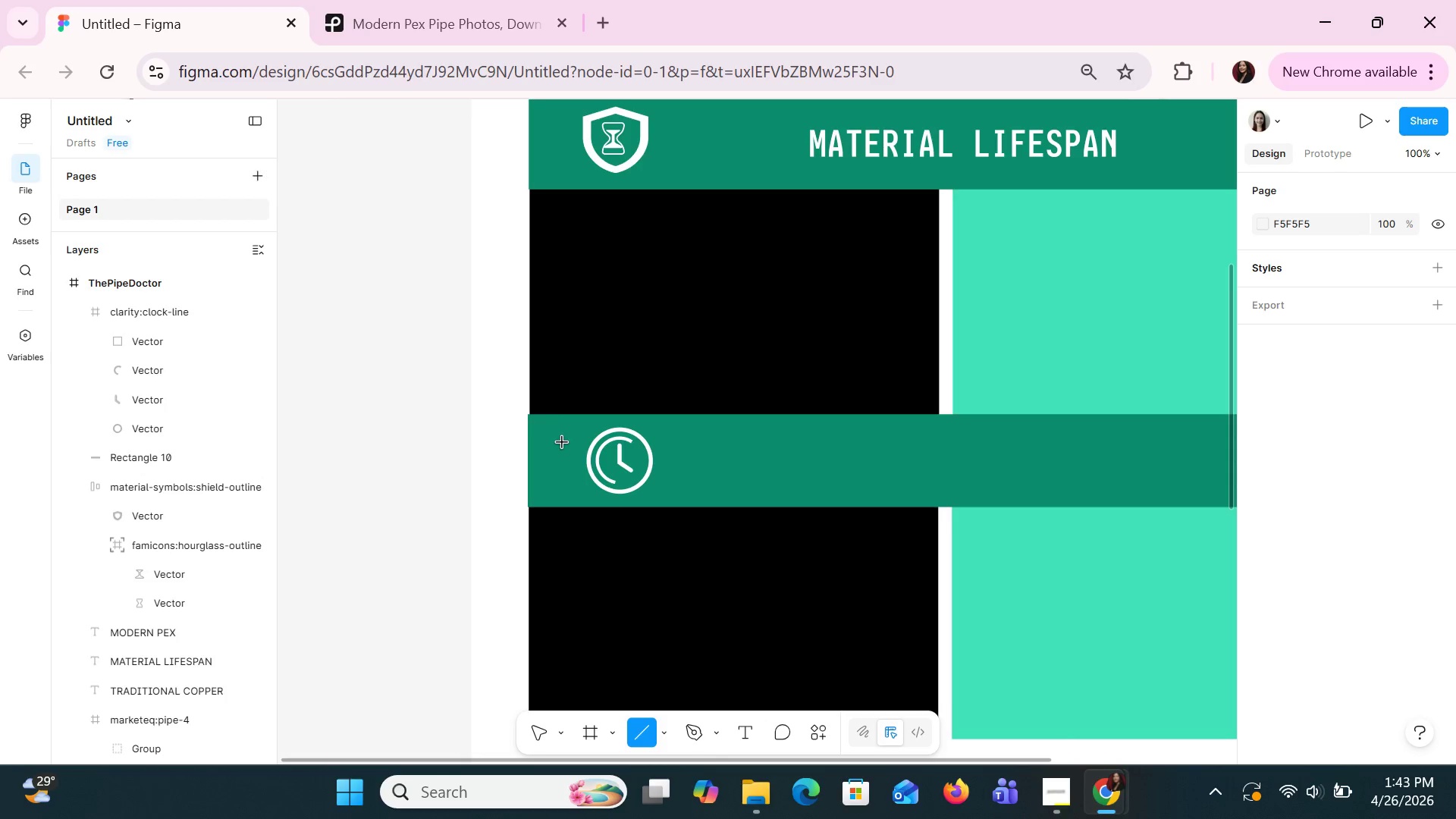 
wait(10.42)
 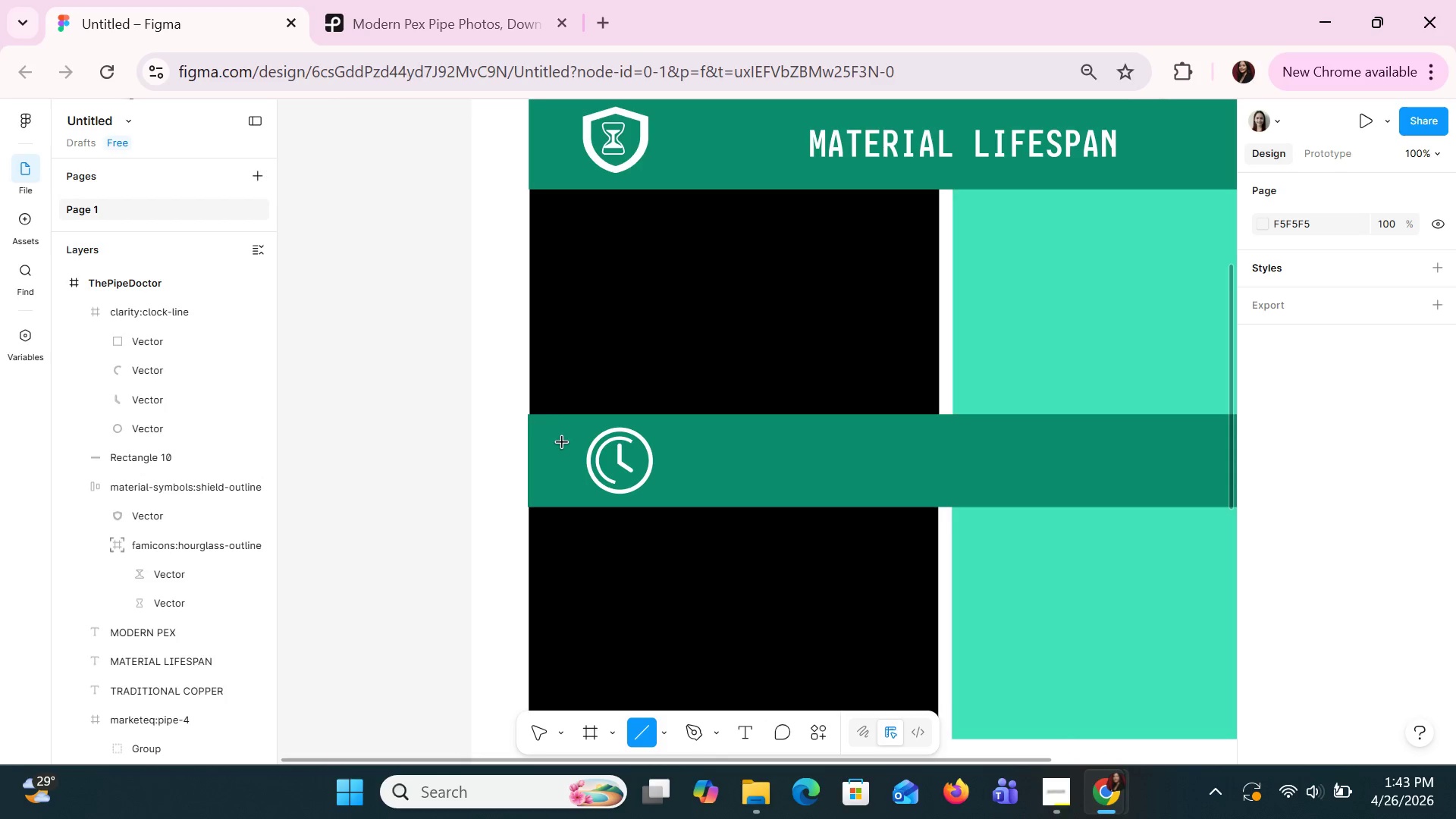 
left_click_drag(start_coordinate=[573, 442], to_coordinate=[588, 441])
 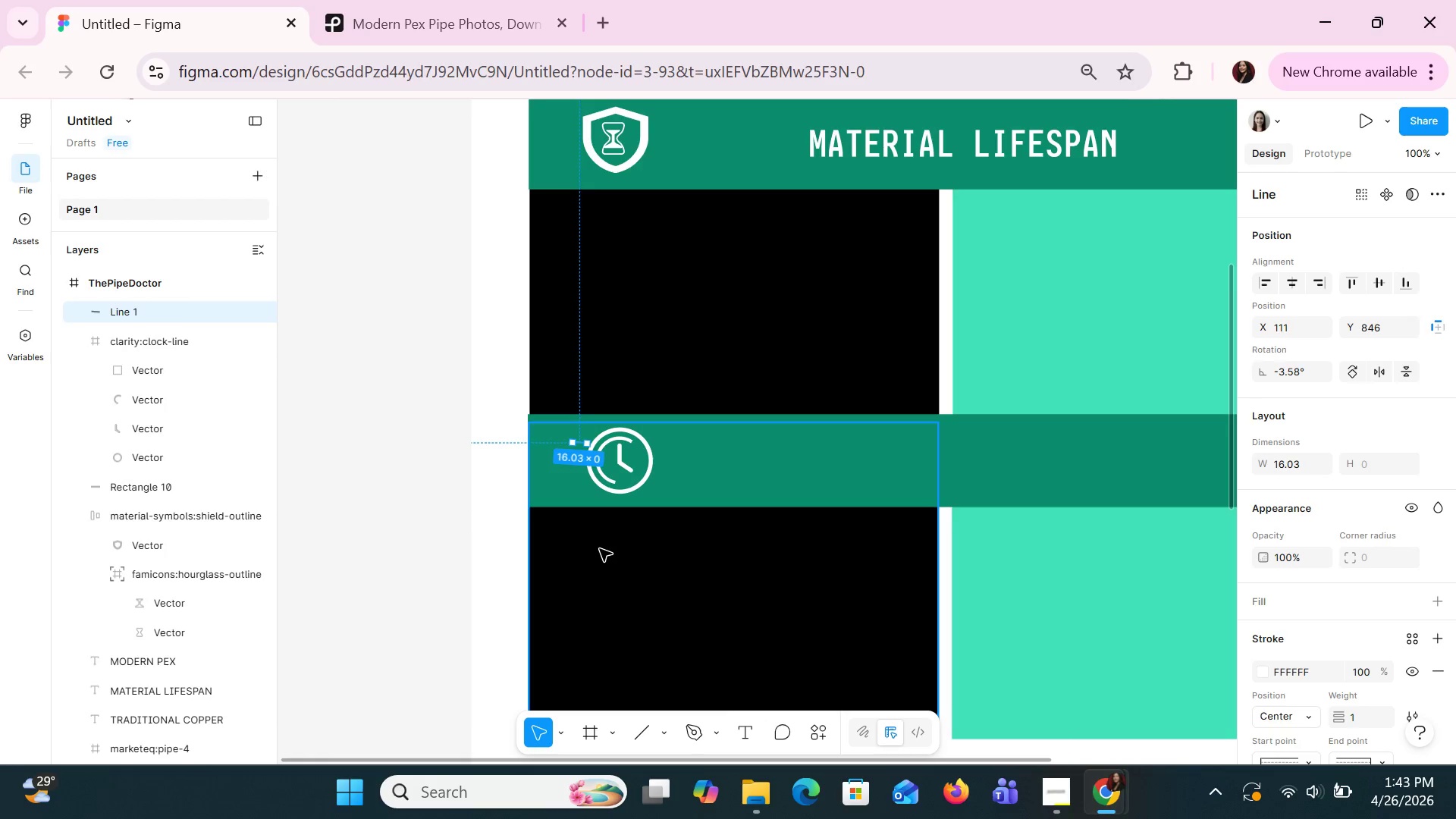 
hold_key(key=ControlLeft, duration=0.7)
scroll: coordinate [598, 548], scroll_direction: up, amount: 3.0
 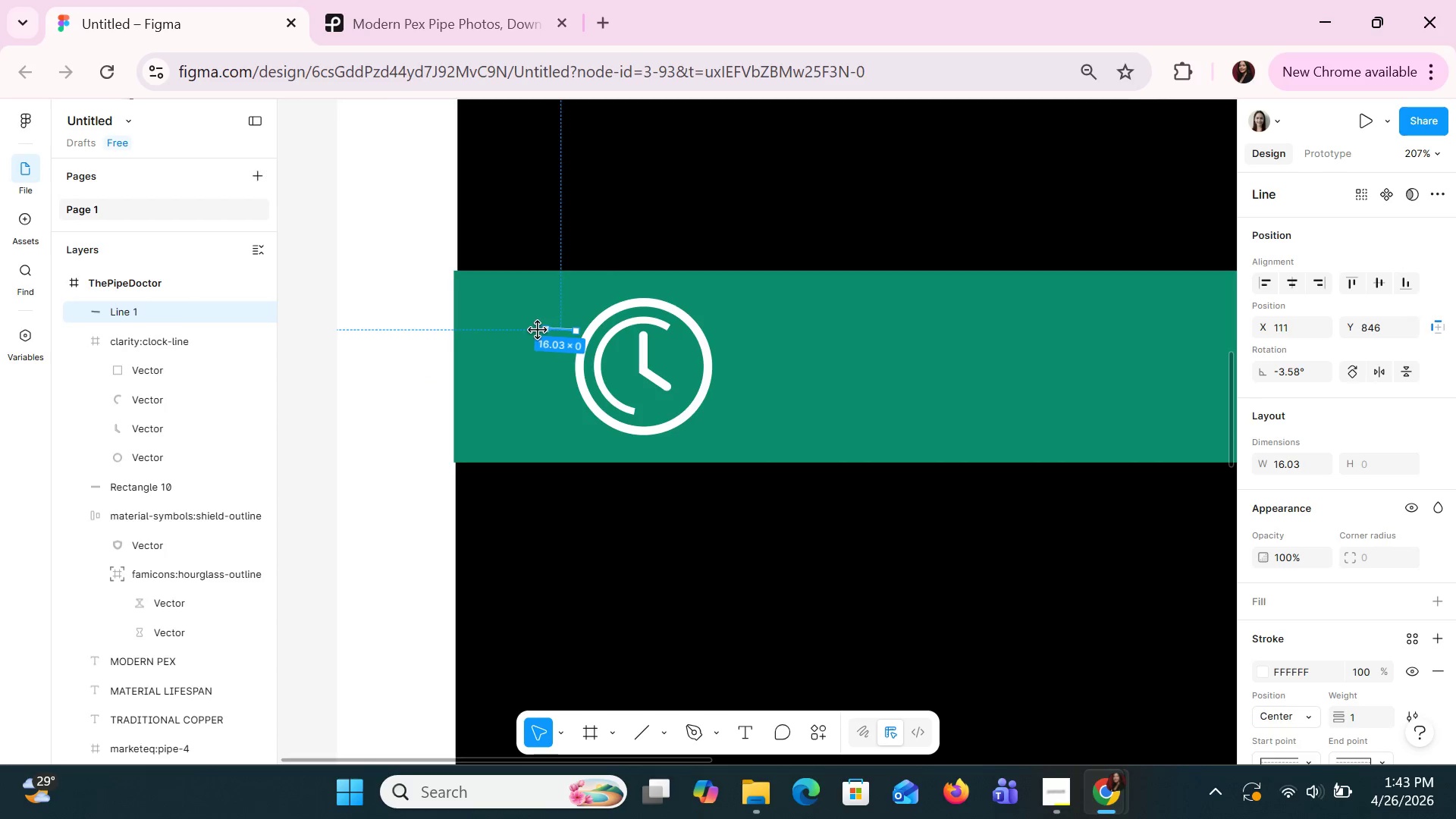 
left_click([535, 329])
 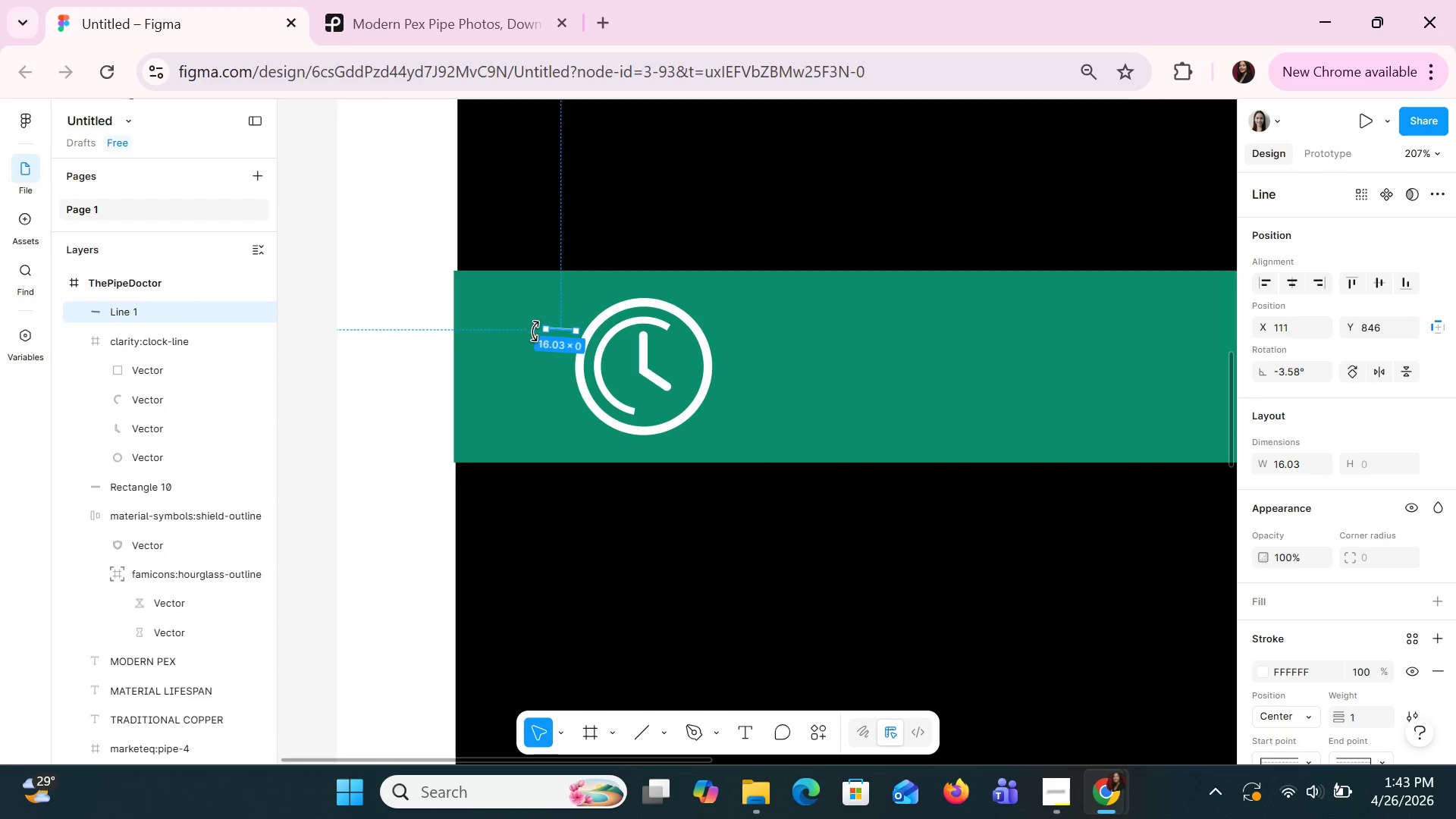 
left_click_drag(start_coordinate=[535, 329], to_coordinate=[530, 331])
 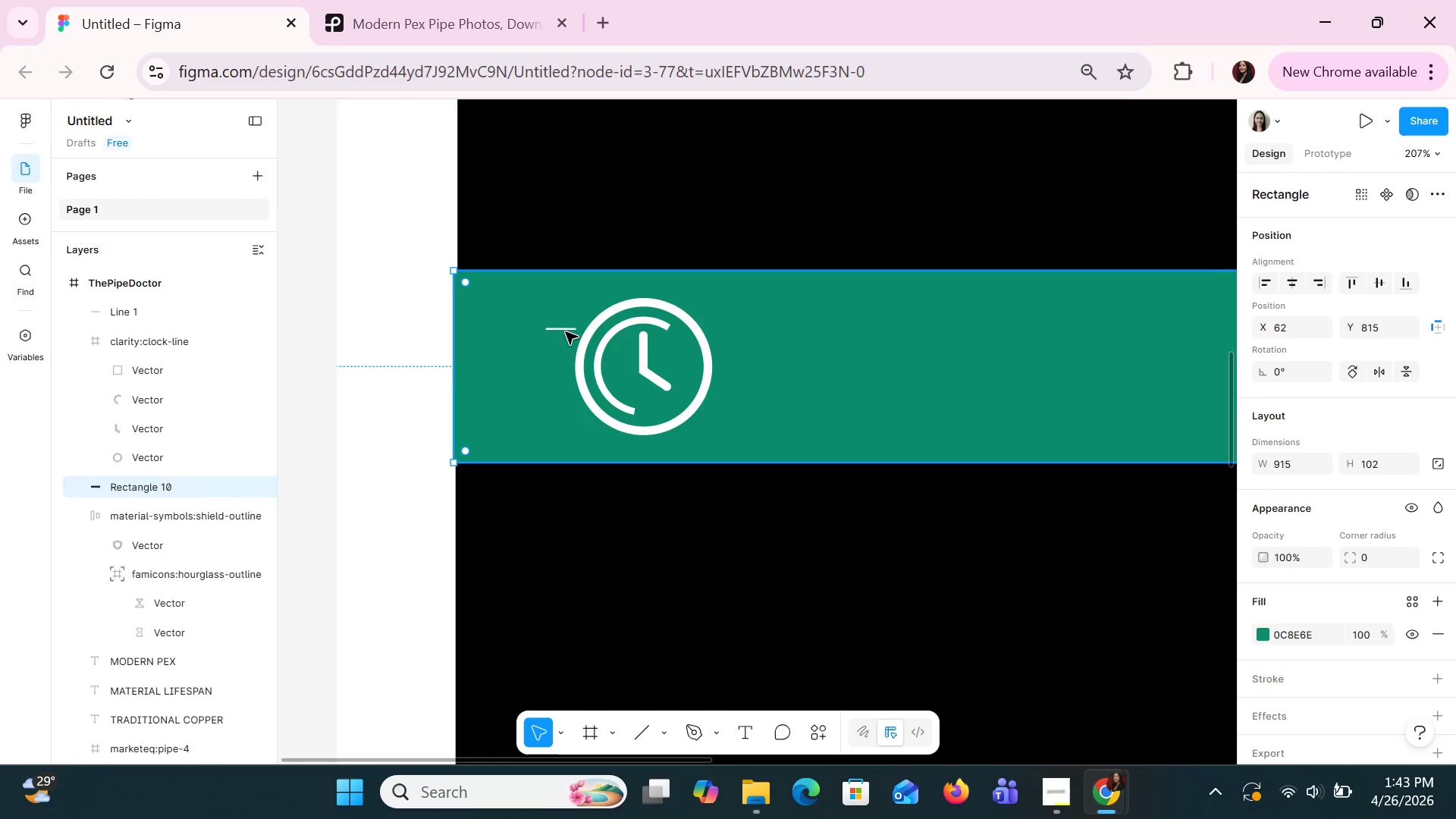 
left_click([565, 328])
 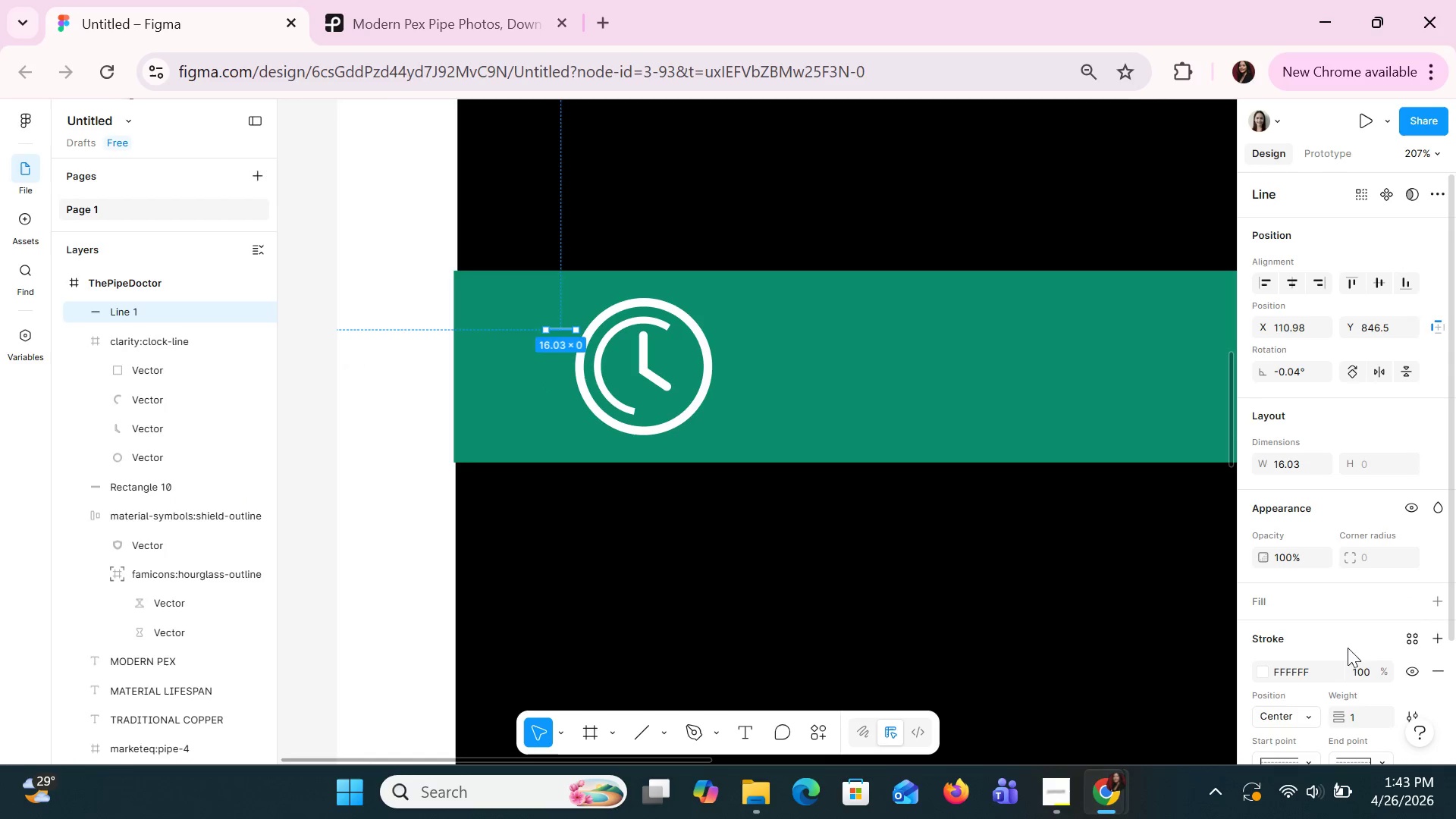 
left_click([1363, 714])
 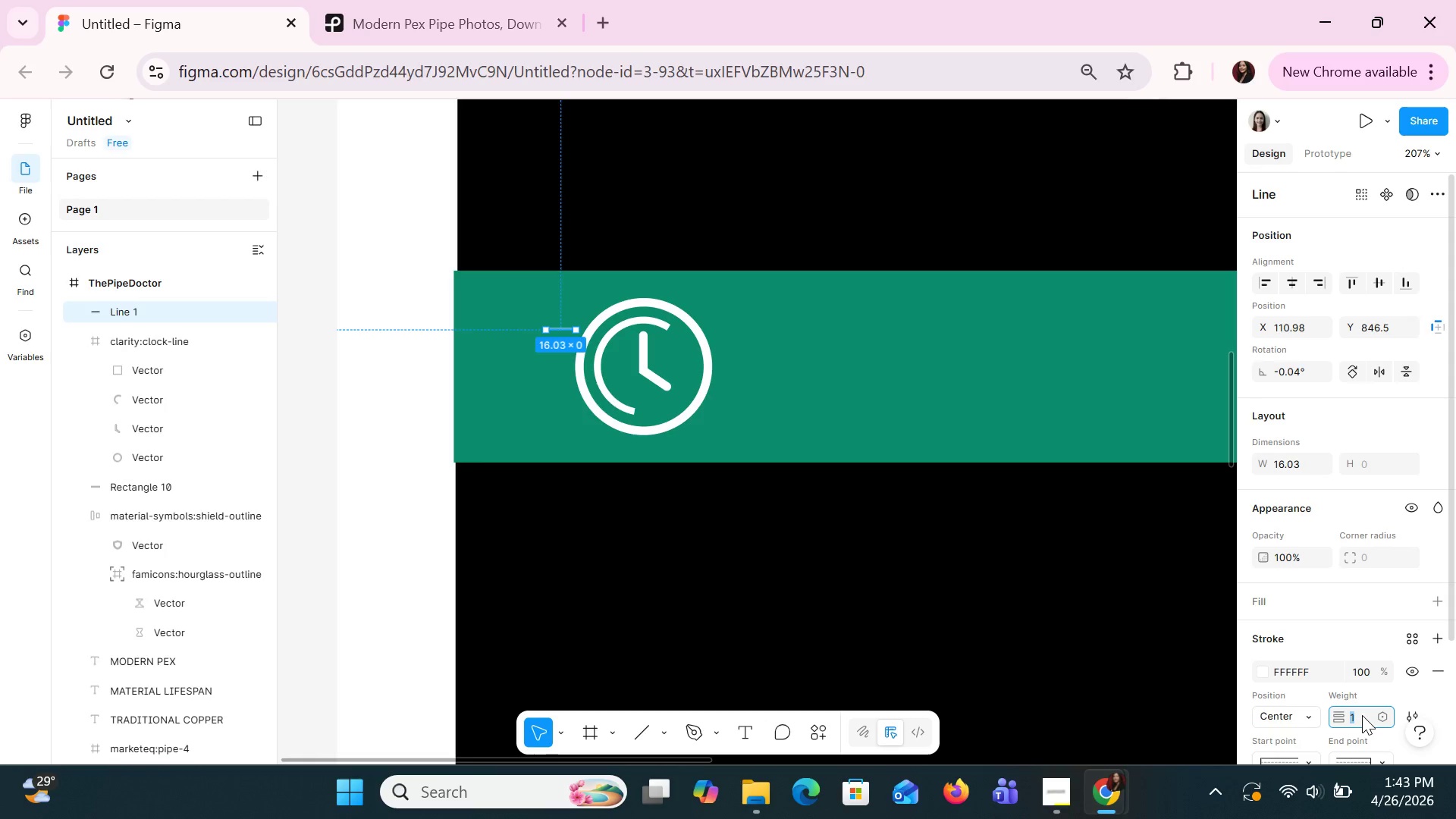 
key(5)
 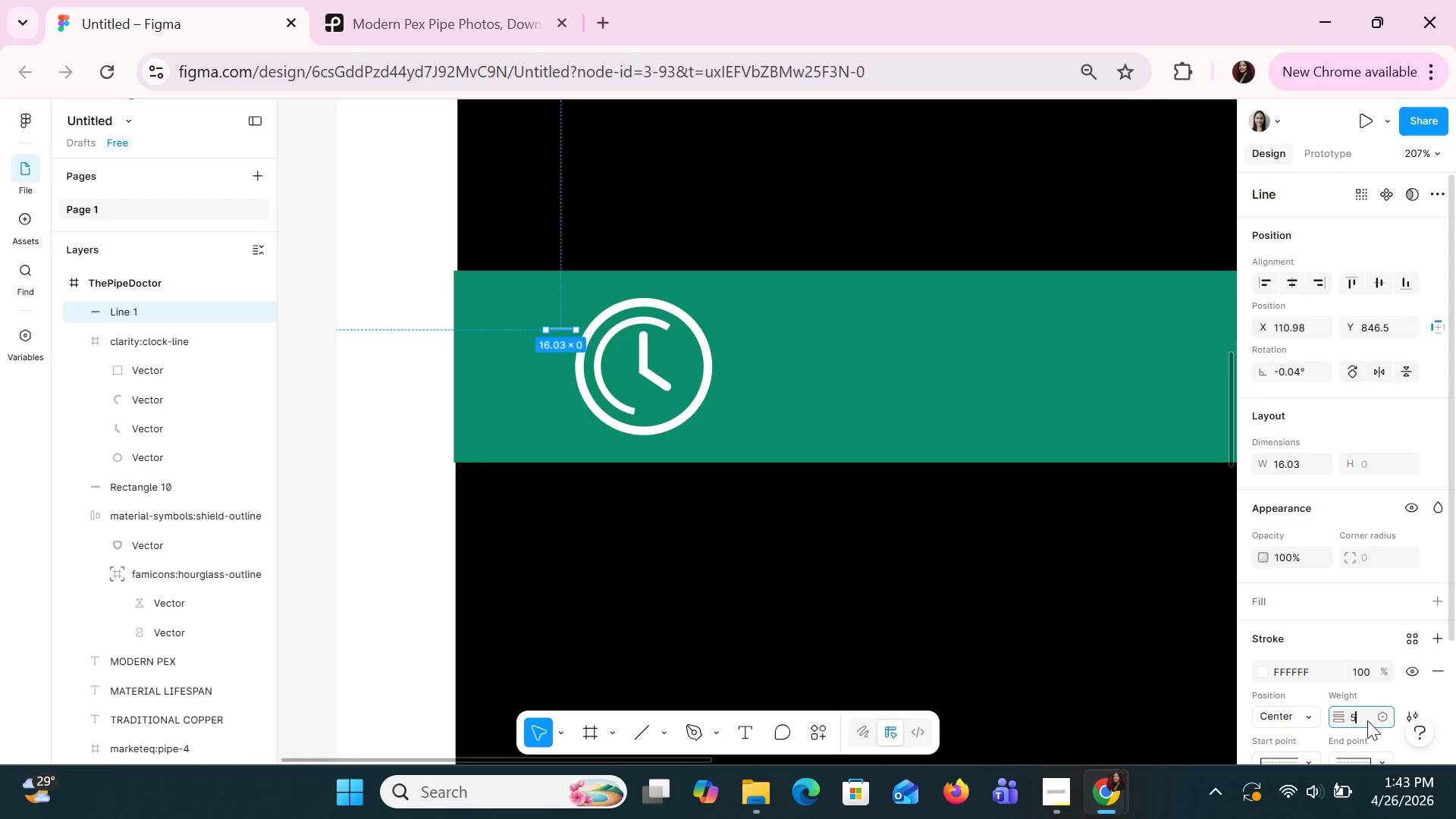 
key(Enter)
 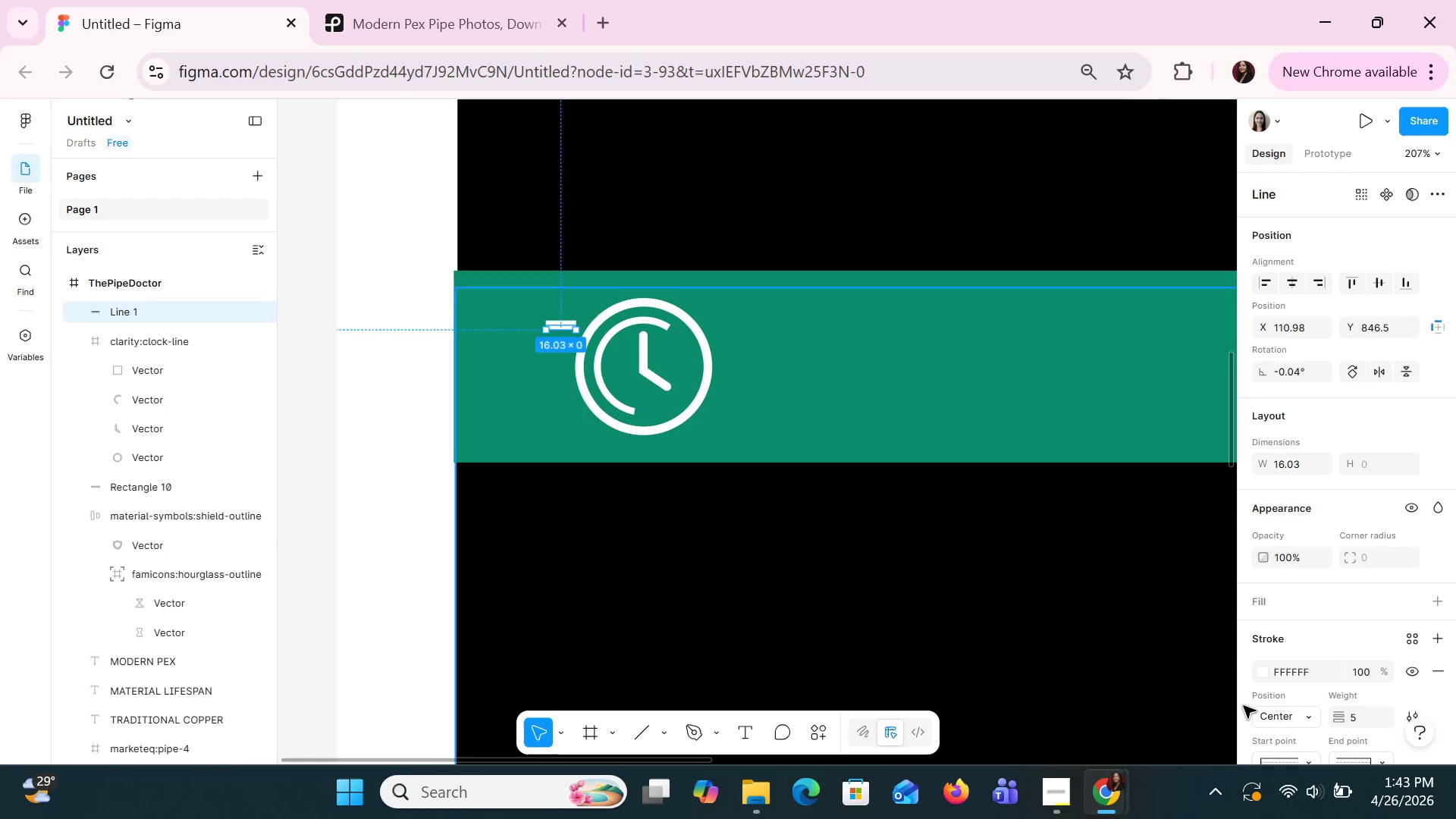 
left_click([1359, 722])
 